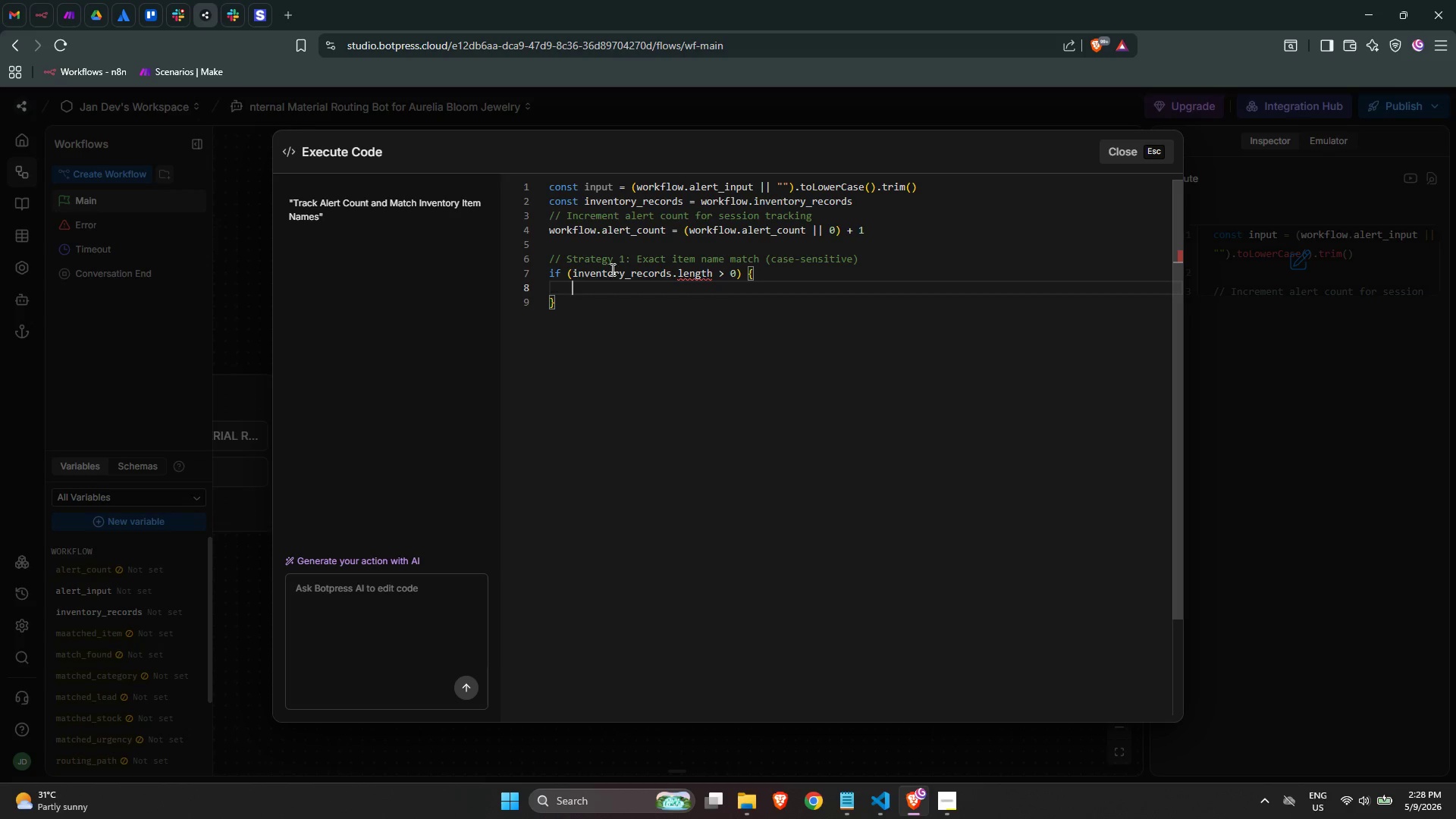 
key(A)
 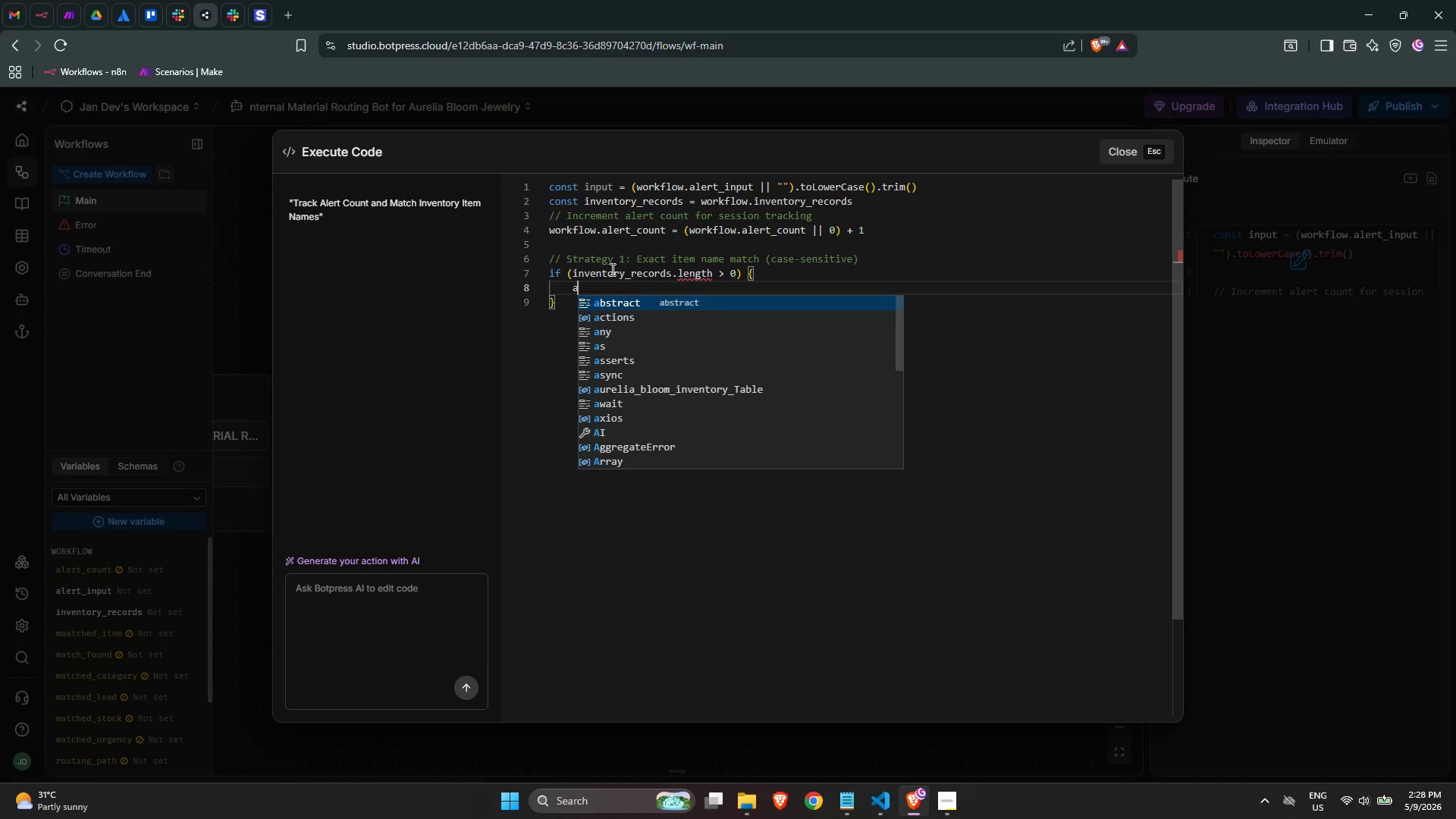 
key(Backspace)
 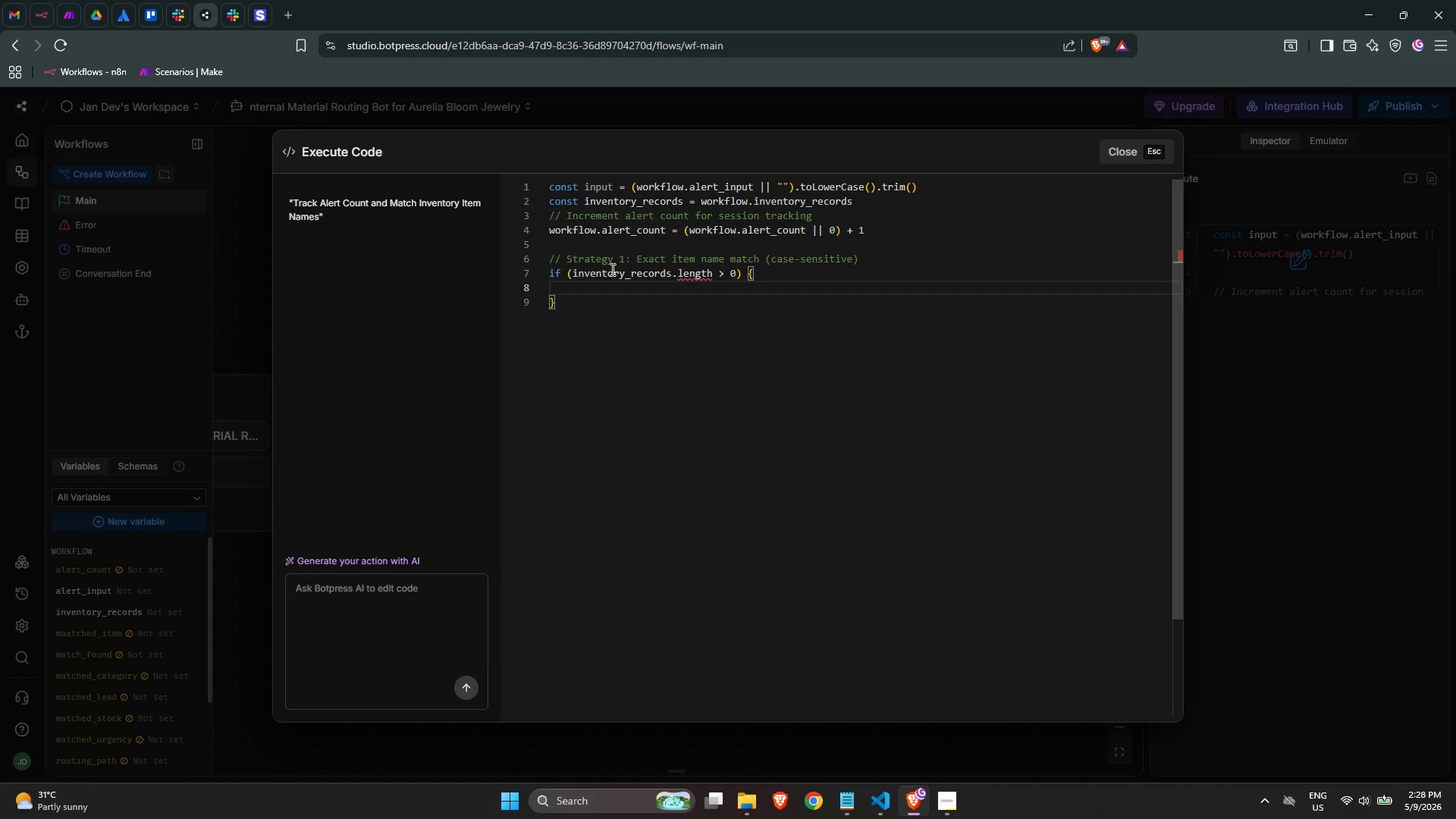 
wait(5.95)
 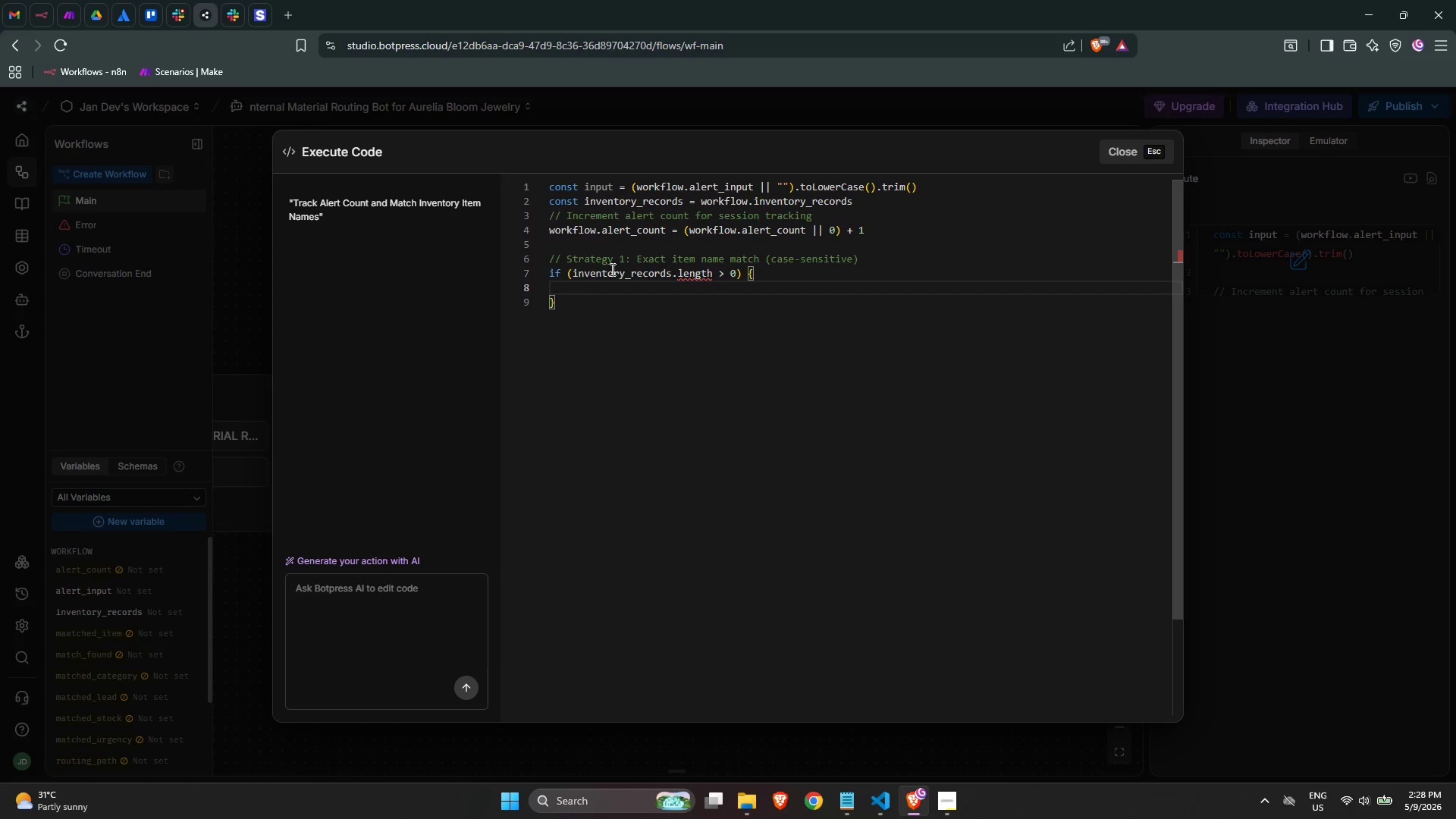 
type(const inventory_record = )
 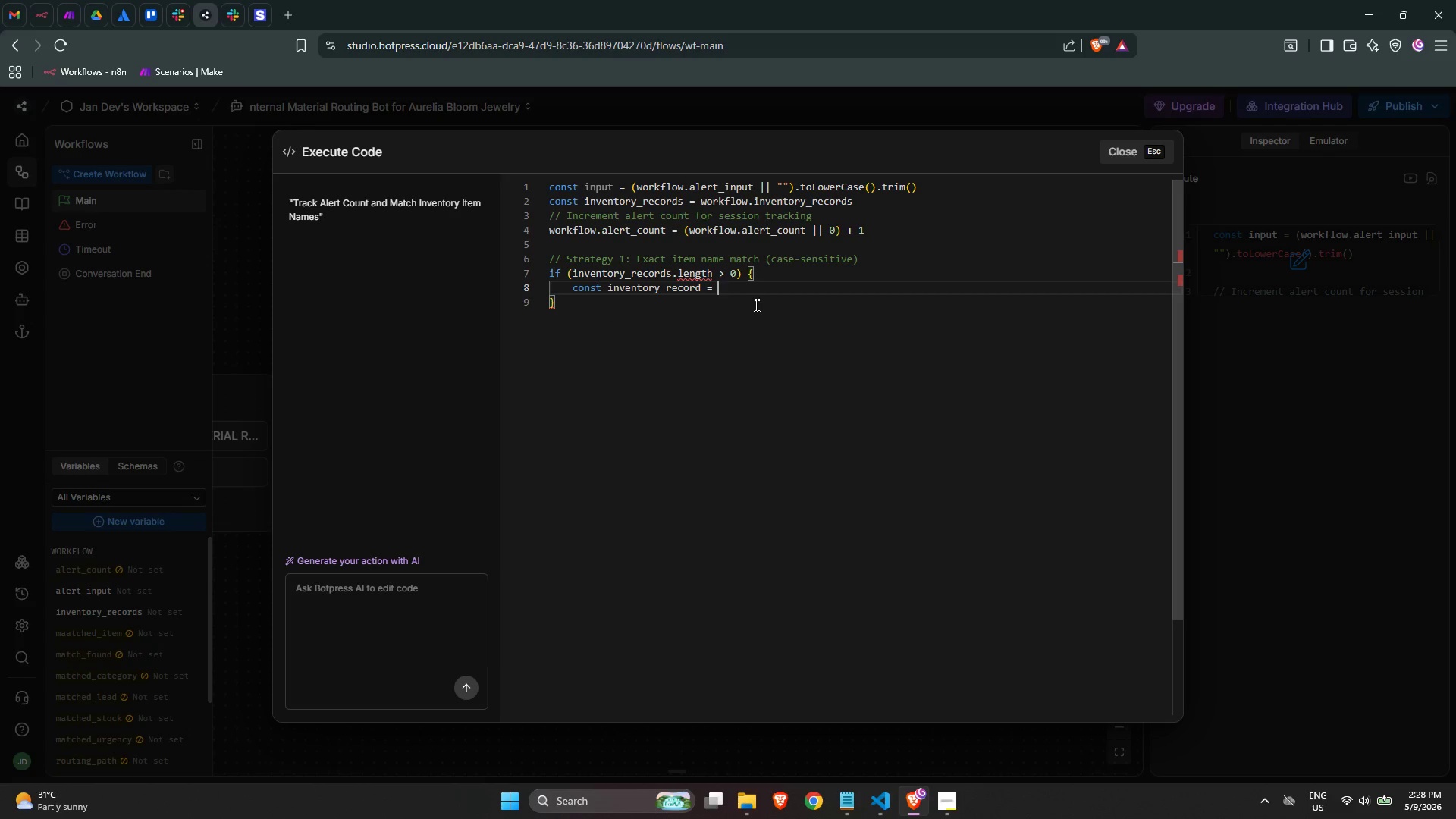 
wait(31.98)
 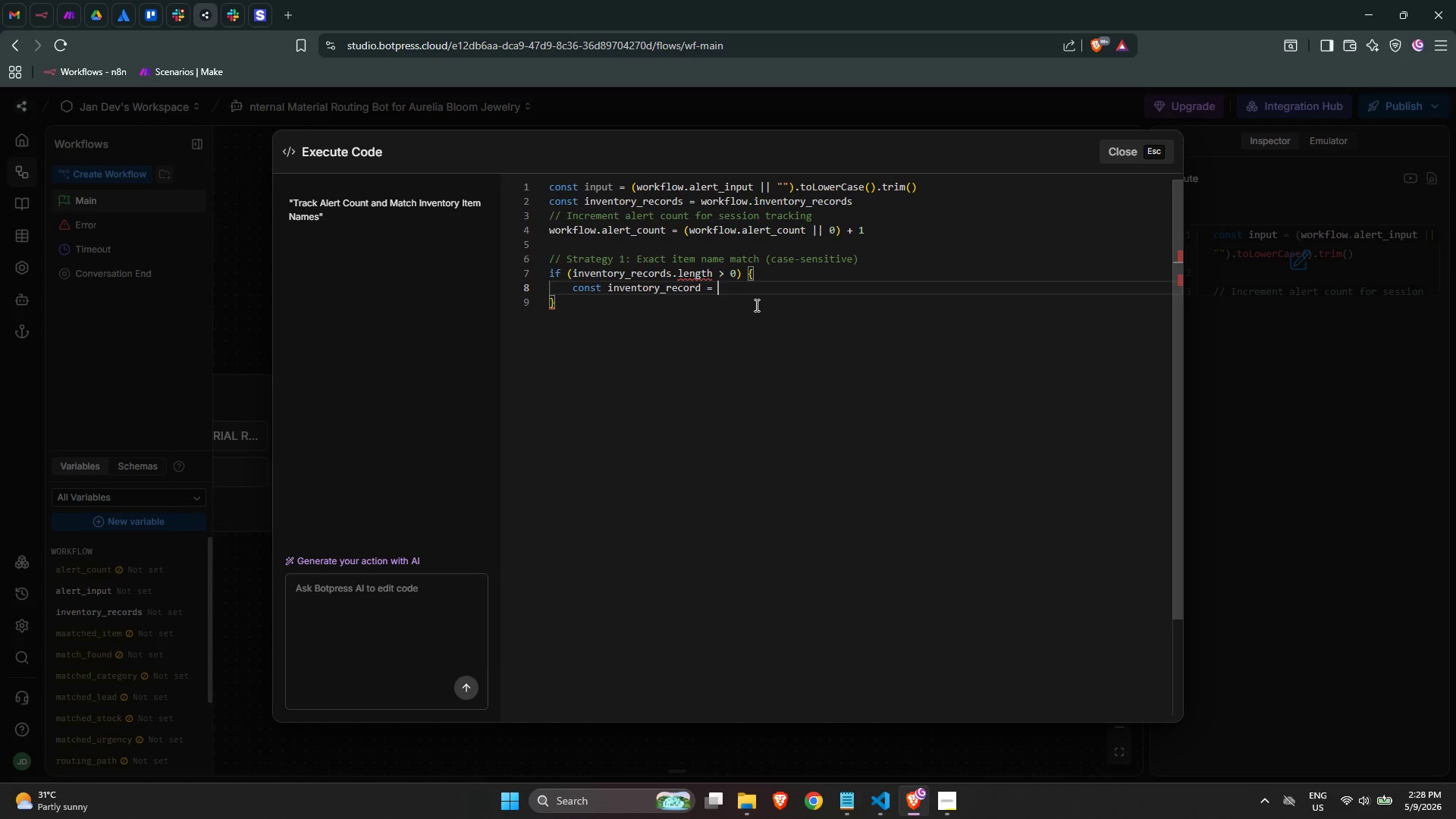 
type(invento)
 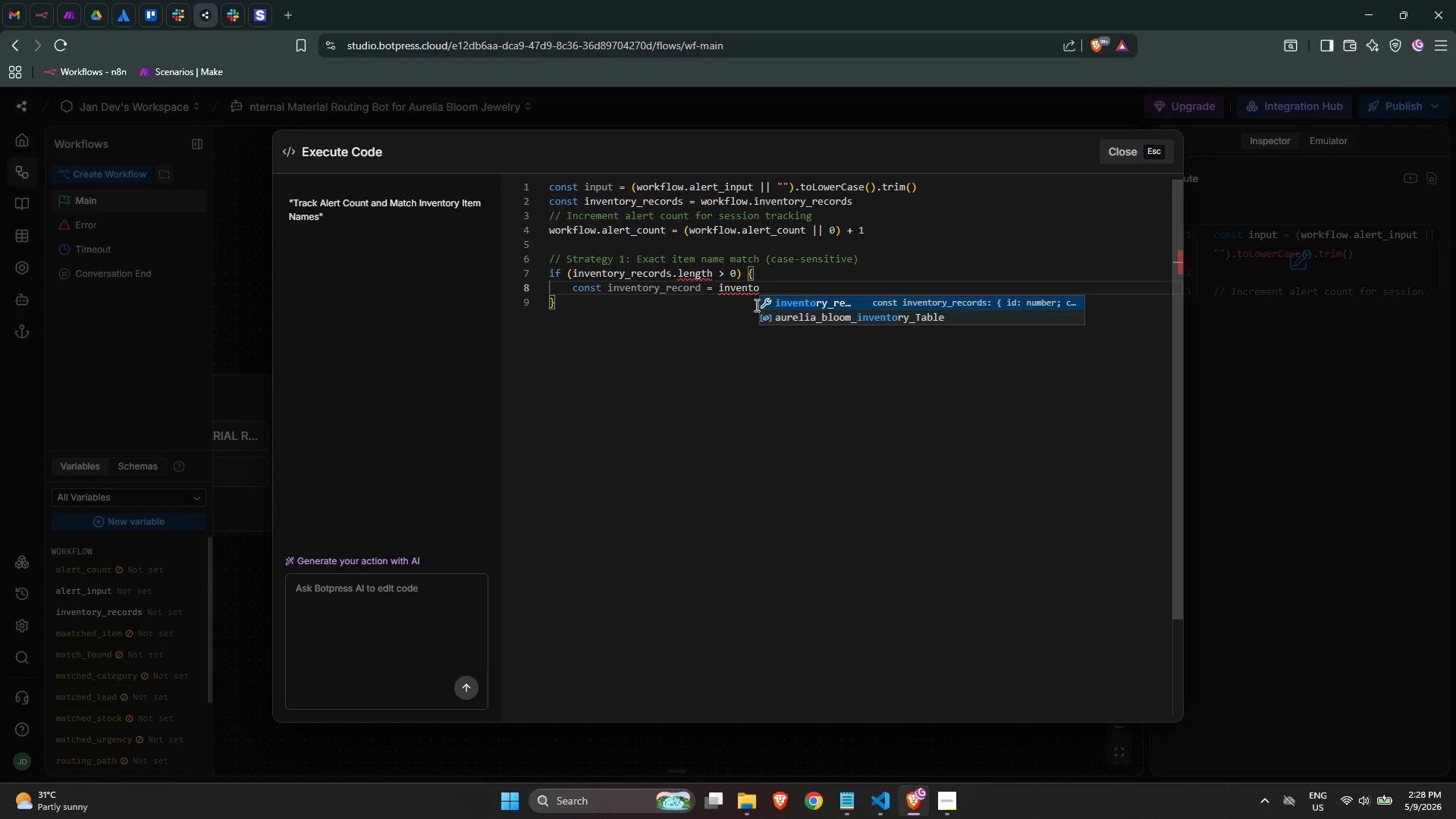 
key(Enter)
 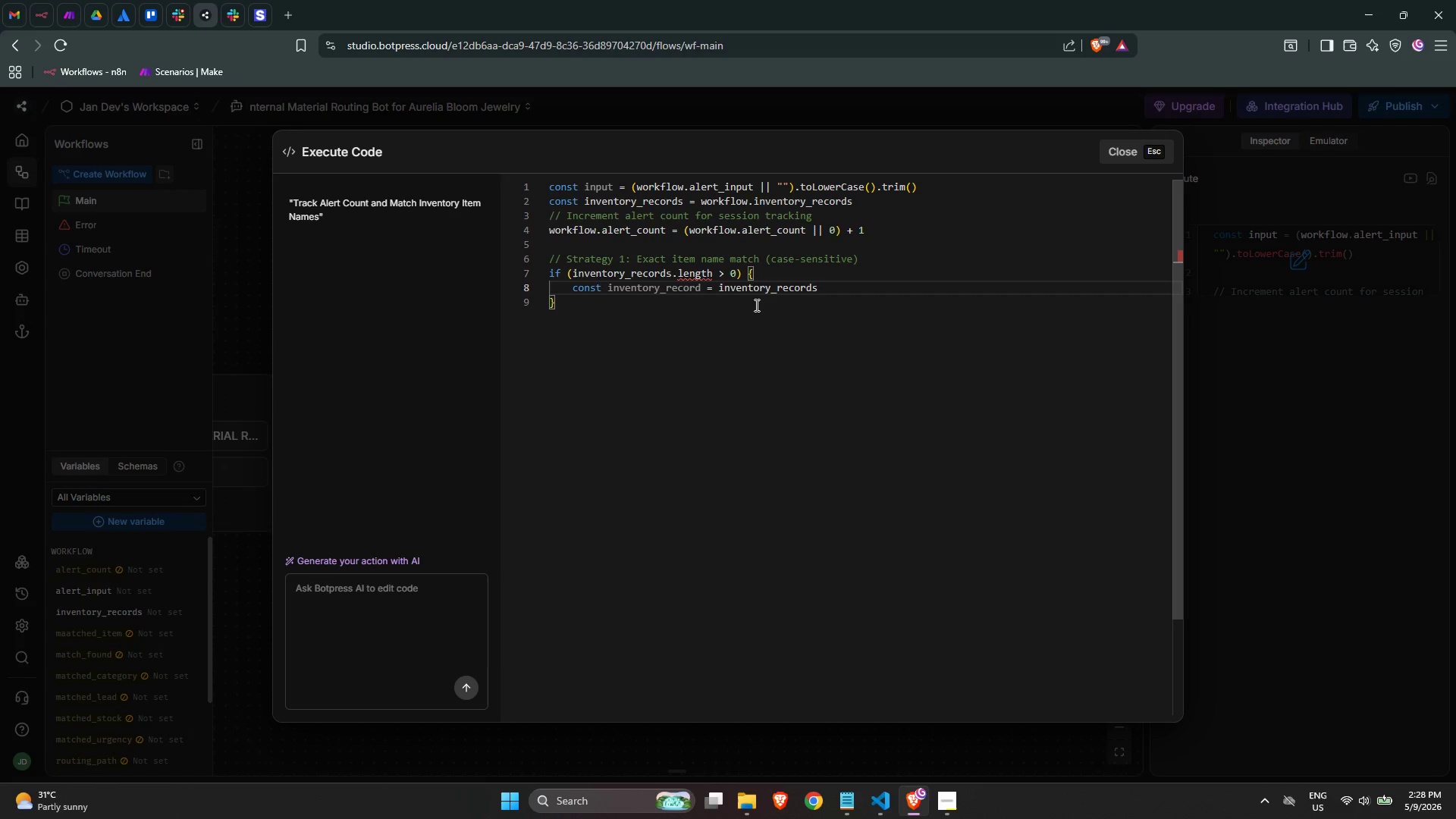 
key(BracketLeft)
 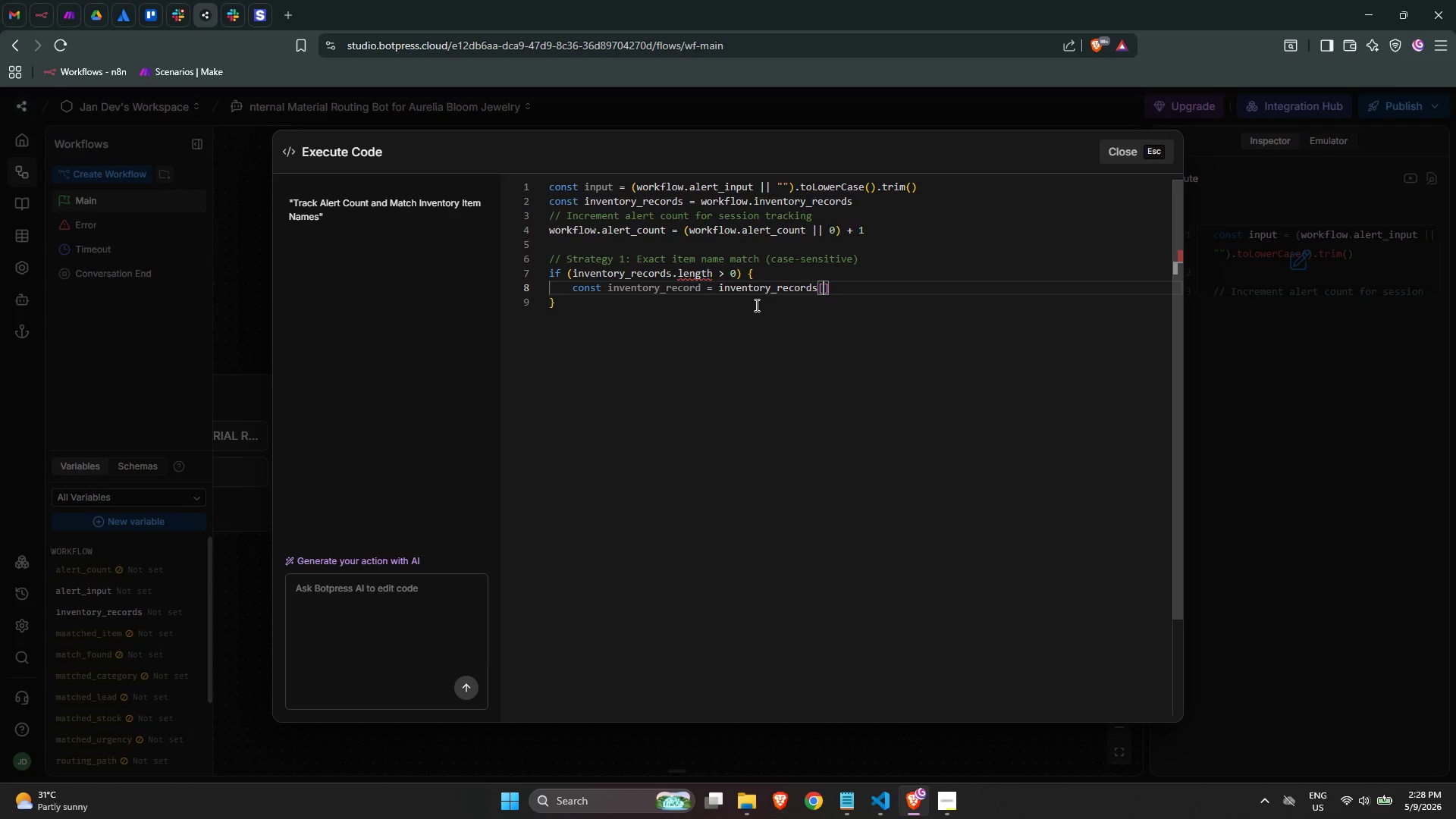 
key(0)
 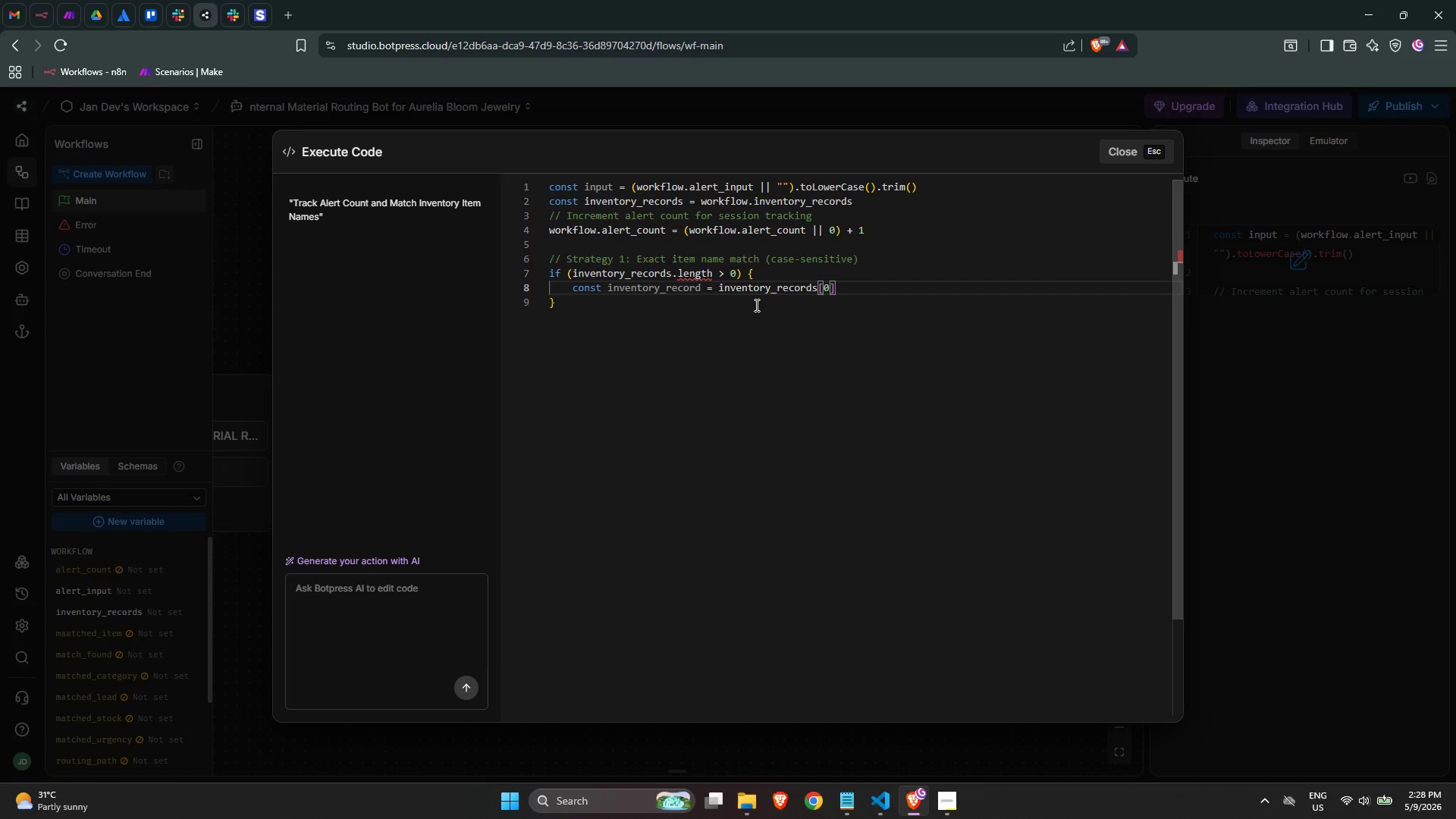 
key(ArrowRight)
 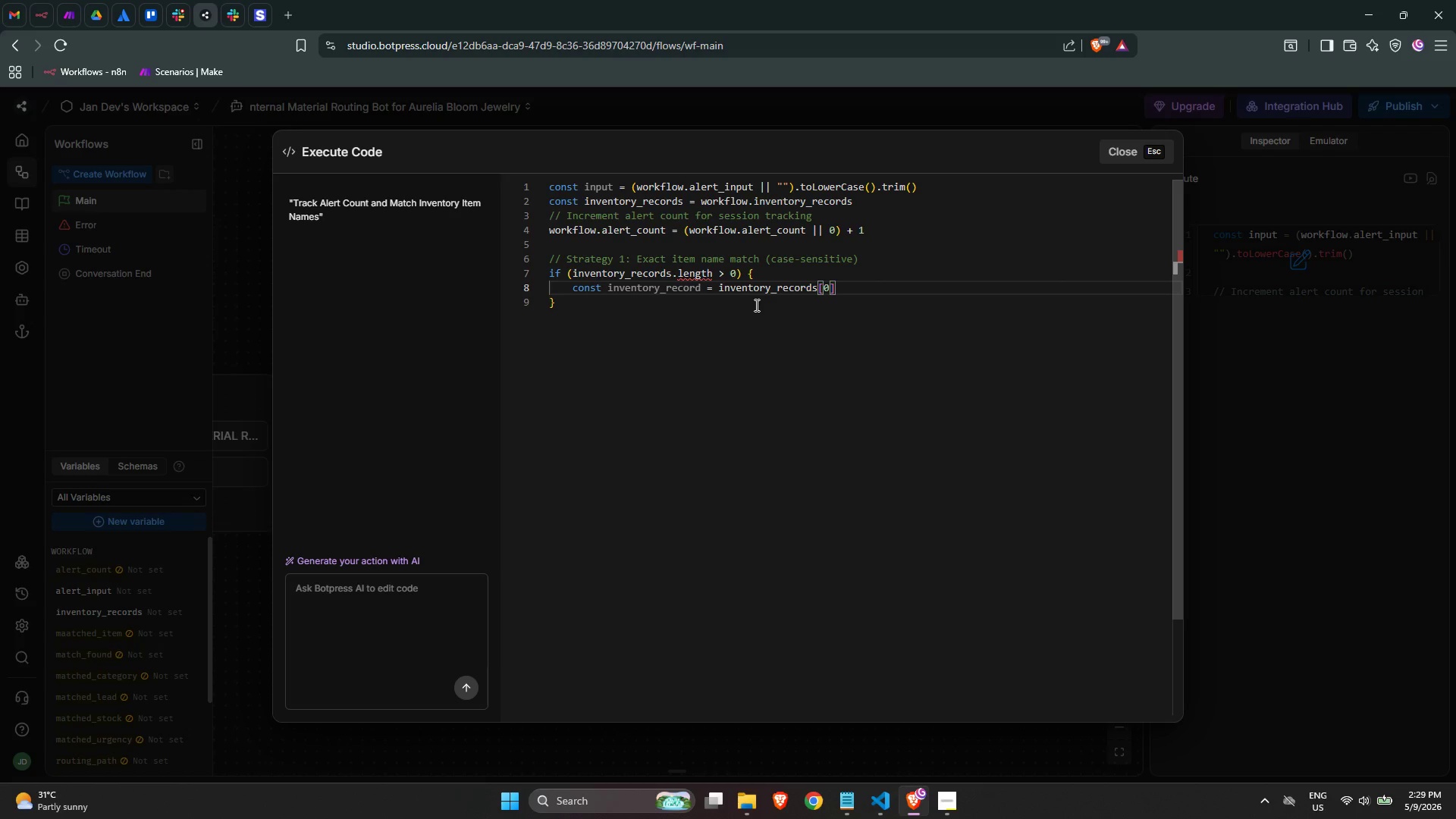 
key(ArrowLeft)
 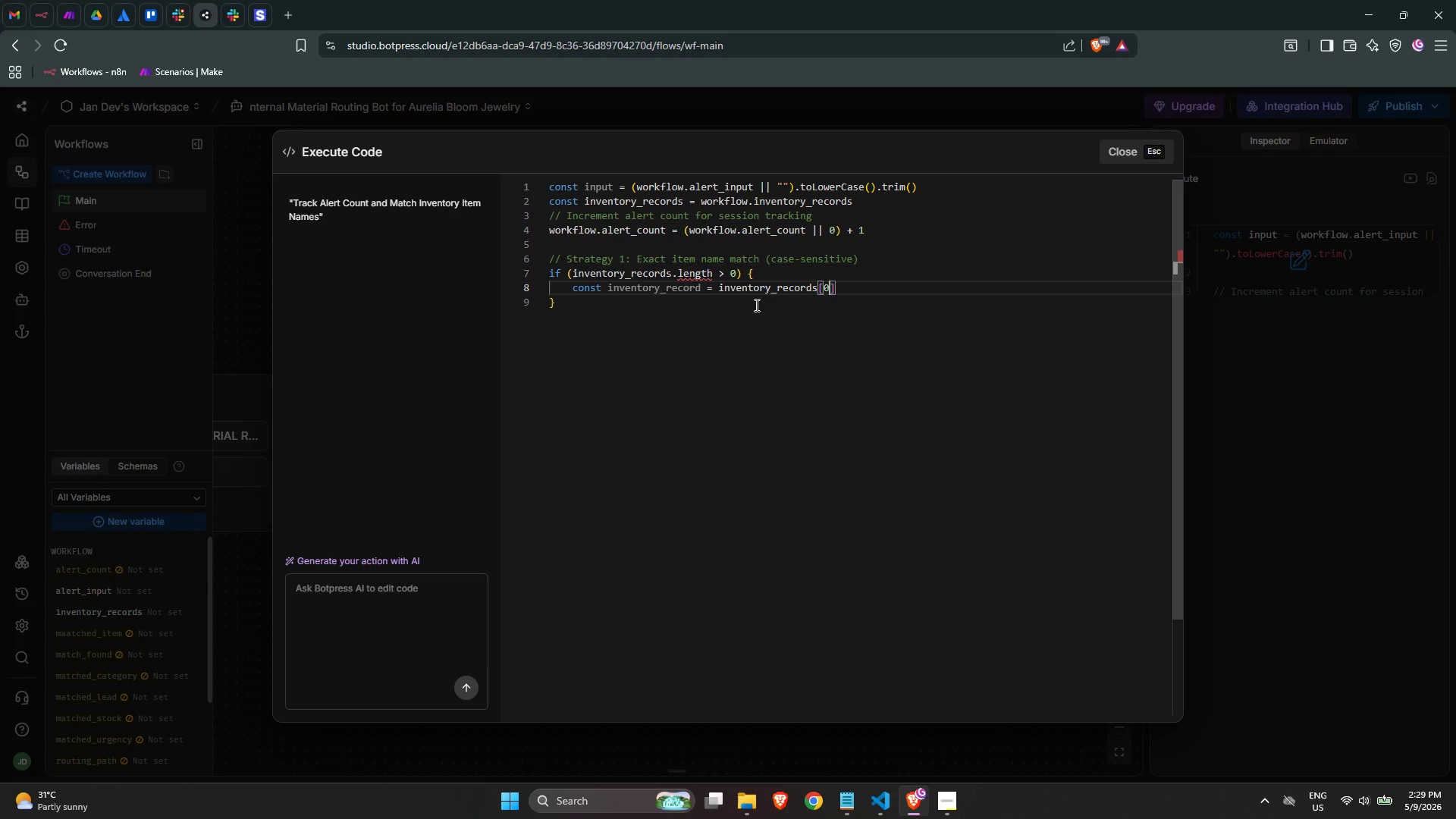 
key(ArrowRight)
 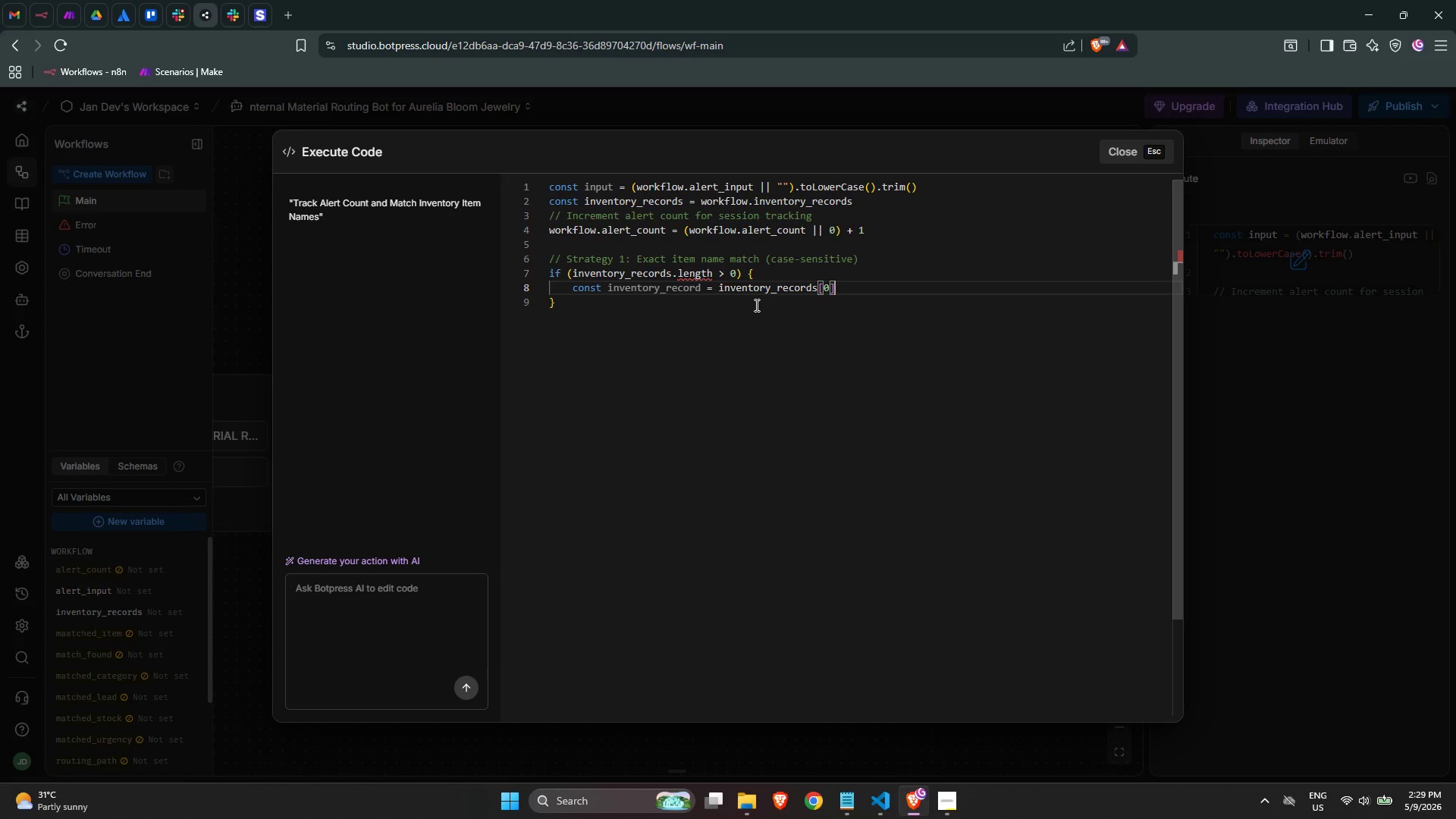 
wait(5.42)
 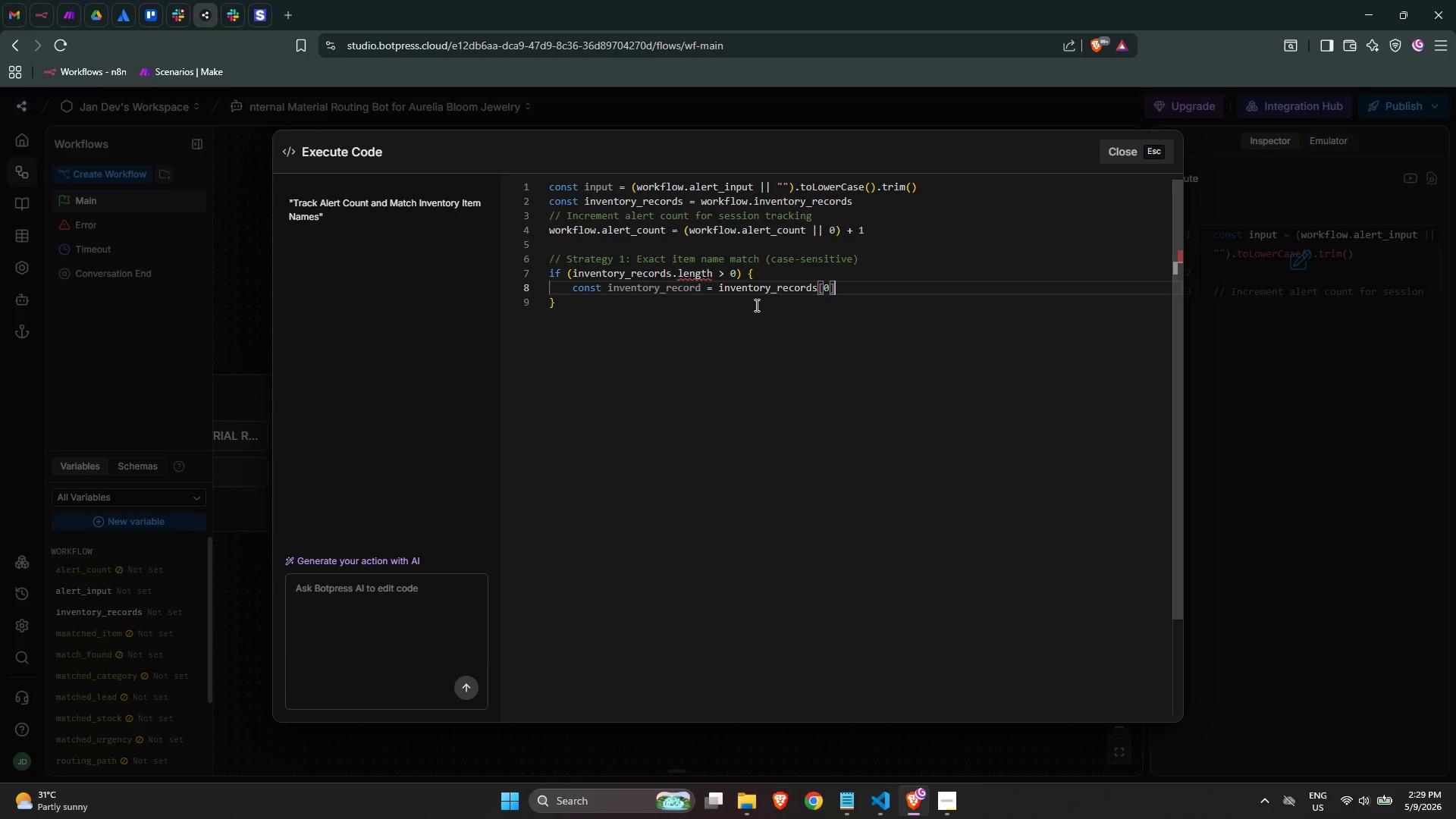 
key(ArrowRight)
 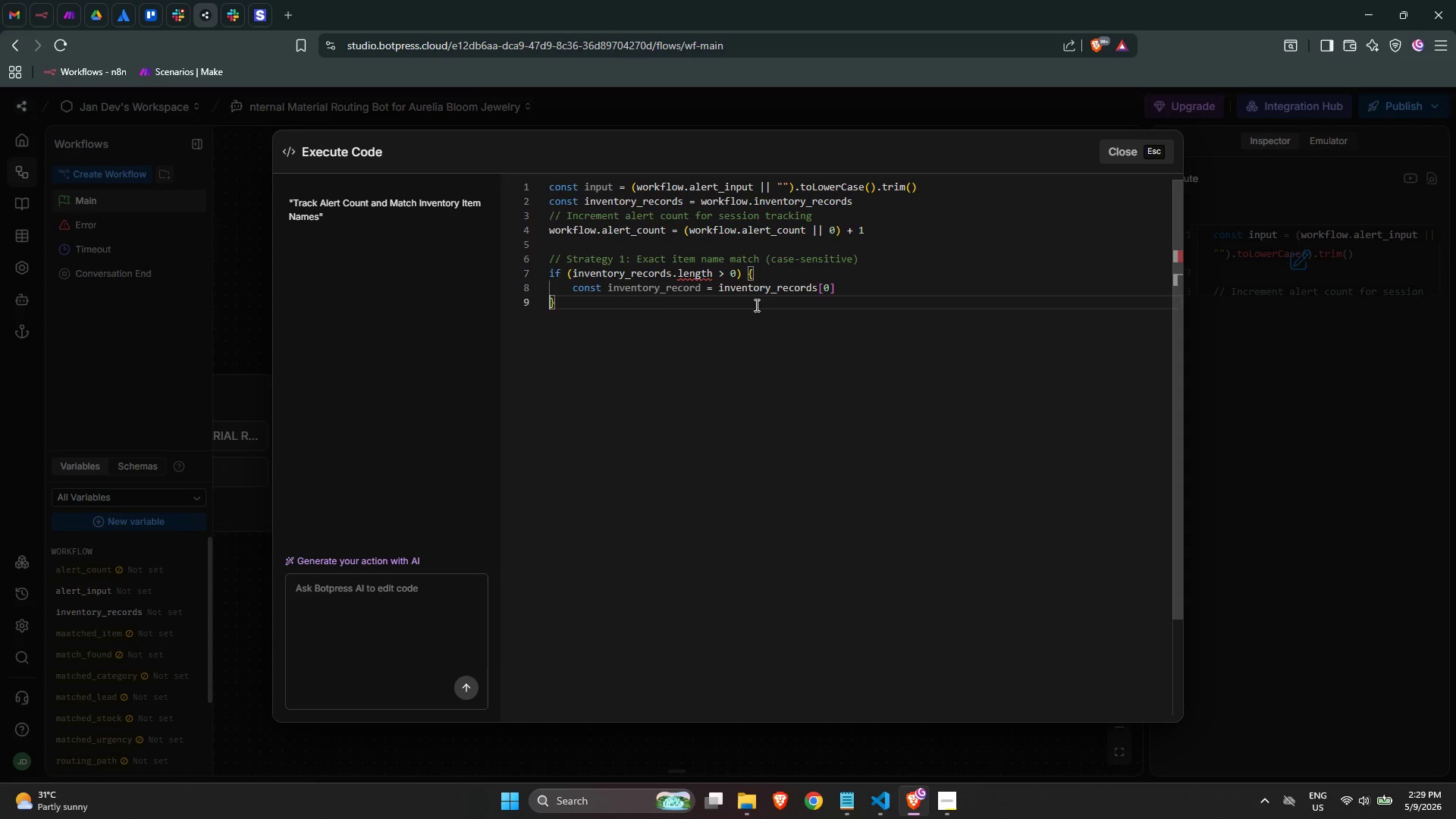 
key(ArrowLeft)
 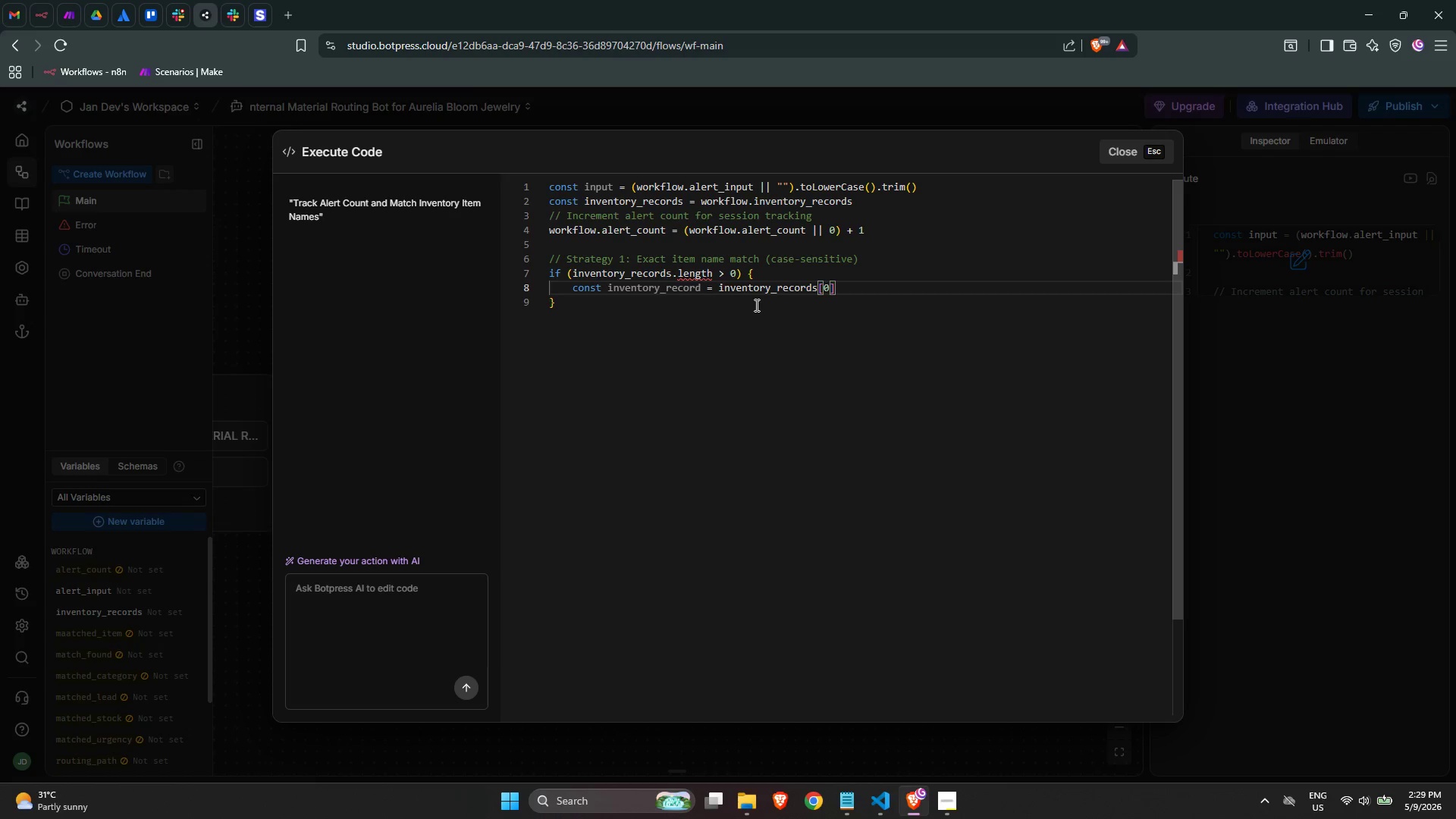 
key(ArrowRight)
 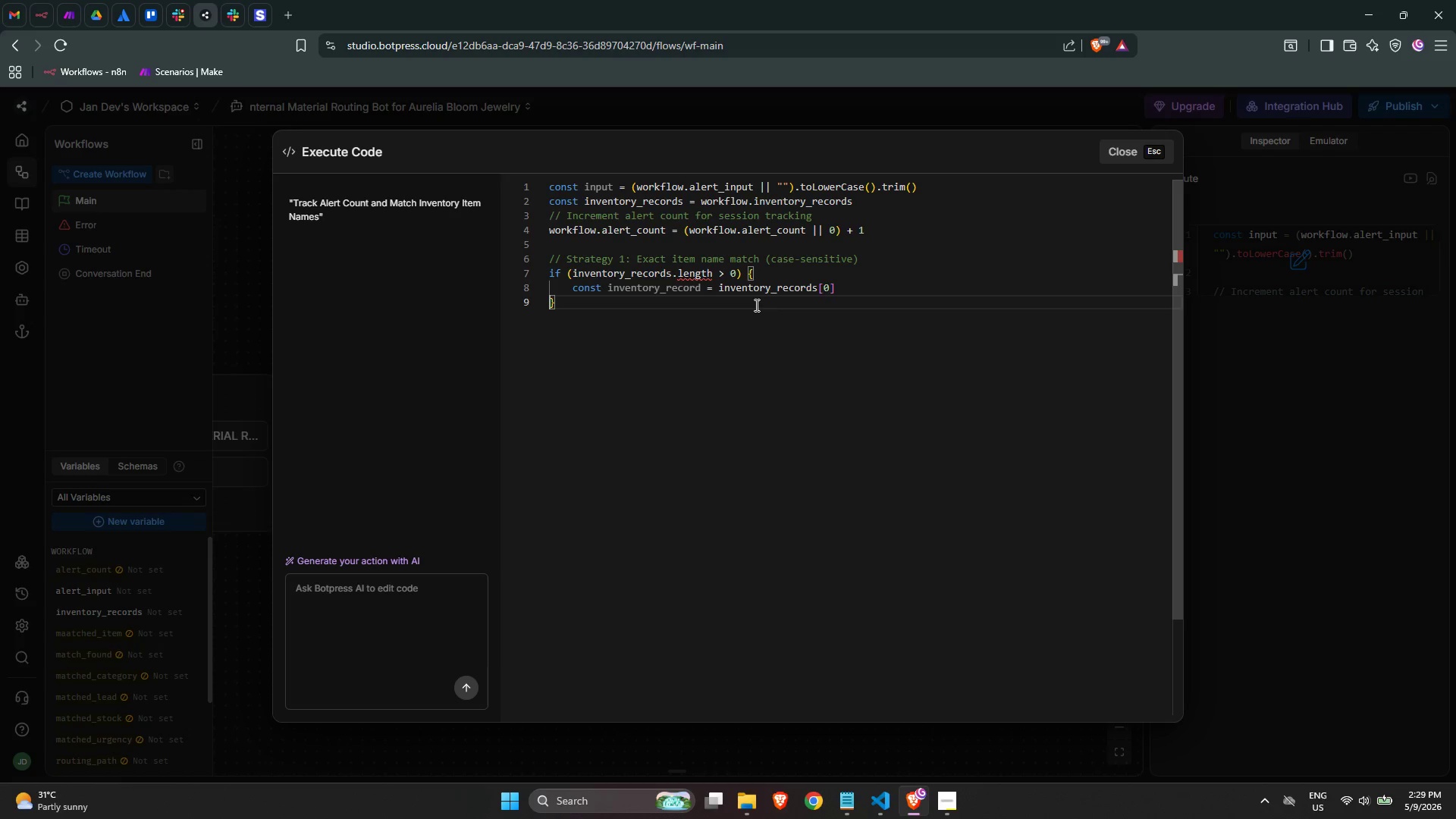 
key(ArrowLeft)
 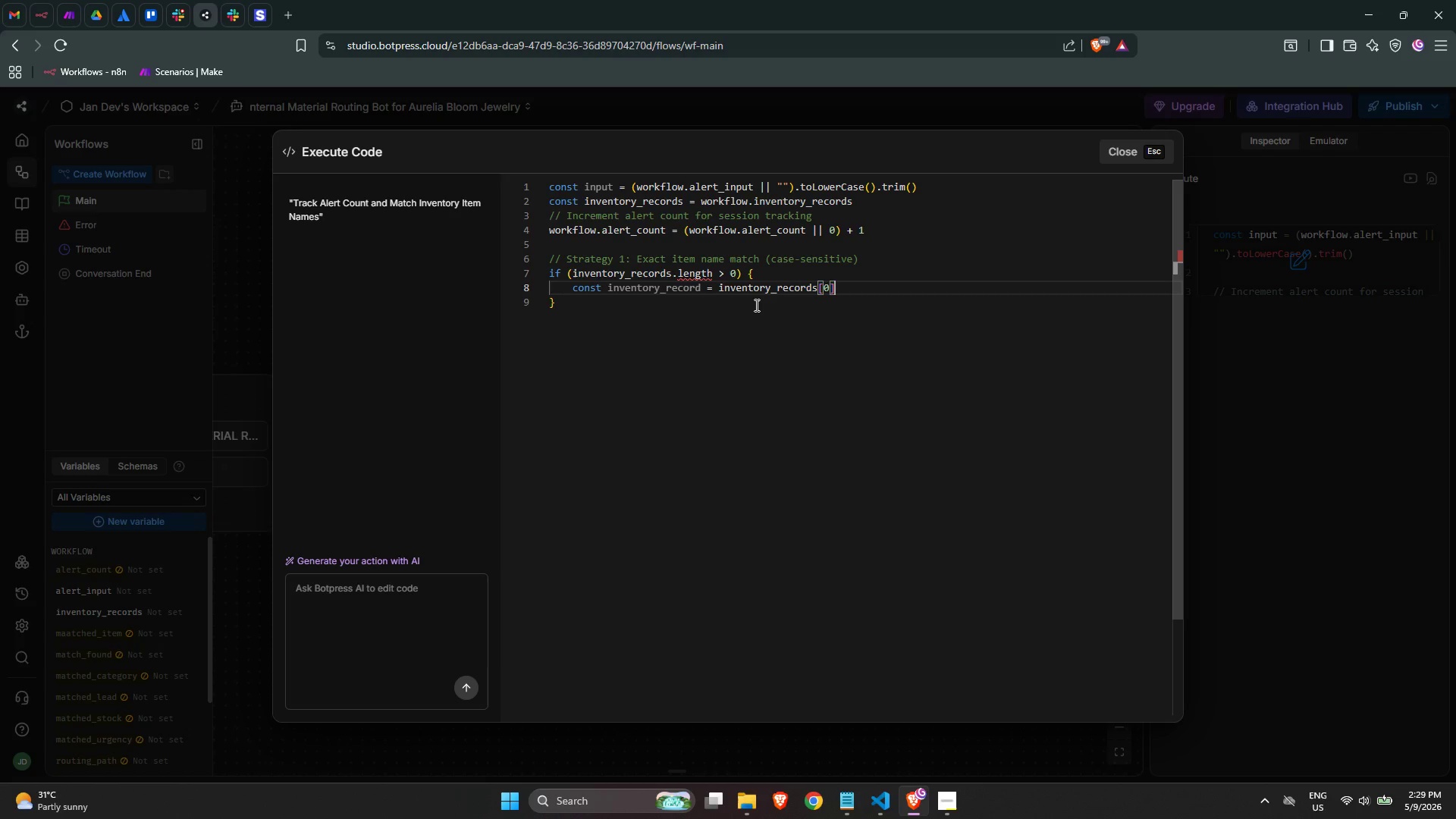 
wait(8.25)
 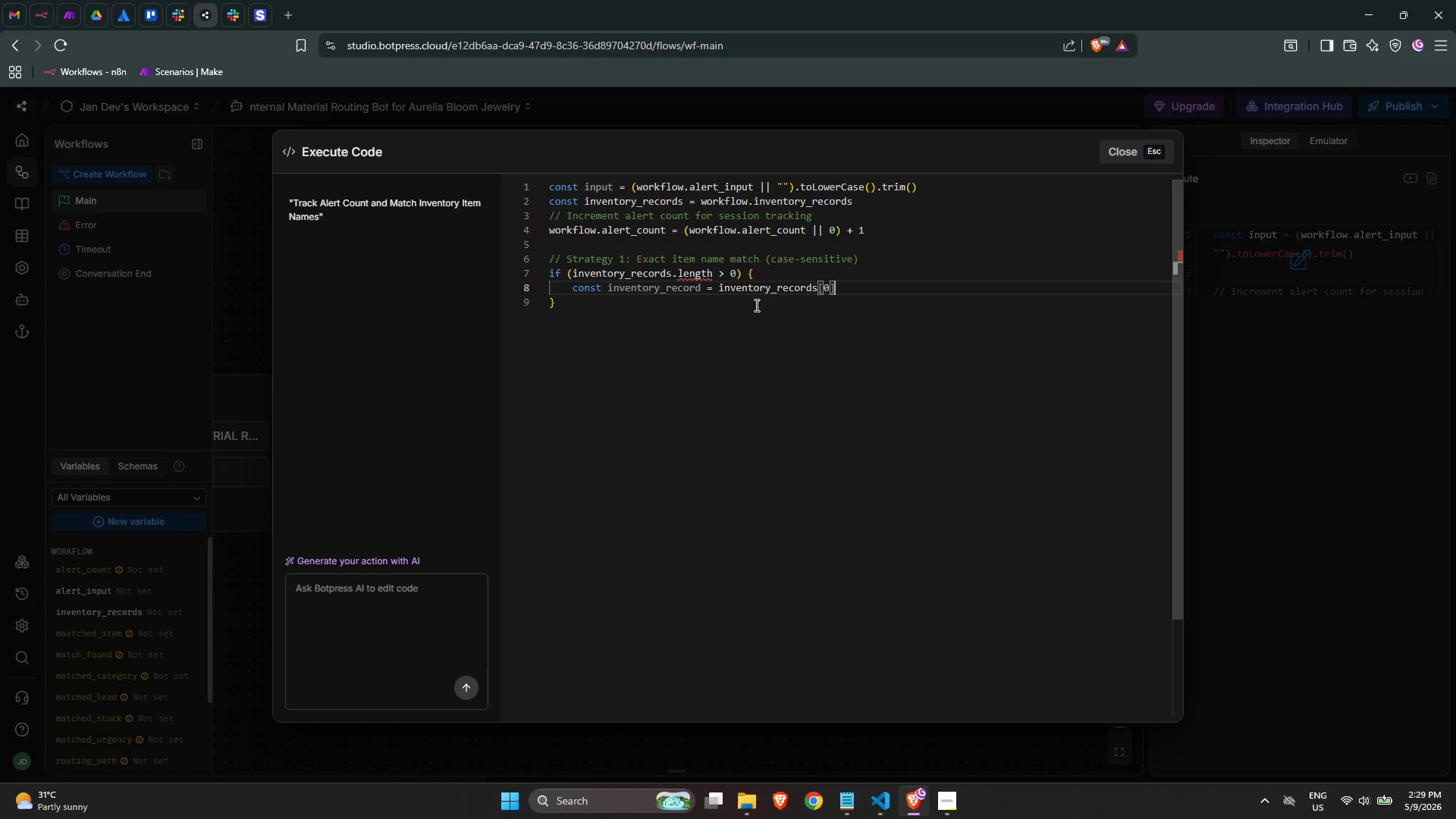 
key(ArrowDown)
 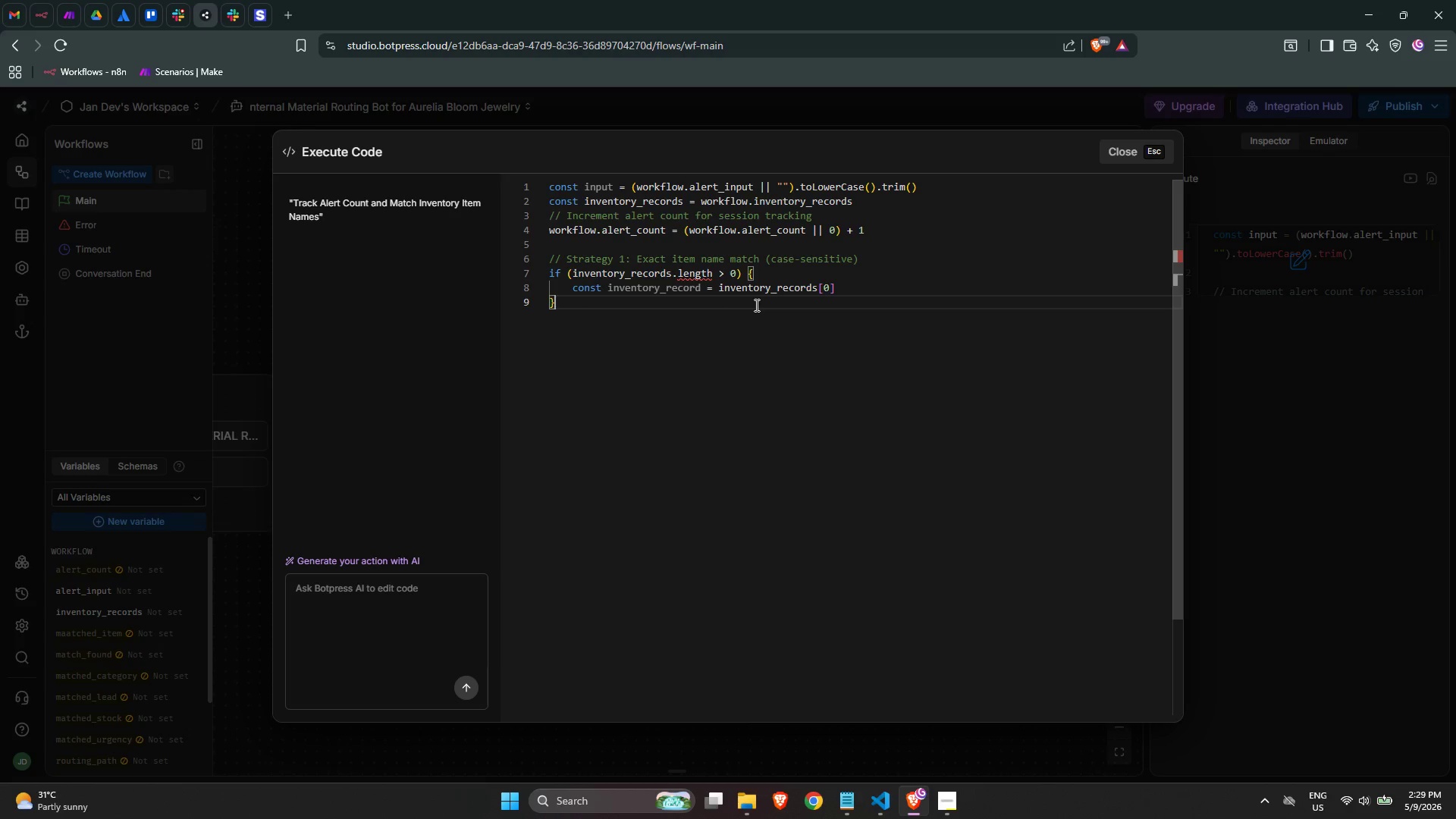 
wait(27.11)
 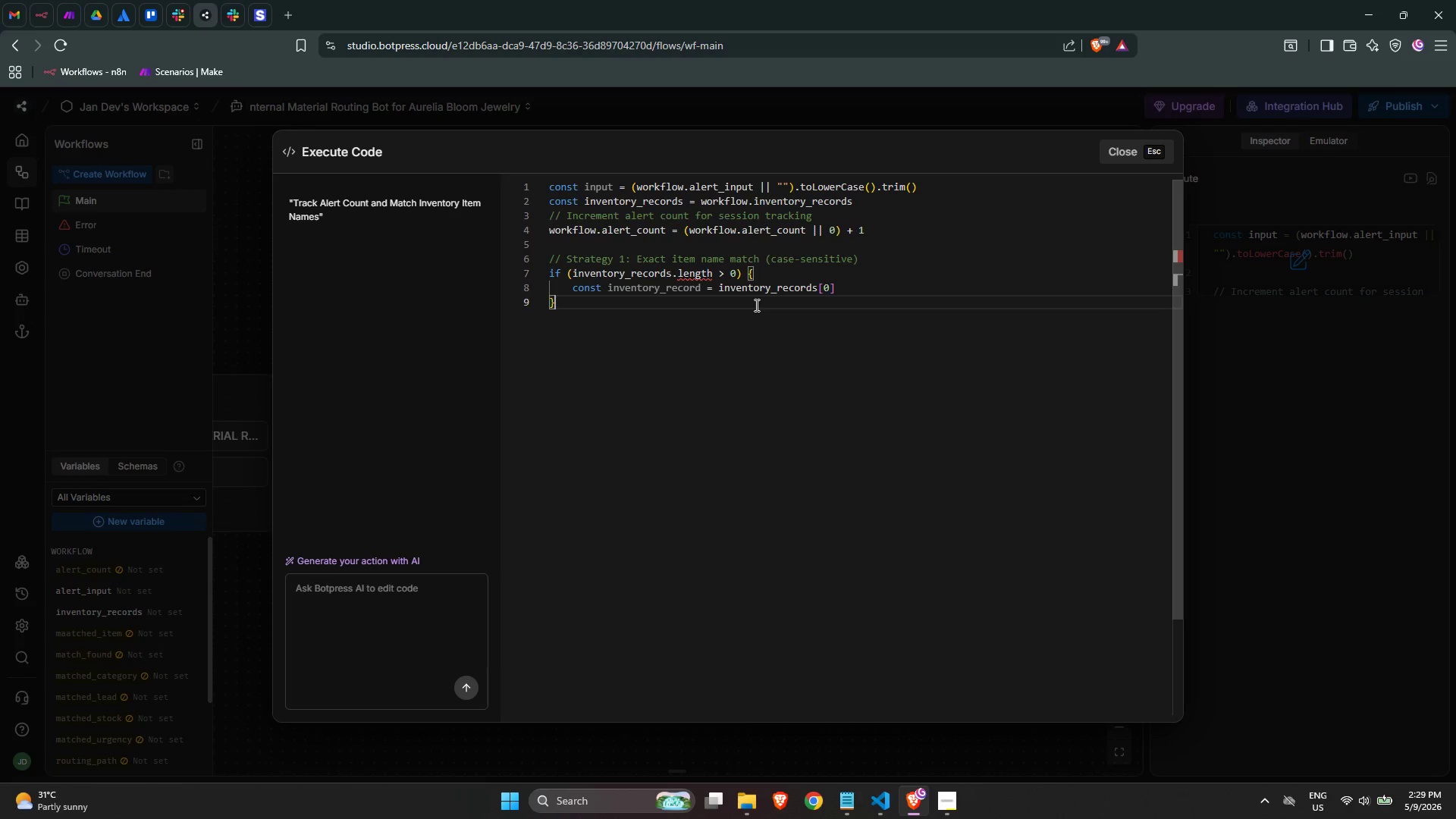 
key(ArrowLeft)
 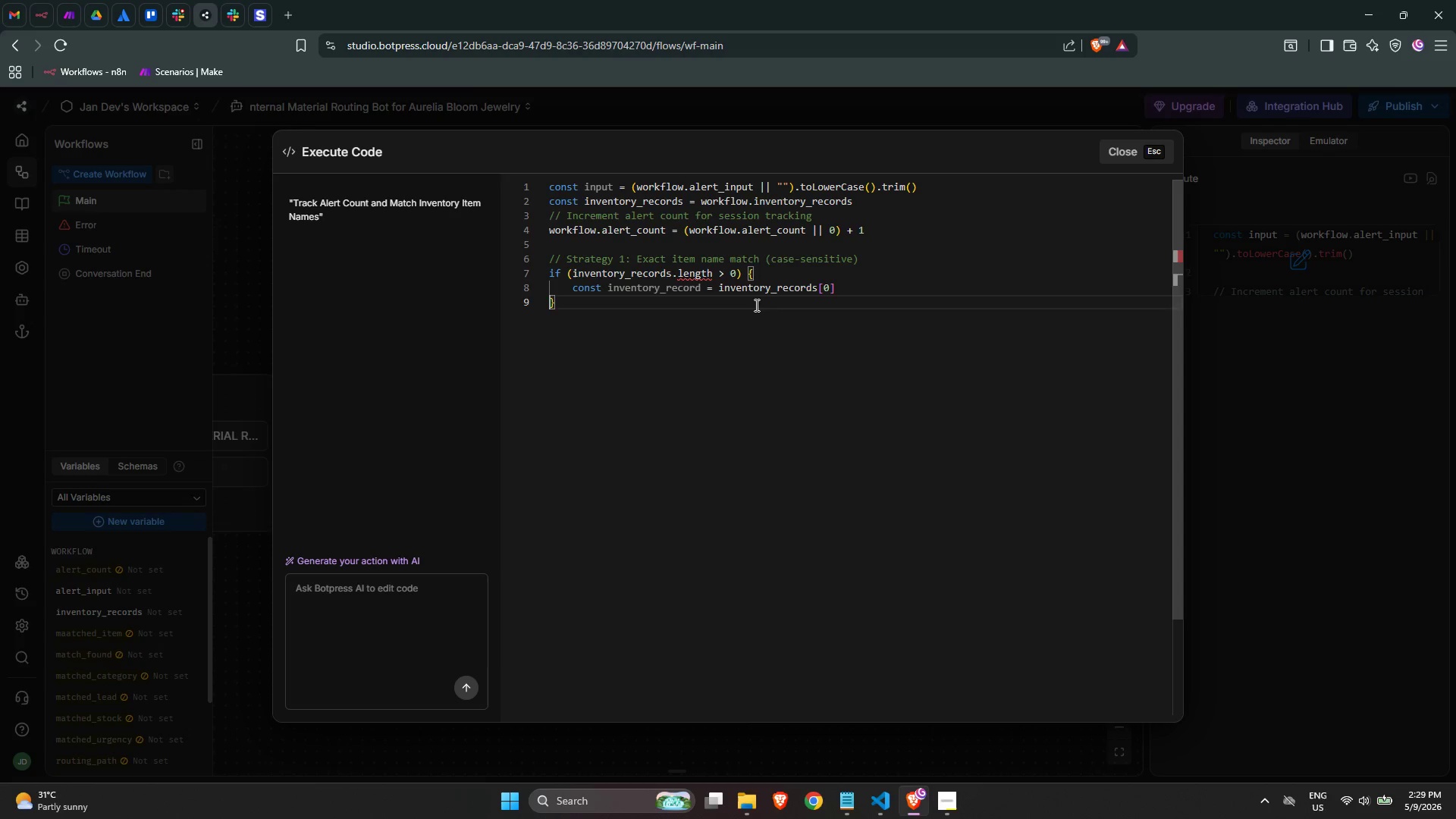 
key(ArrowLeft)
 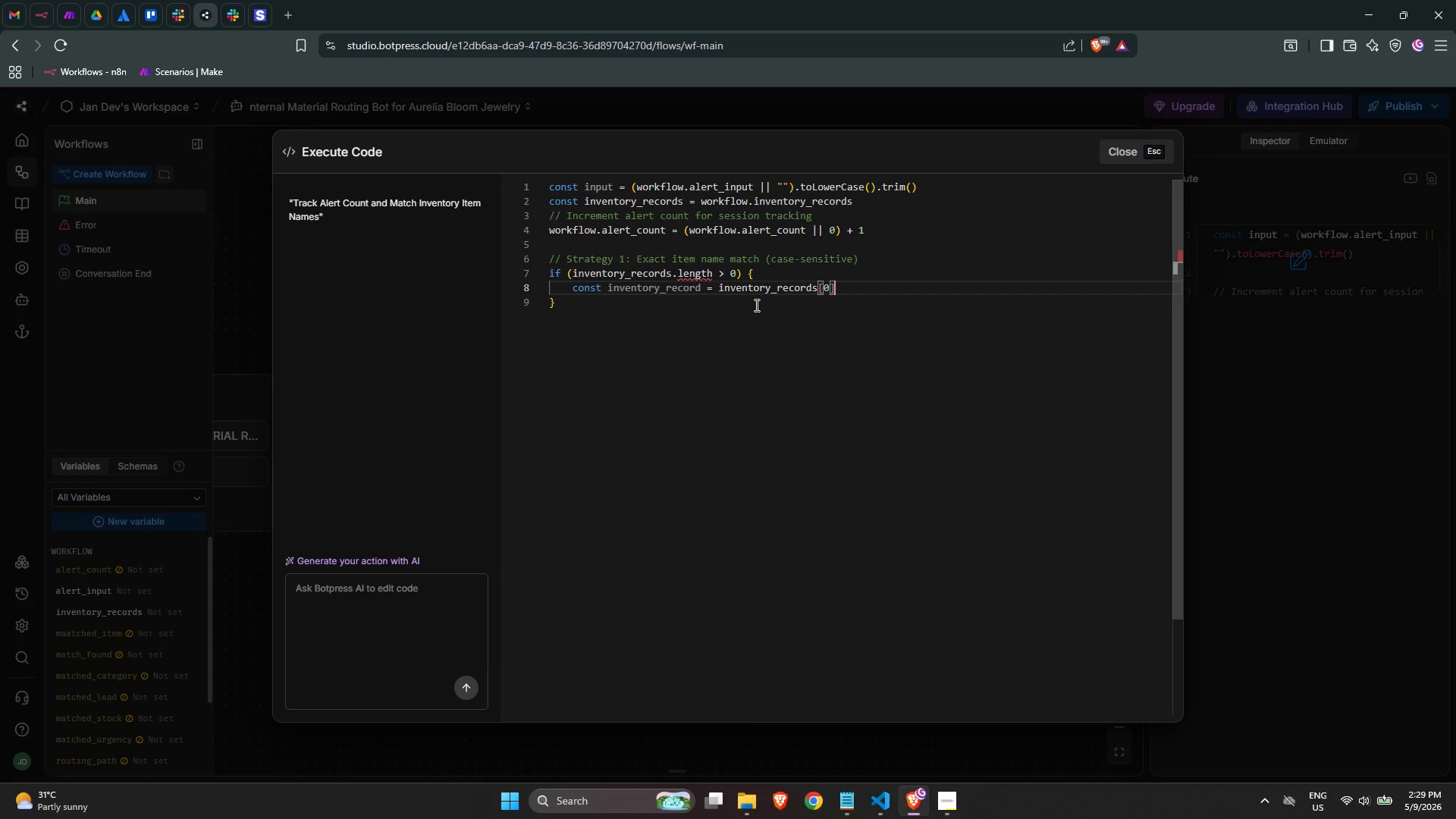 
key(ArrowRight)
 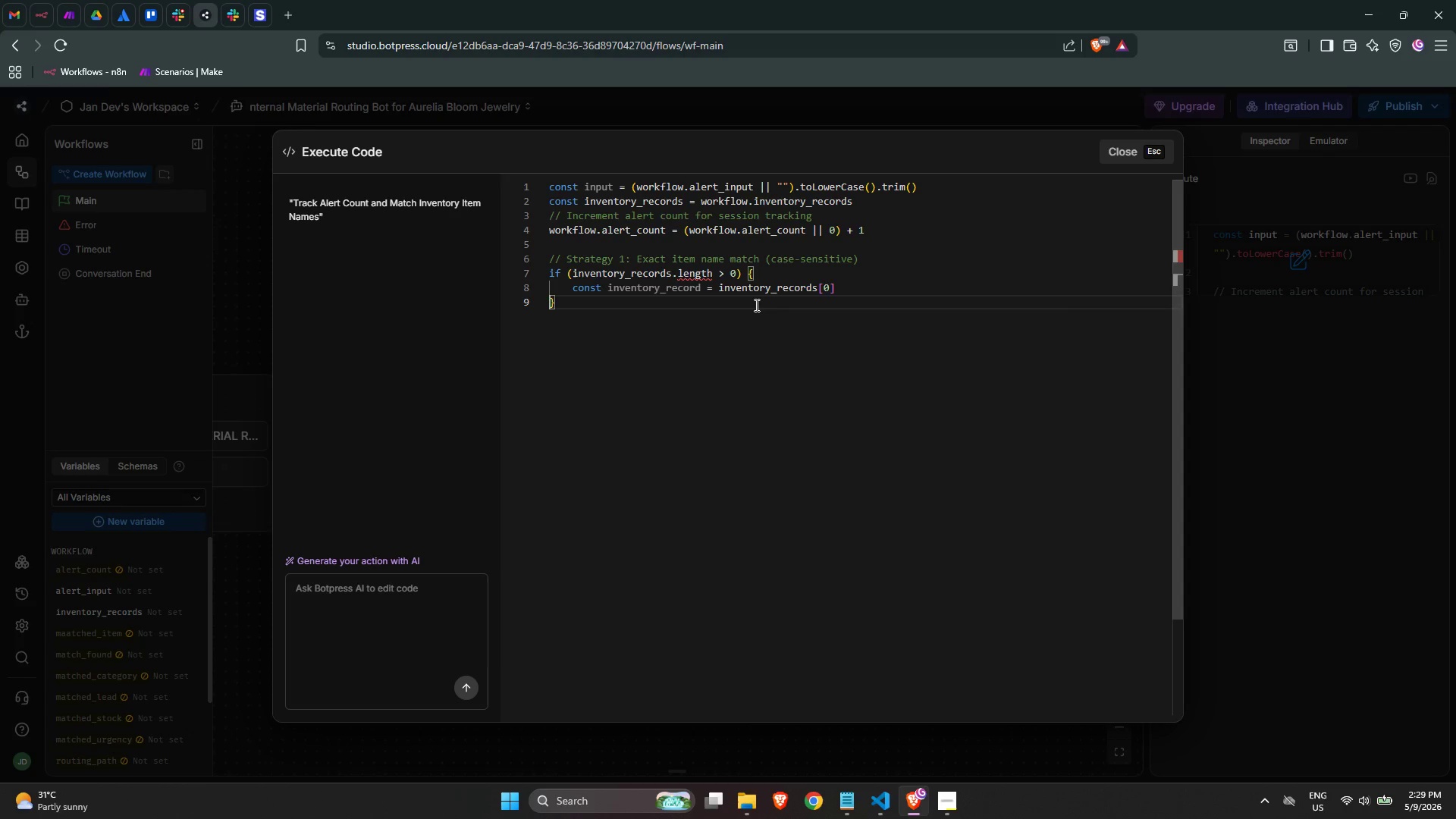 
key(ArrowLeft)
 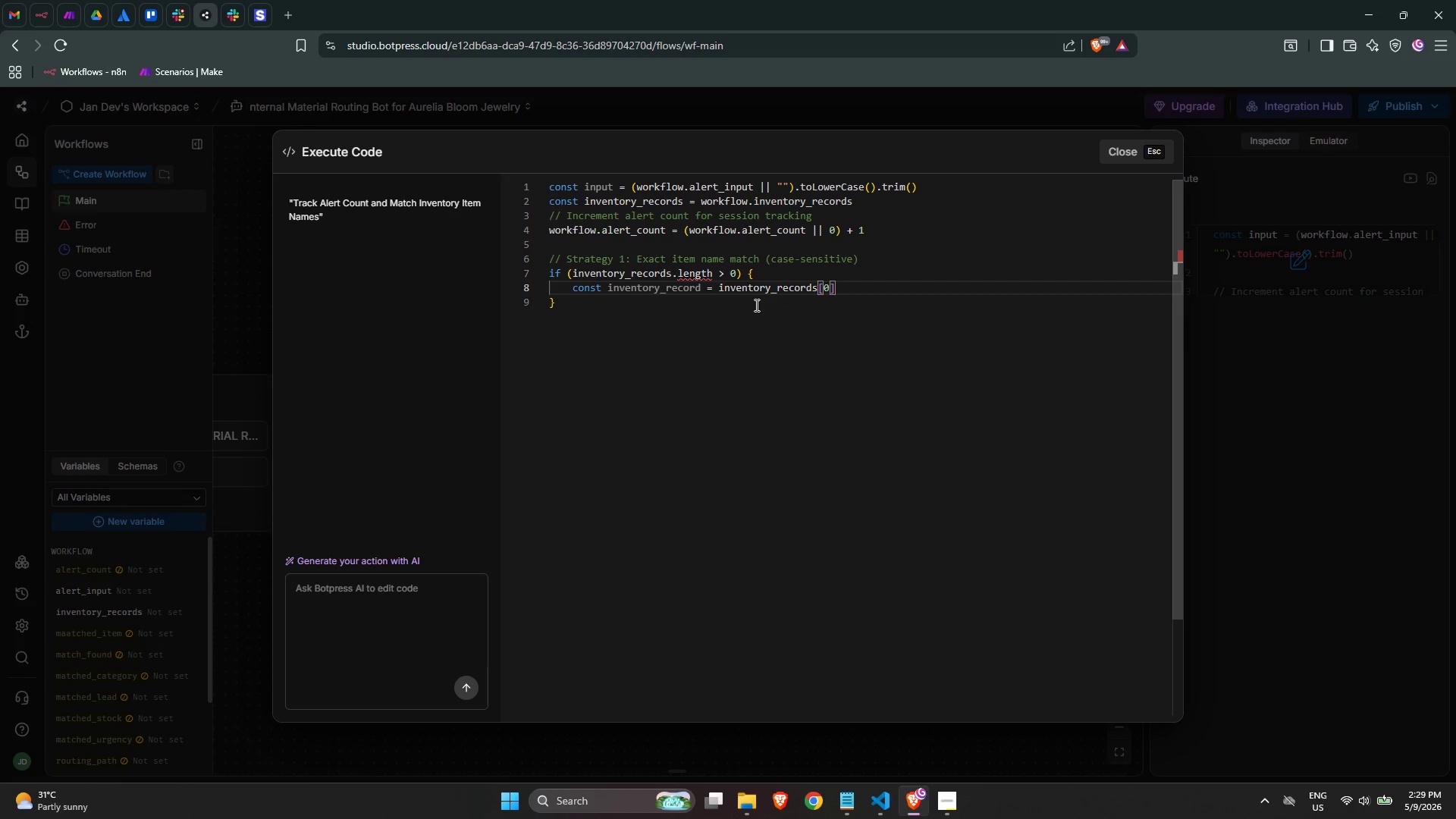 
key(Semicolon)
 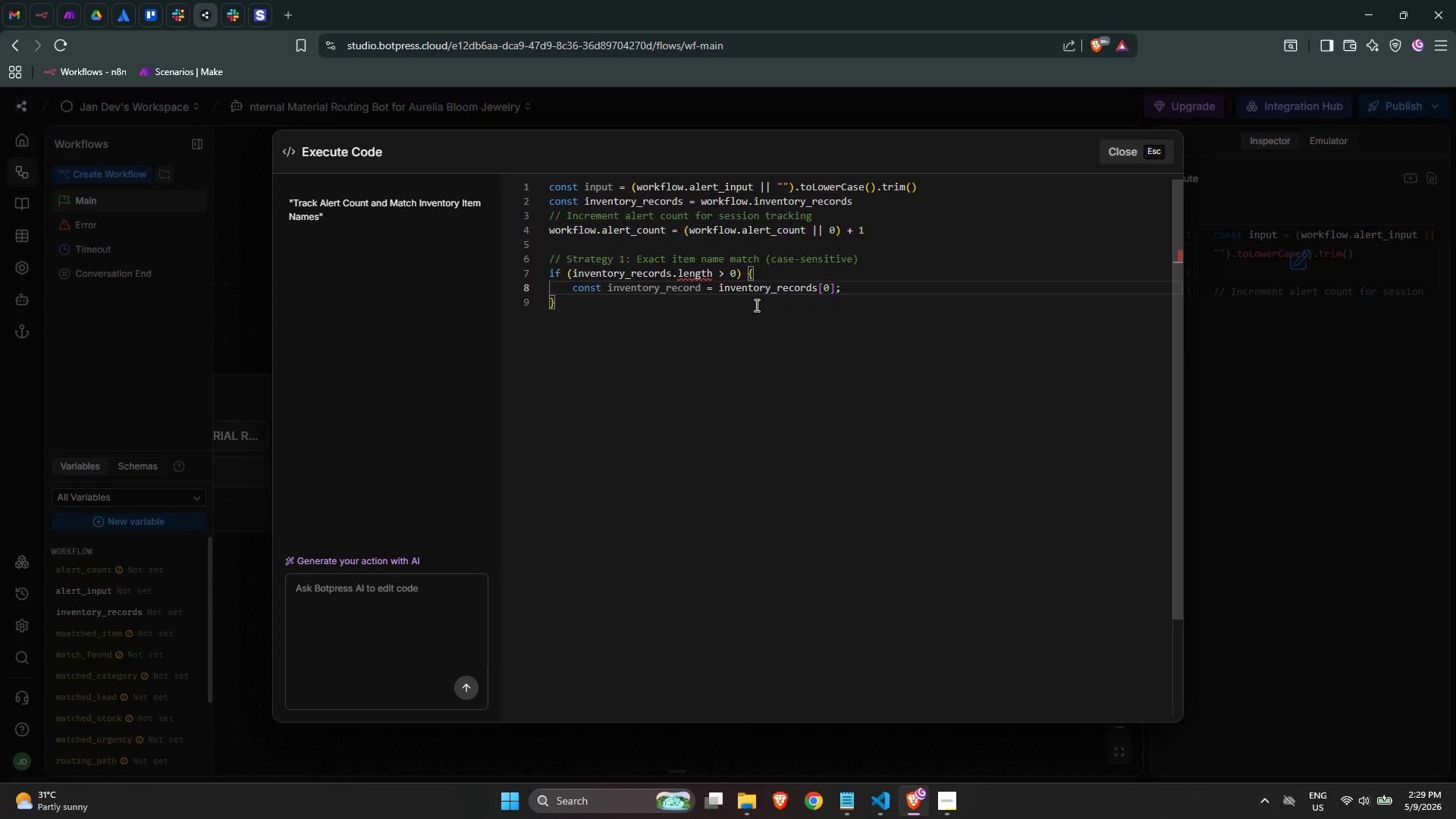 
key(Backspace)
 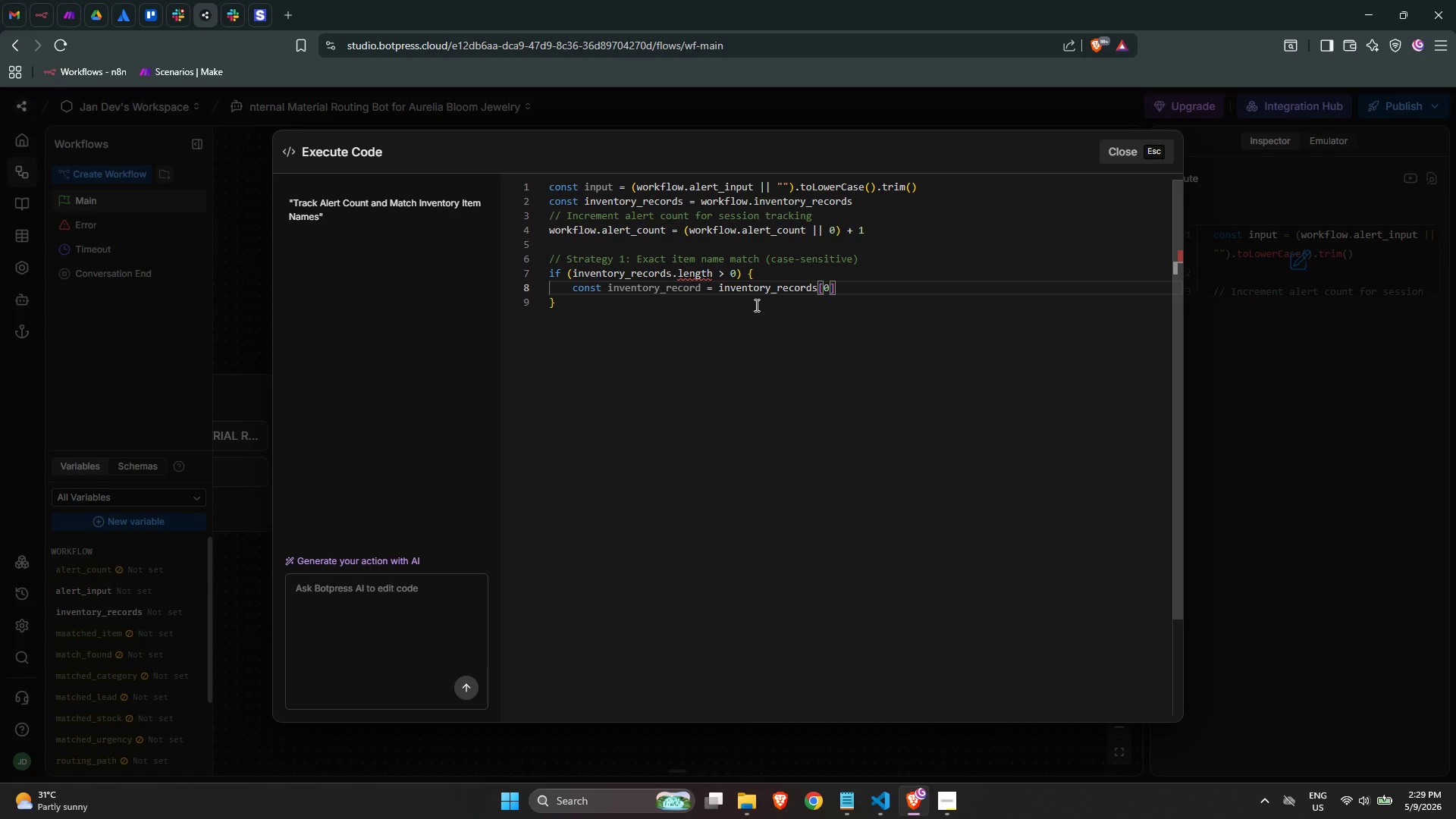 
key(ArrowDown)
 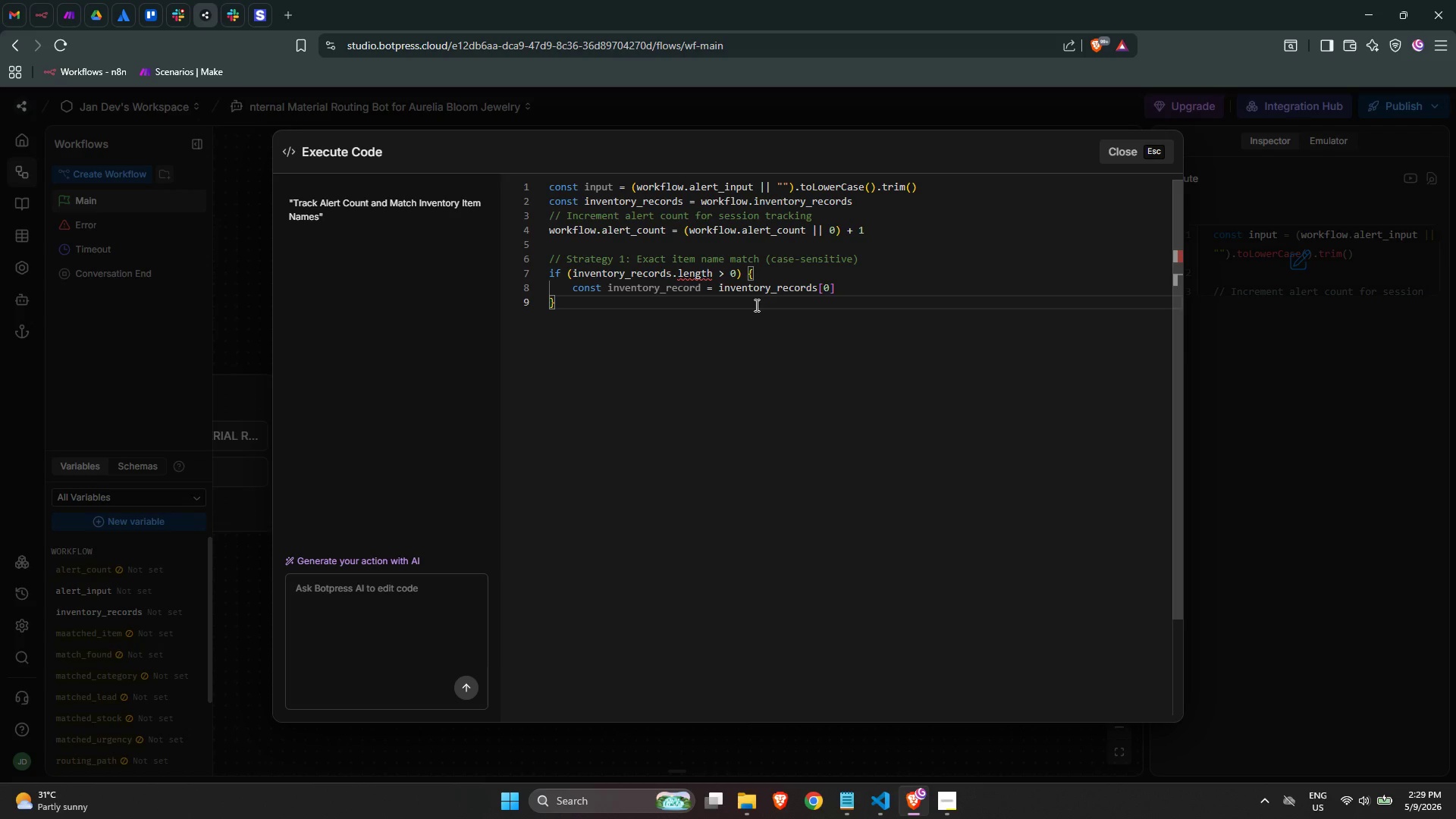 
type( else {)
 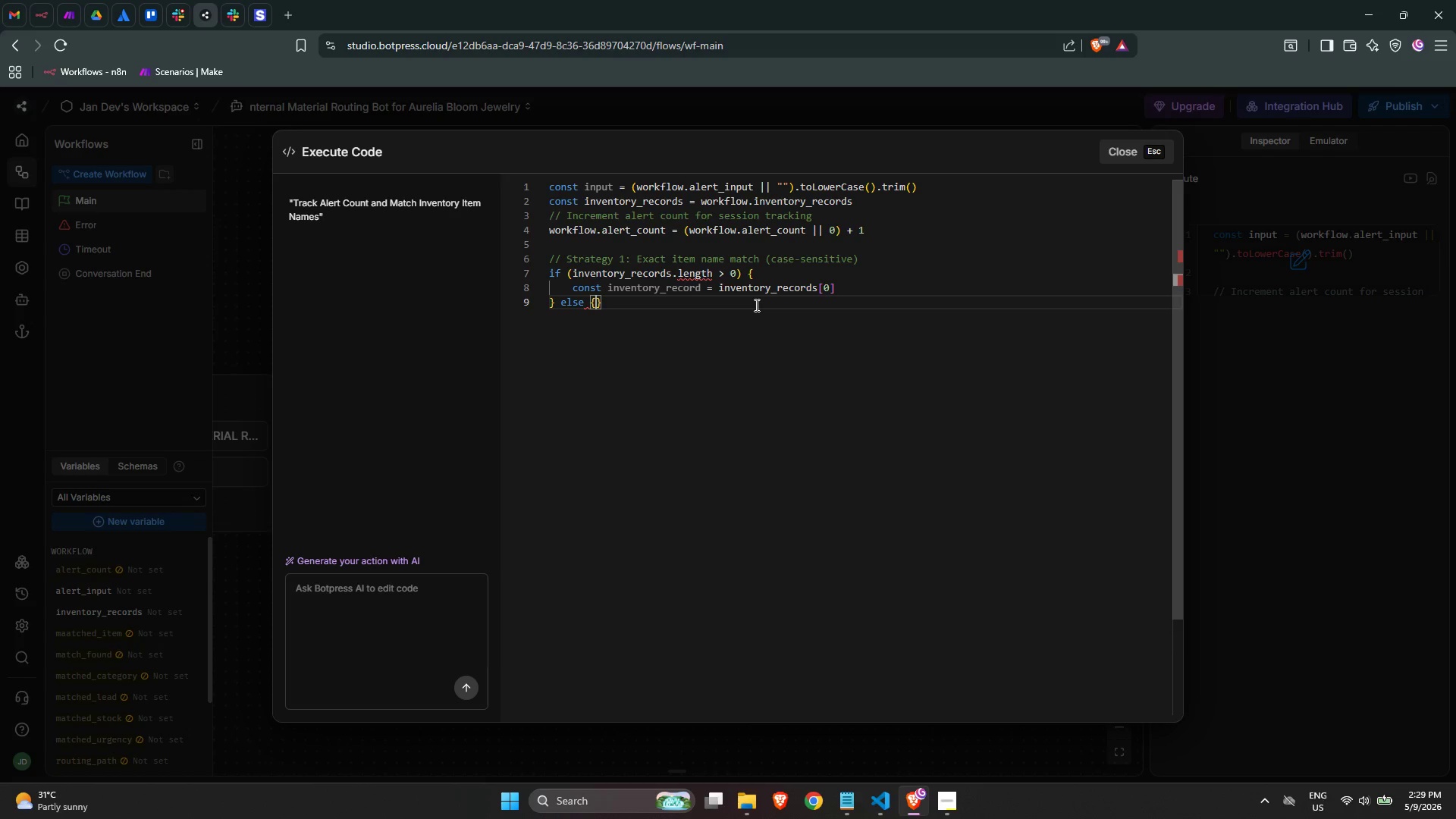 
key(Enter)
 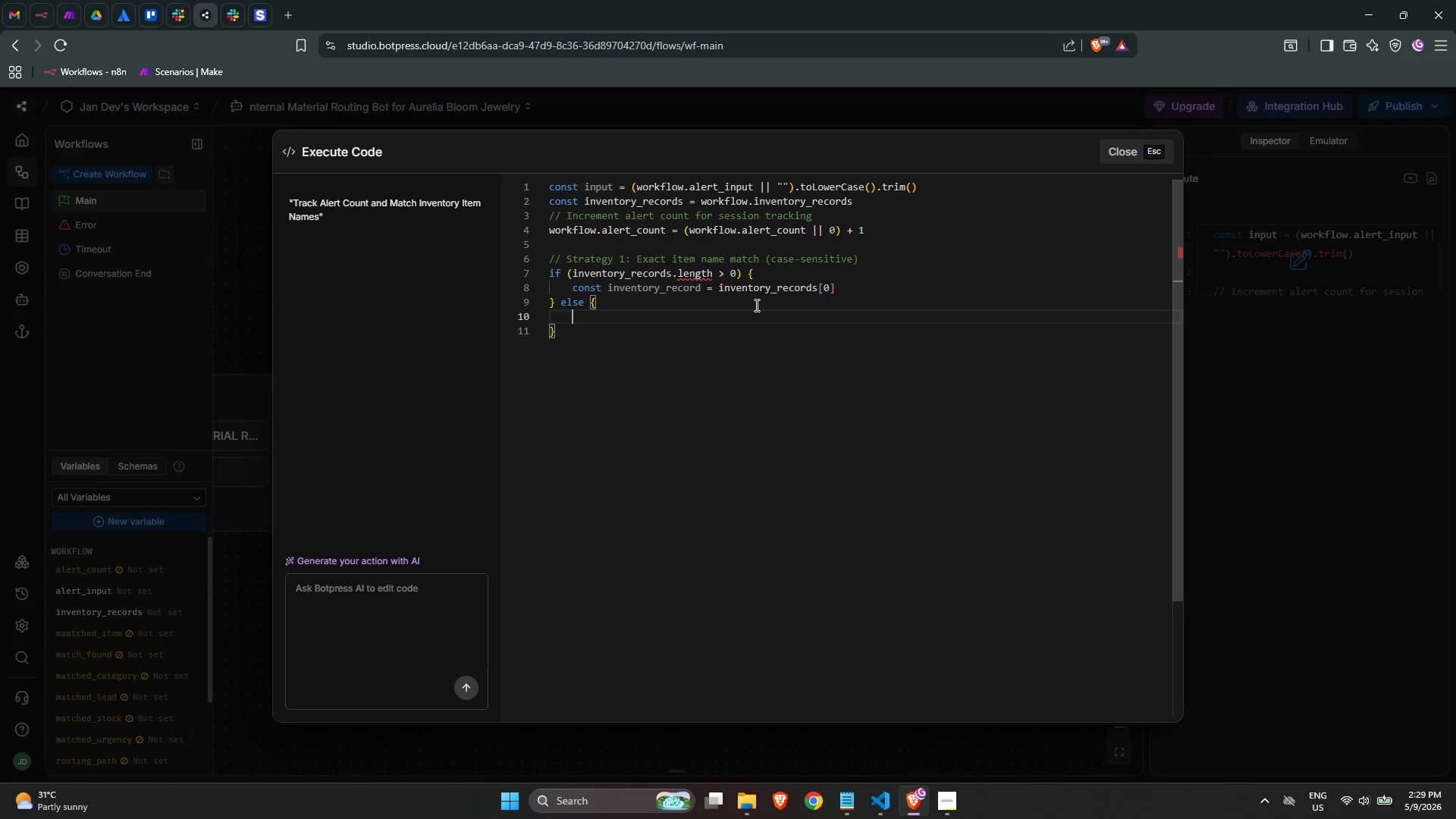 
key(ArrowUp)
 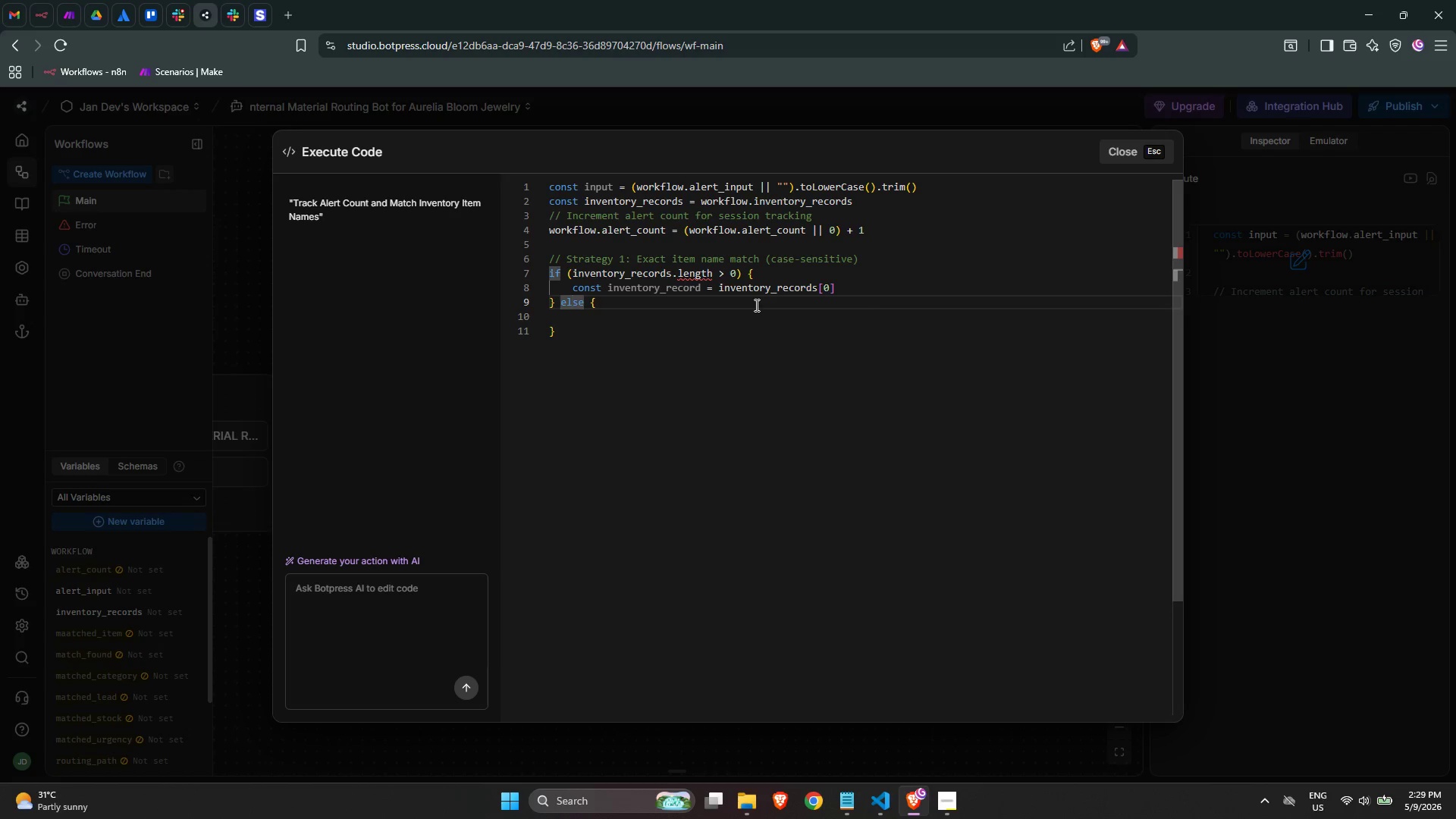 
key(ArrowLeft)
 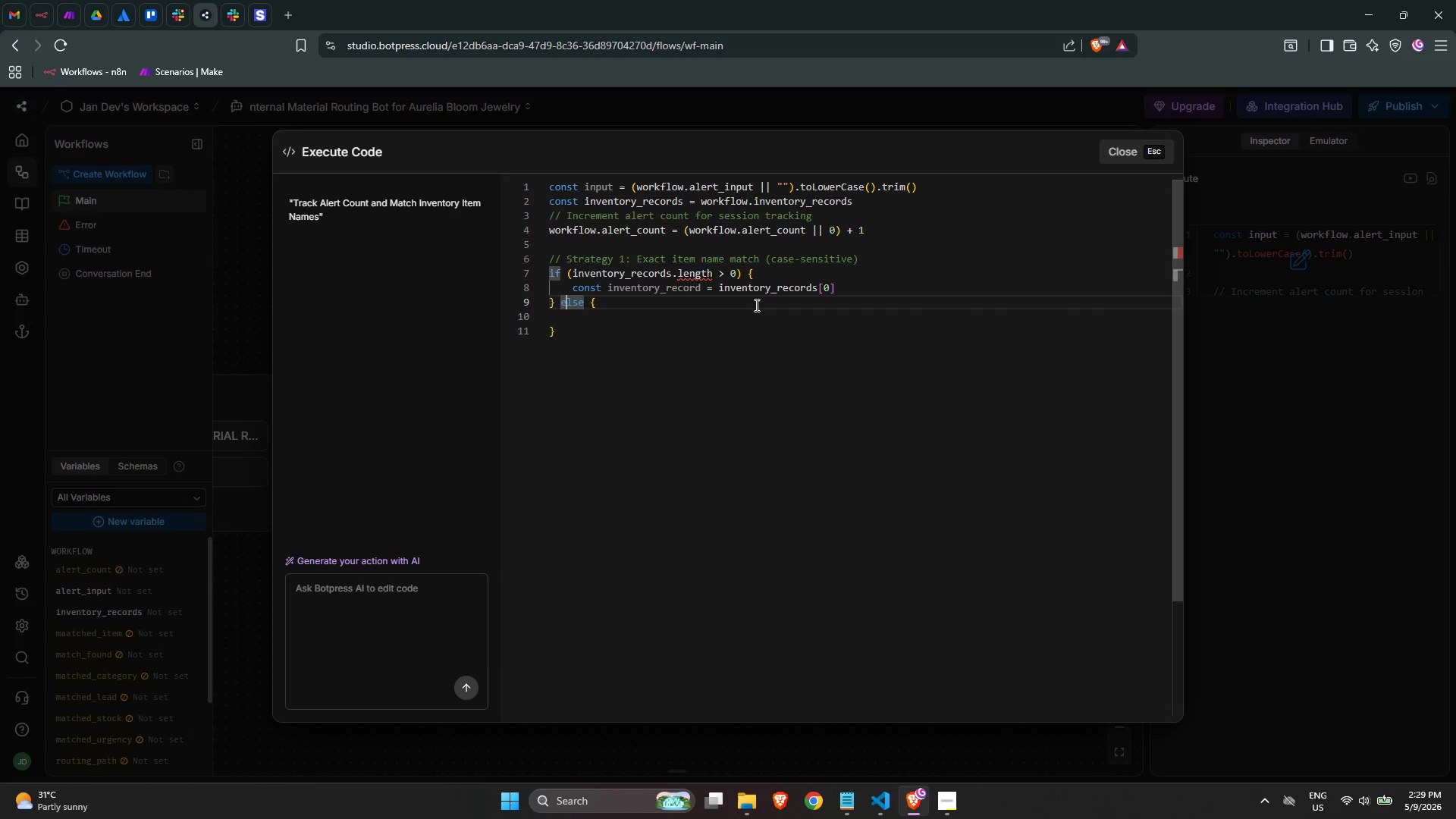 
key(ArrowLeft)
 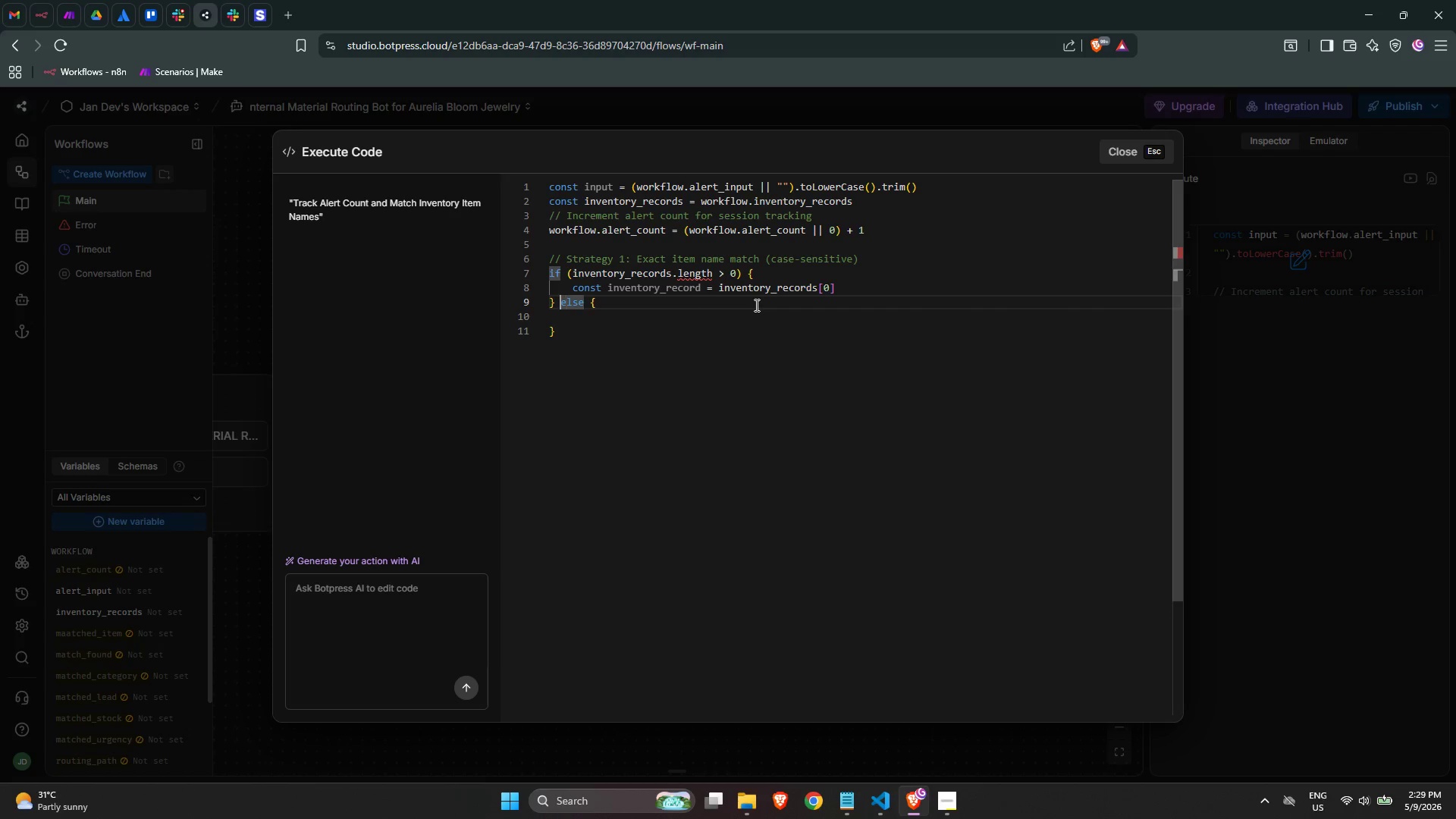 
key(ArrowLeft)
 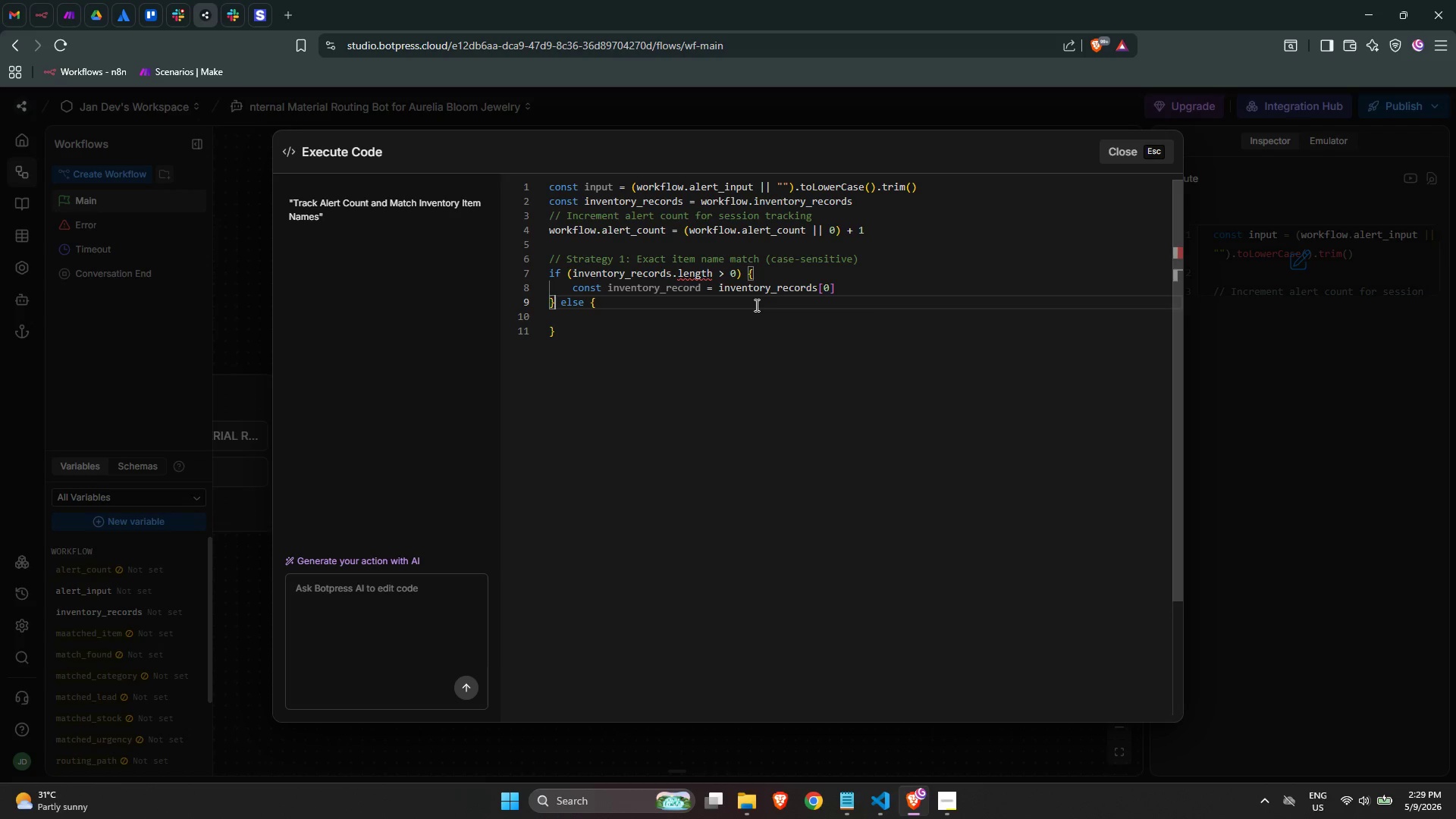 
key(ArrowLeft)
 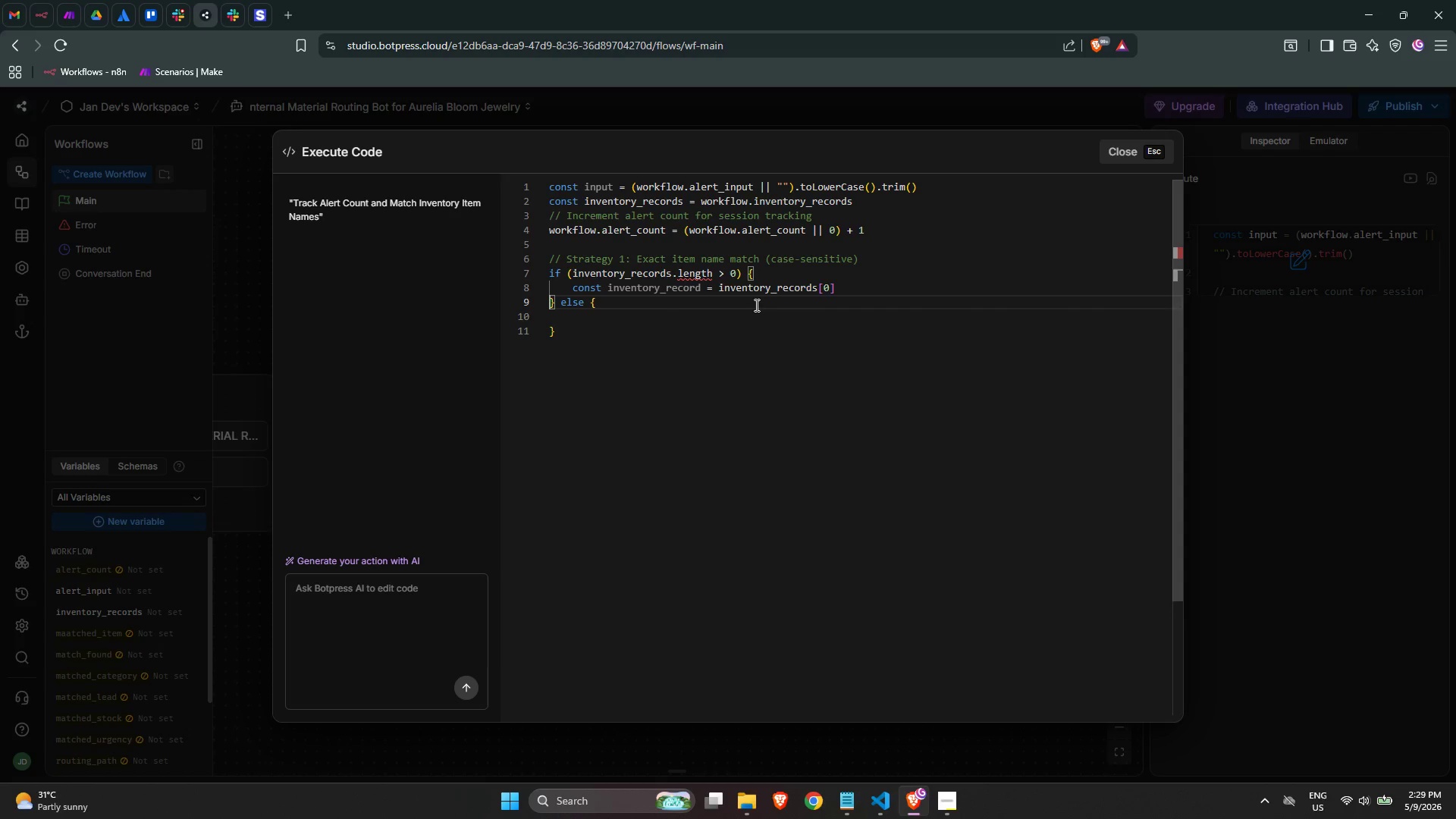 
key(ArrowLeft)
 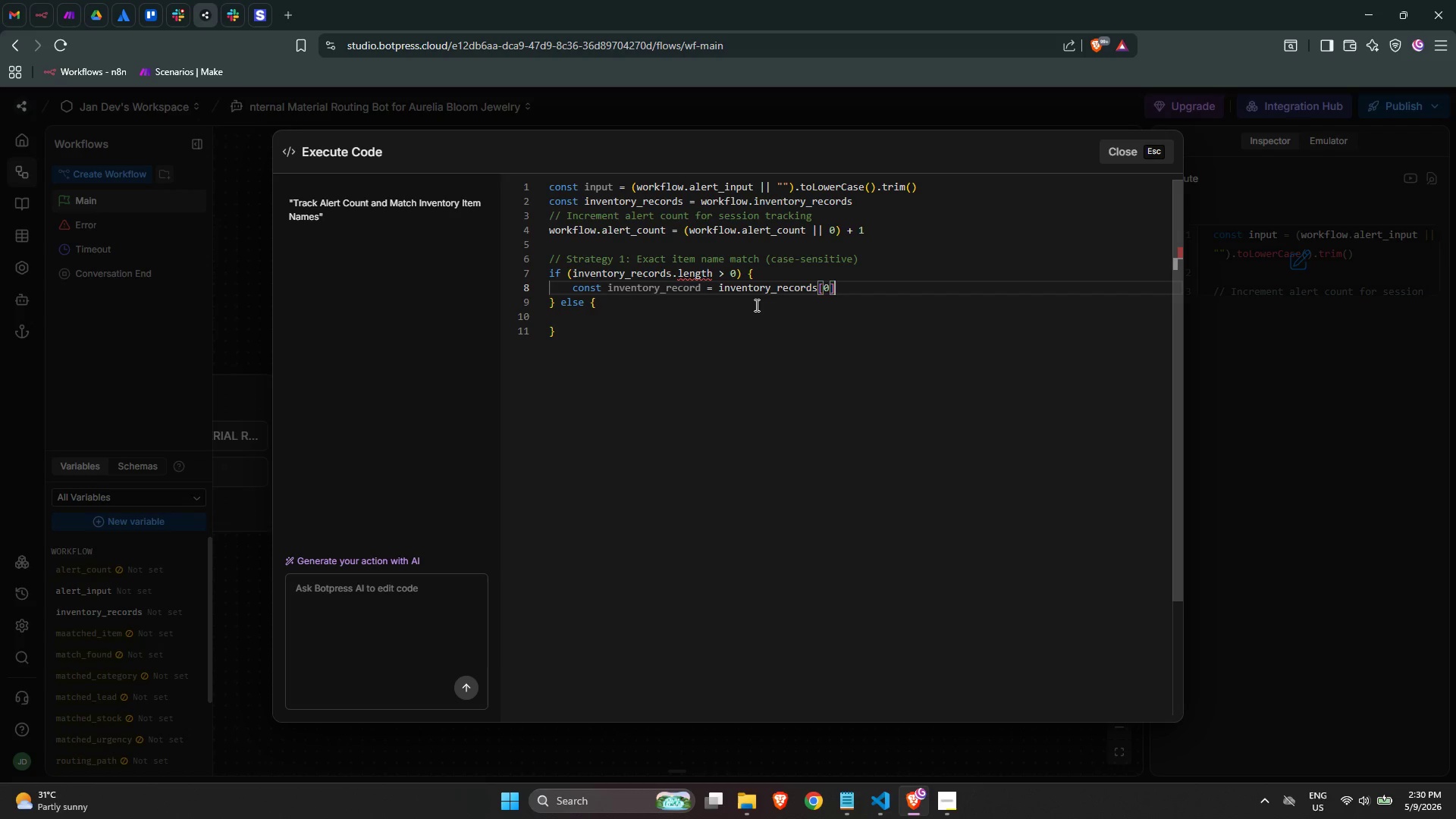 
key(ArrowUp)
 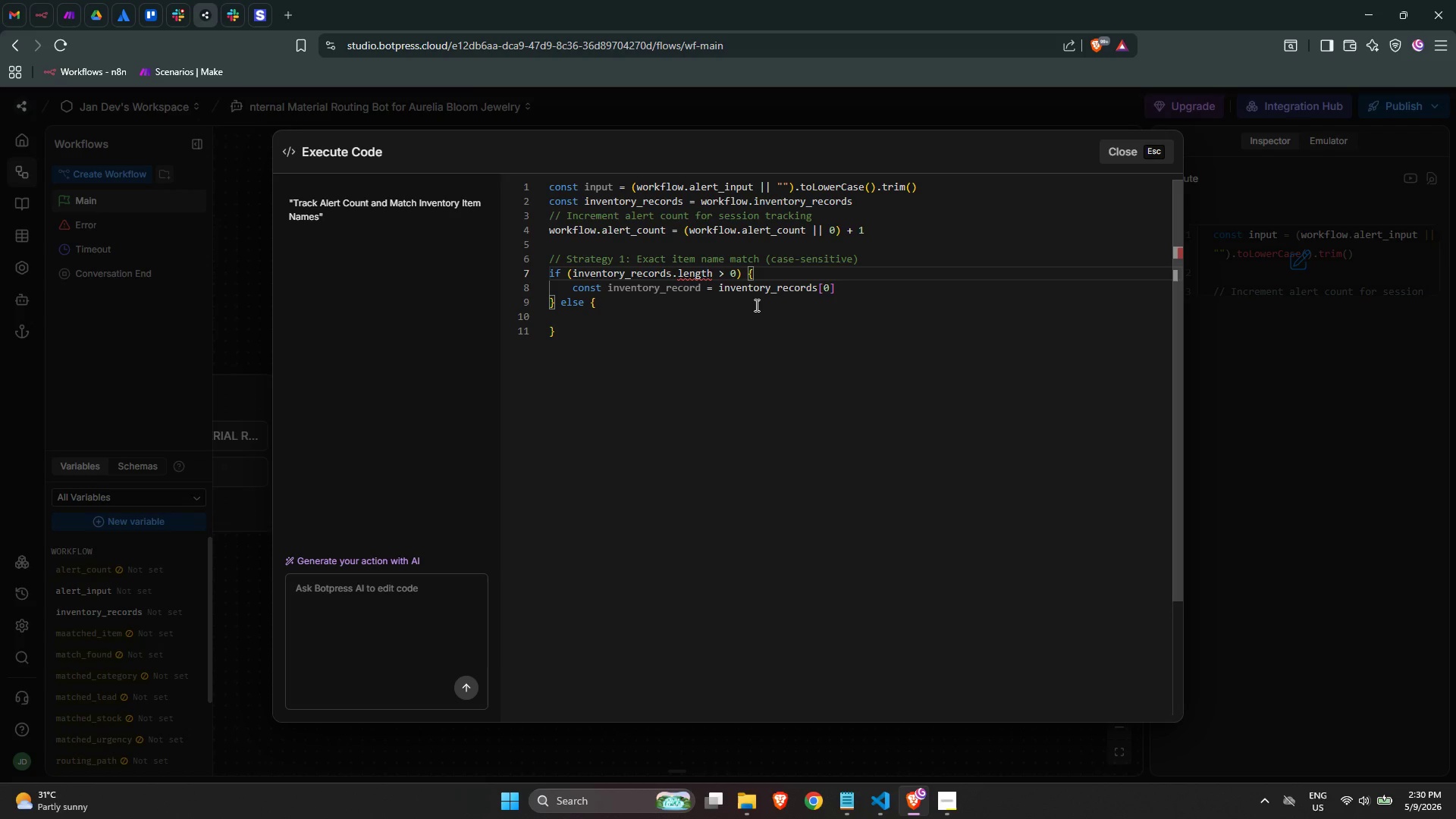 
key(ArrowUp)
 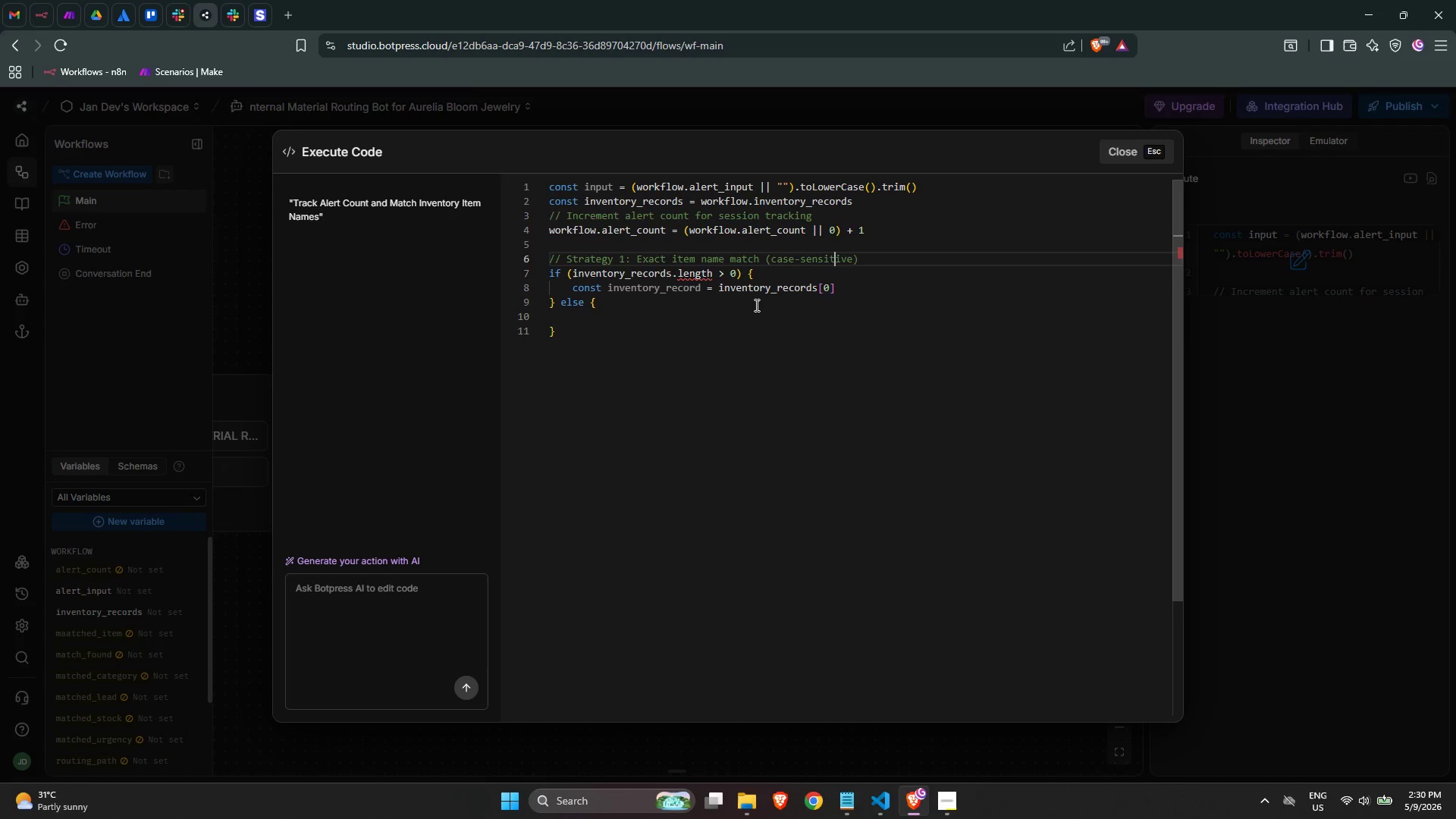 
key(ArrowUp)
 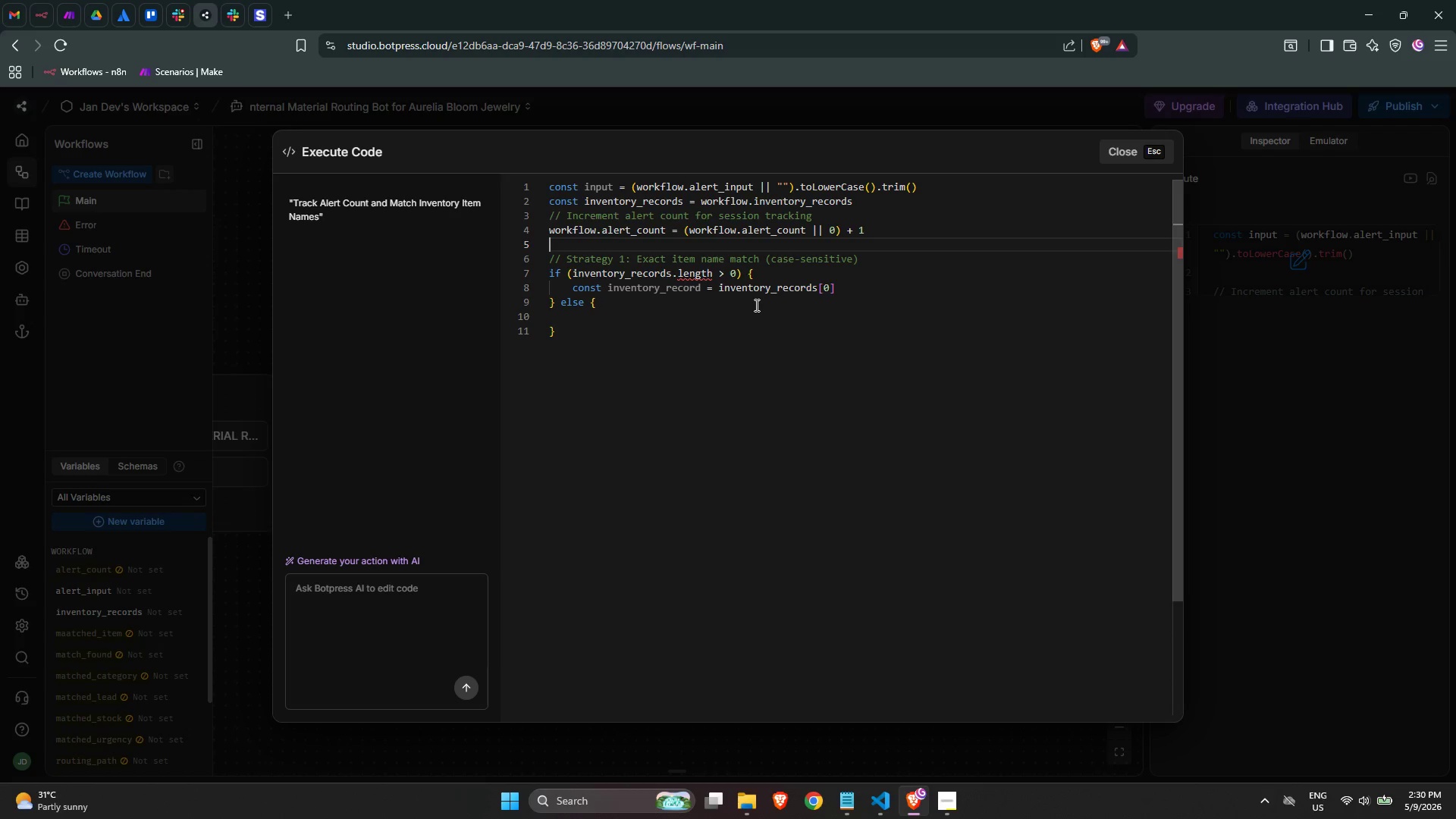 
key(Enter)
 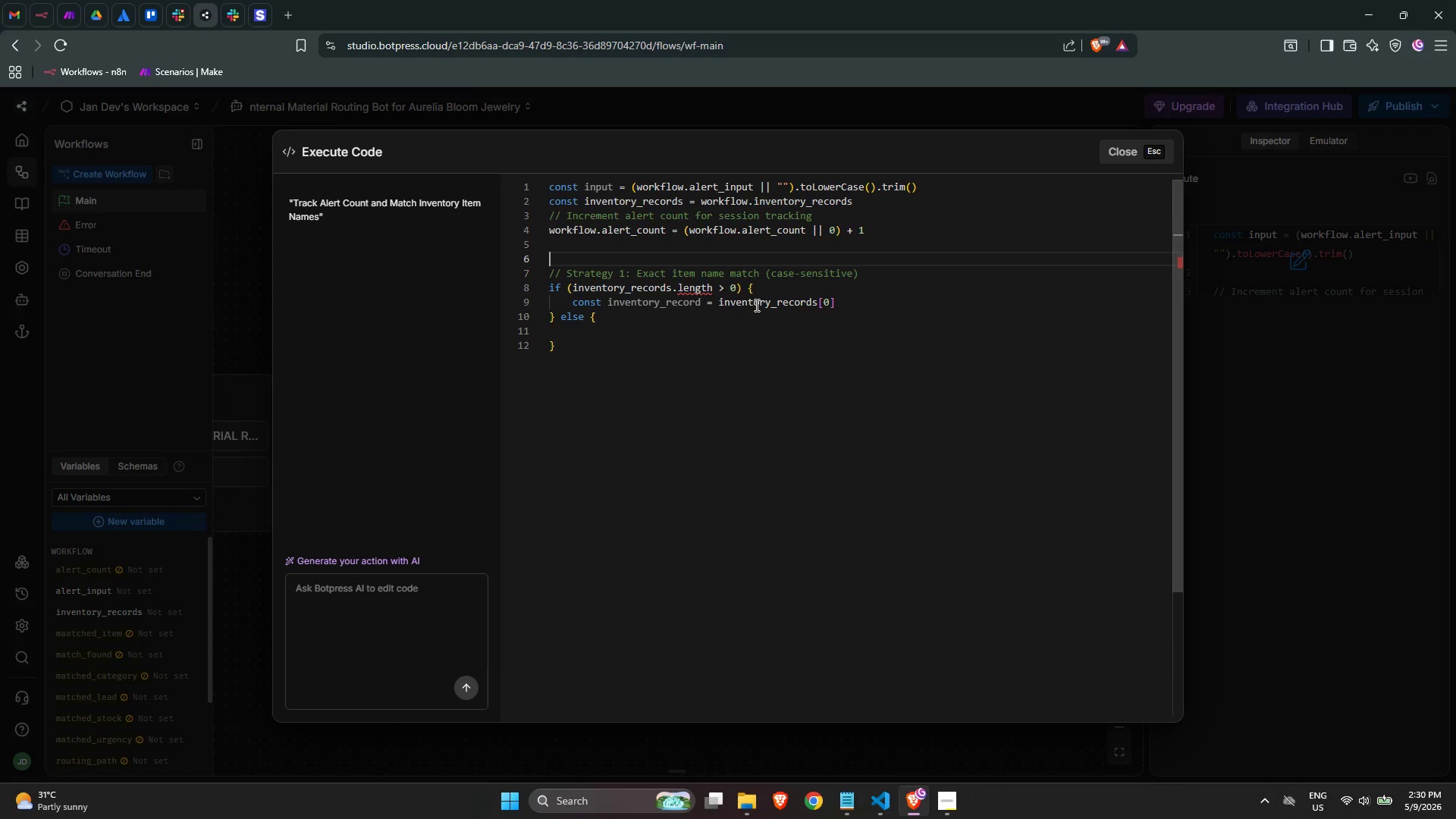 
type(let match = false)
 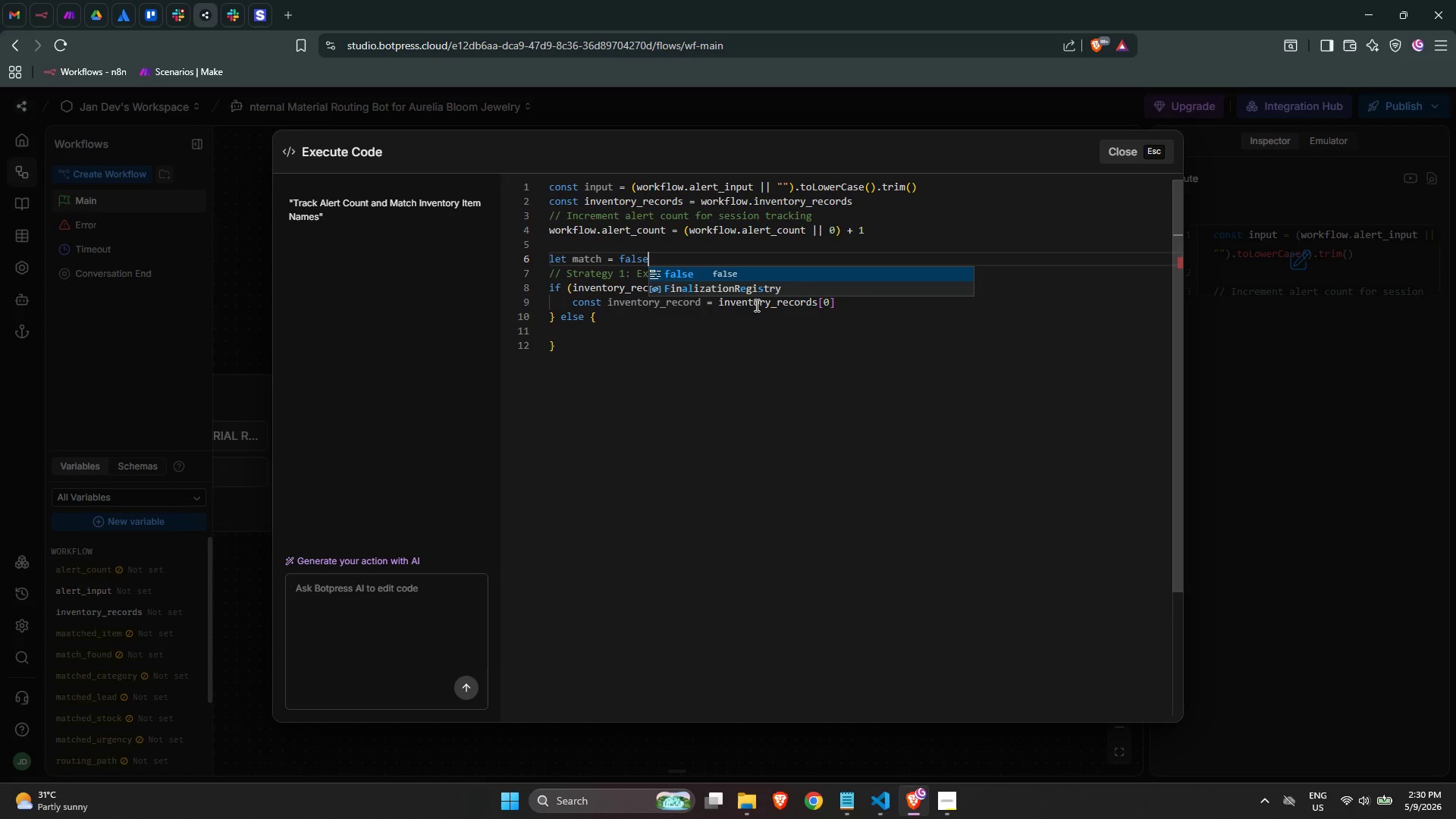 
key(Enter)
 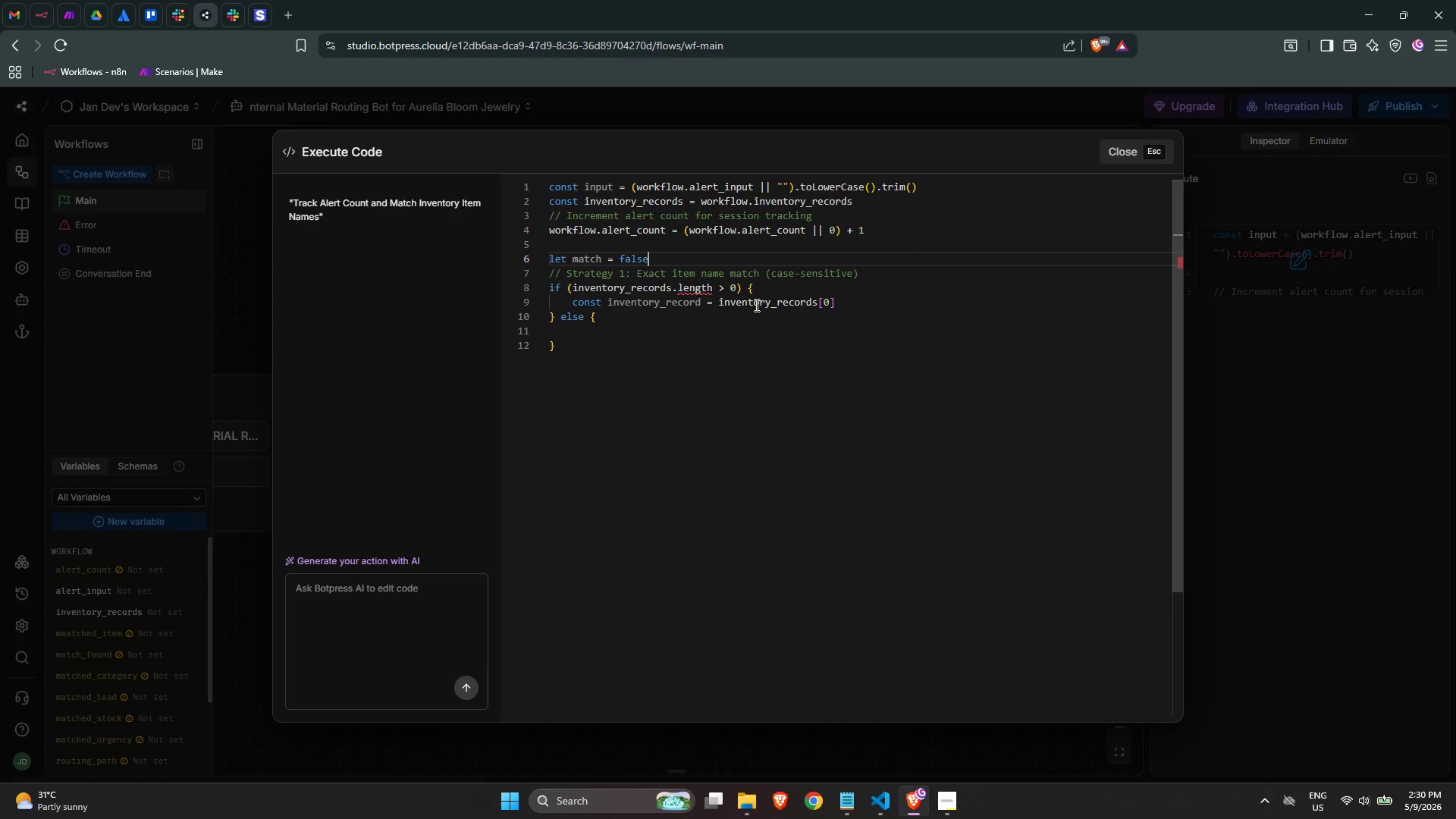 
key(Enter)
 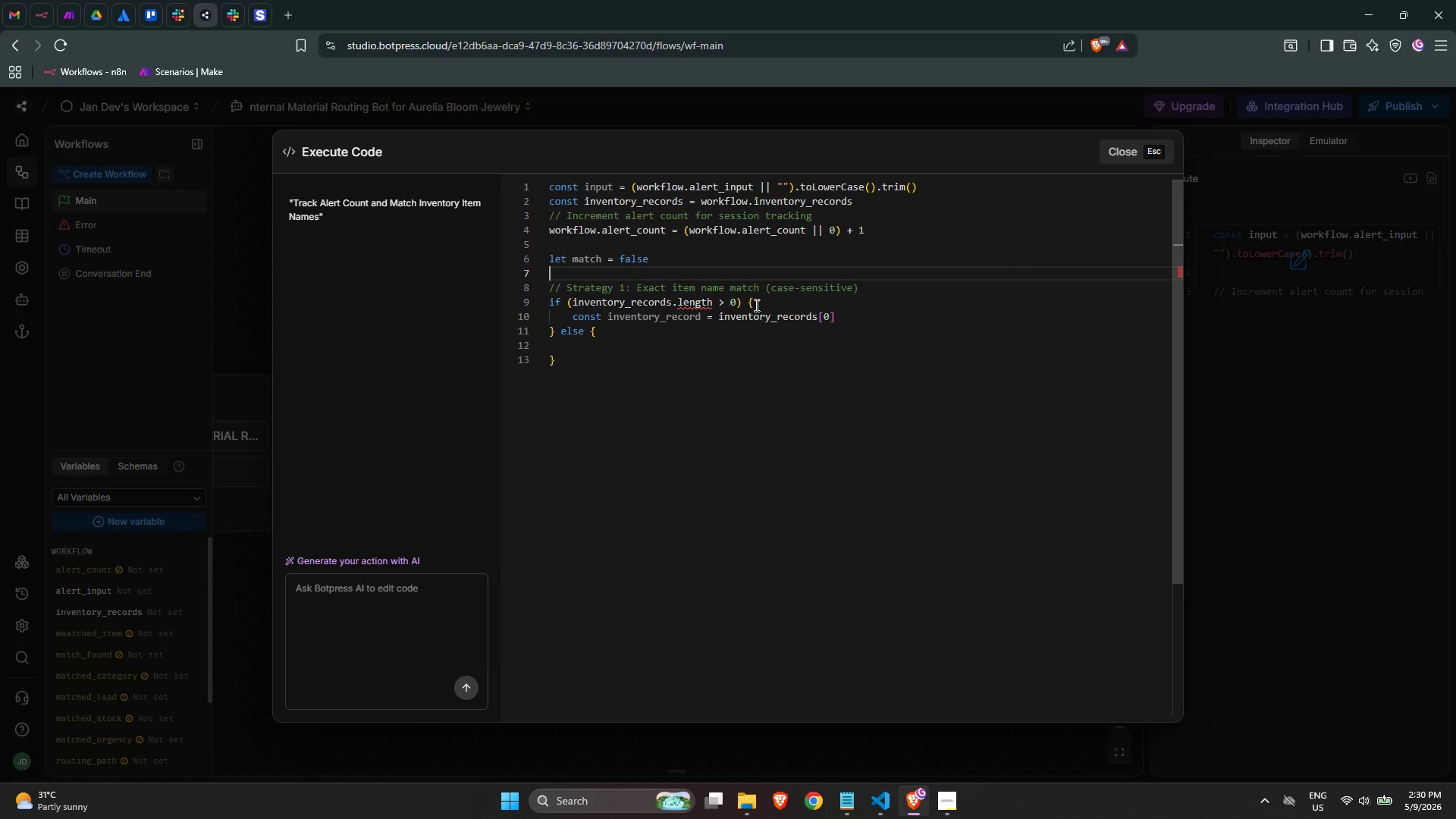 
key(ArrowDown)
 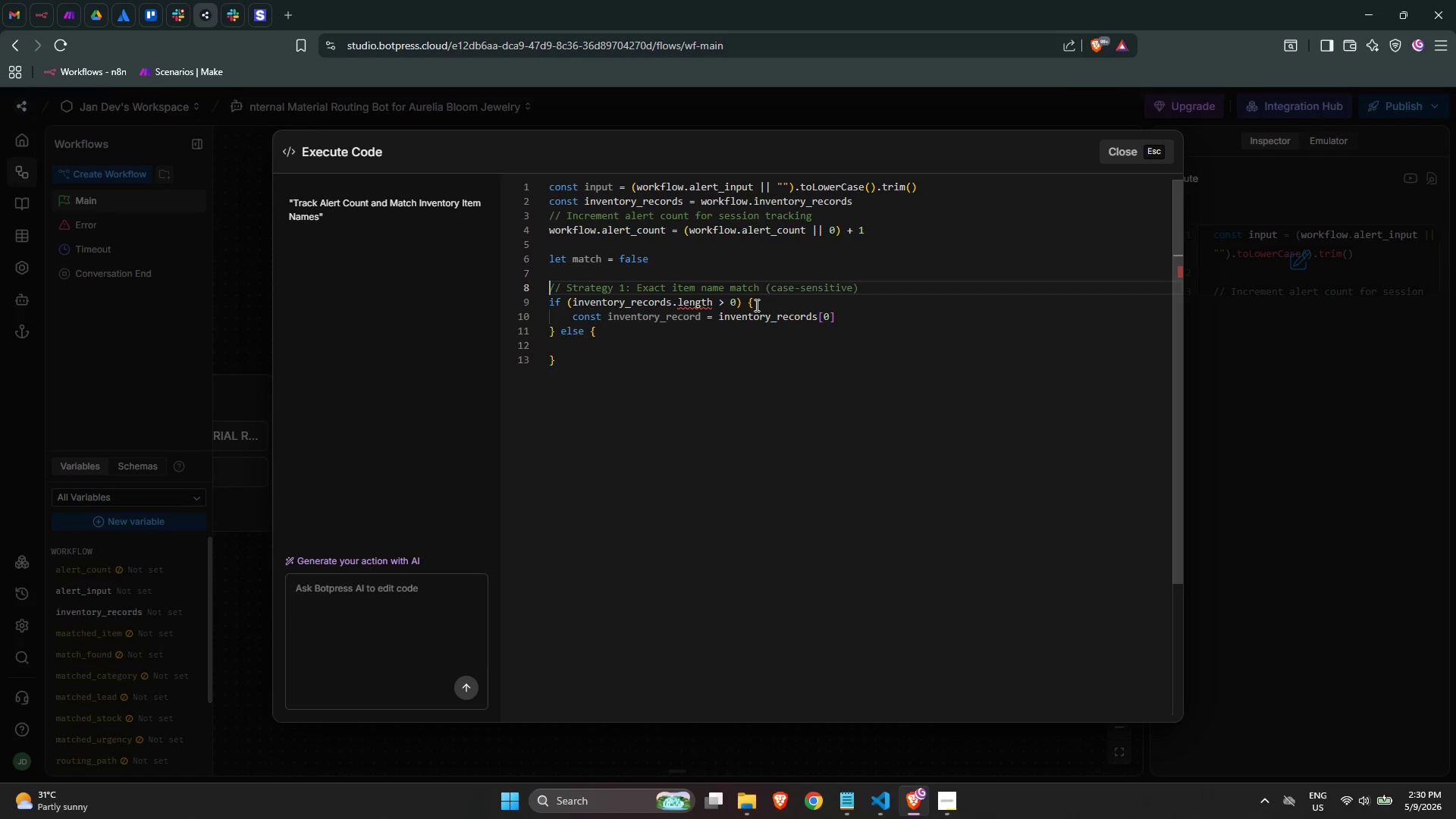 
key(ArrowDown)
 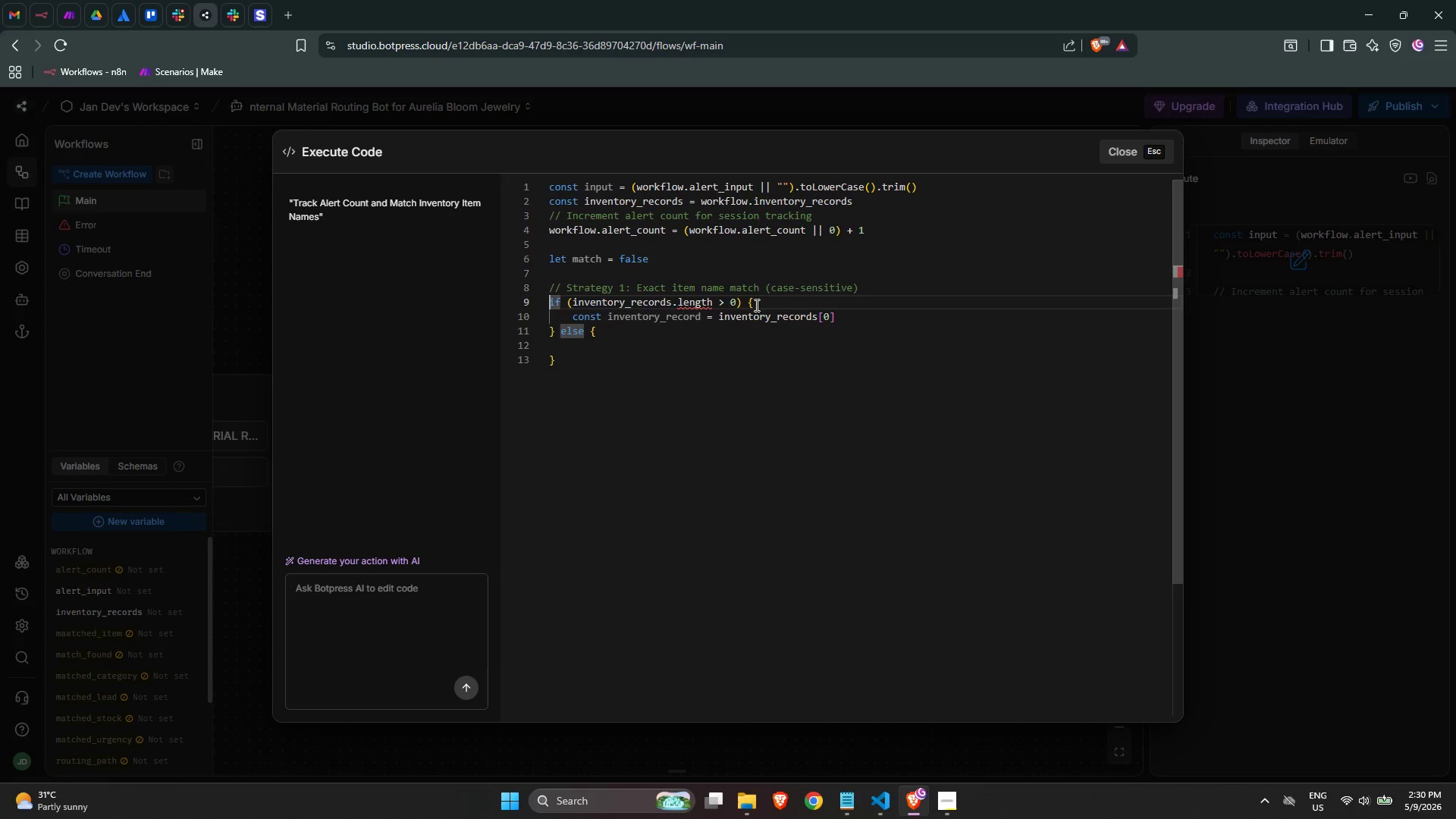 
key(ArrowDown)
 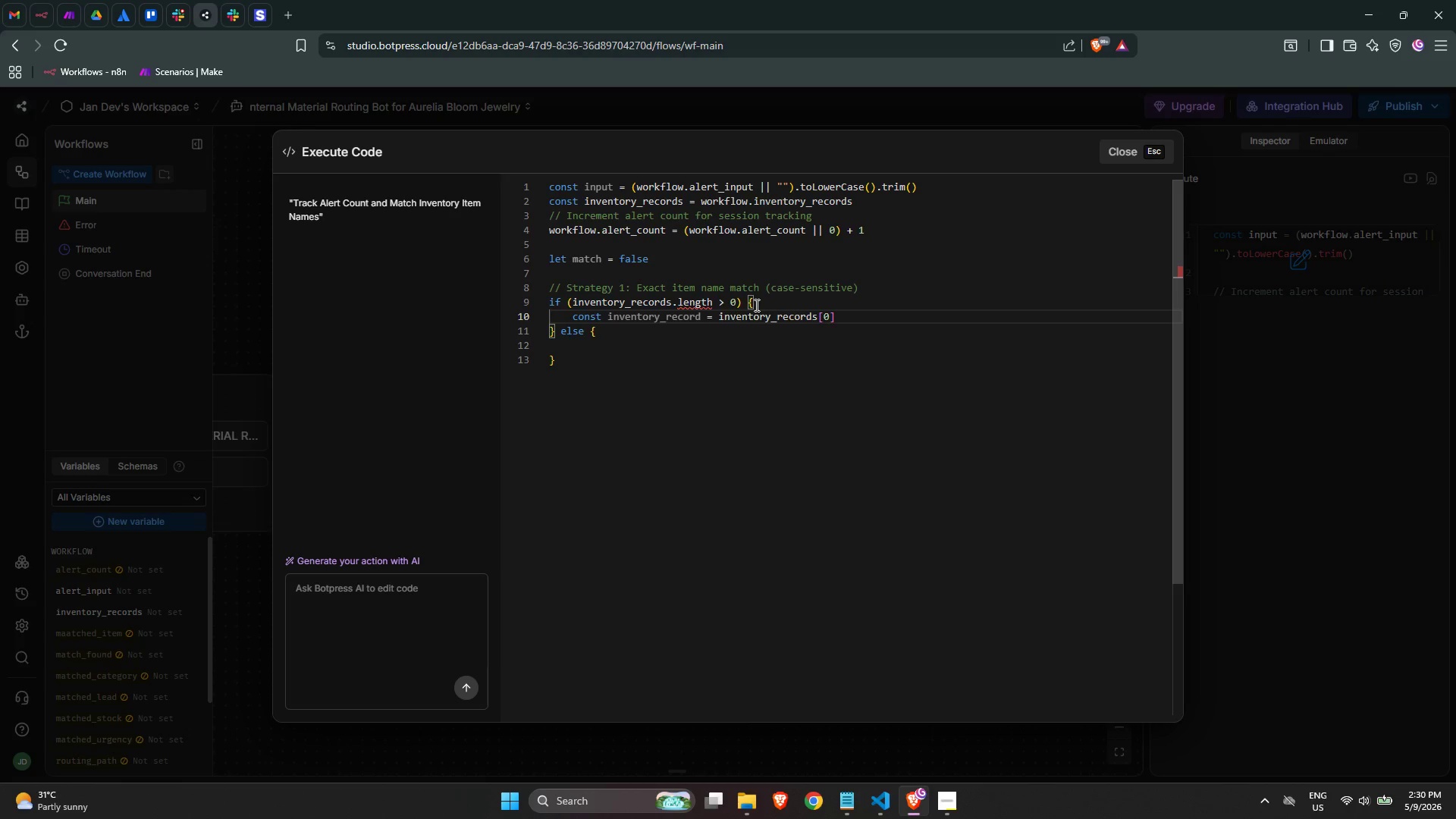 
key(ArrowDown)
 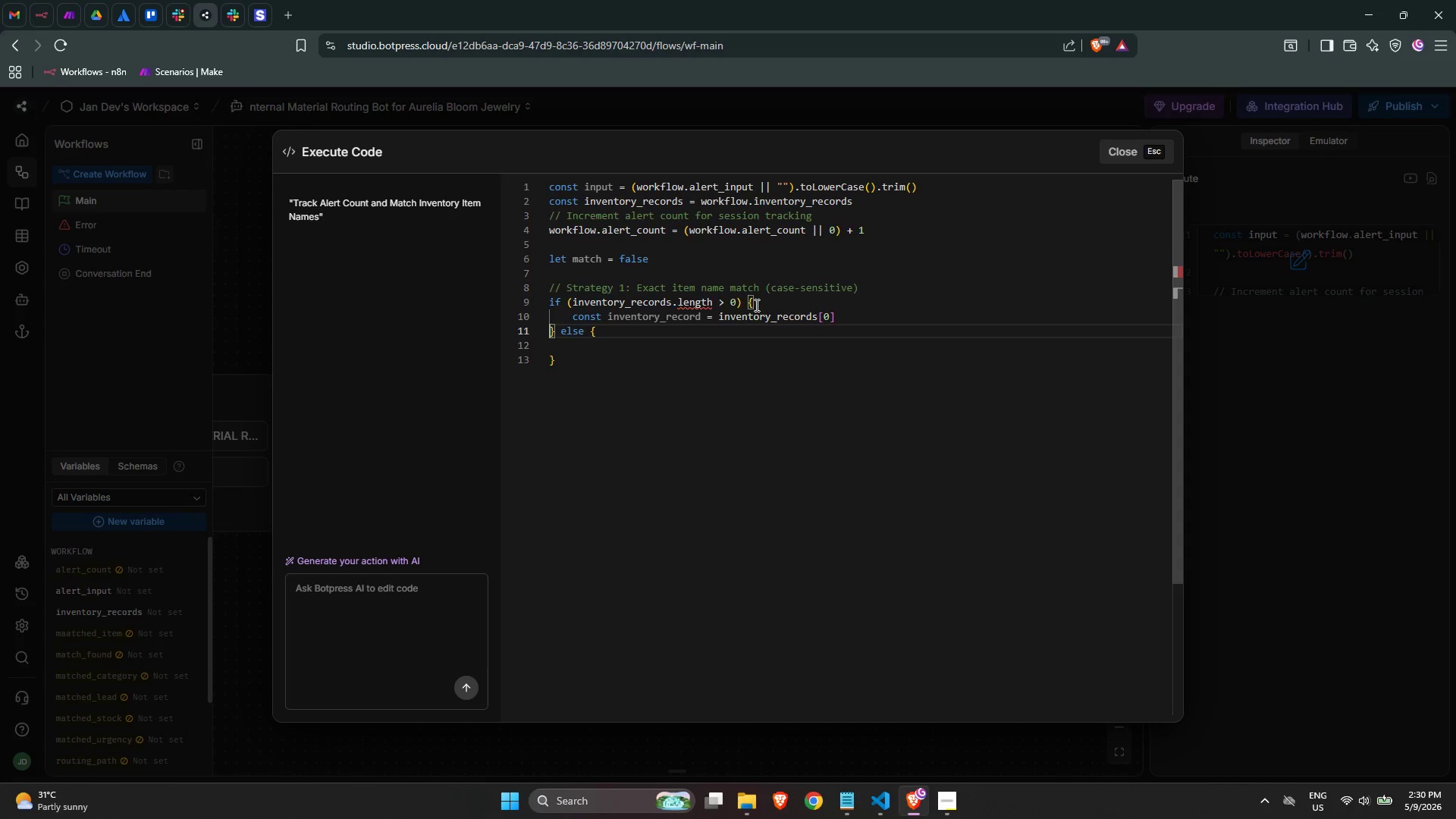 
key(ArrowLeft)
 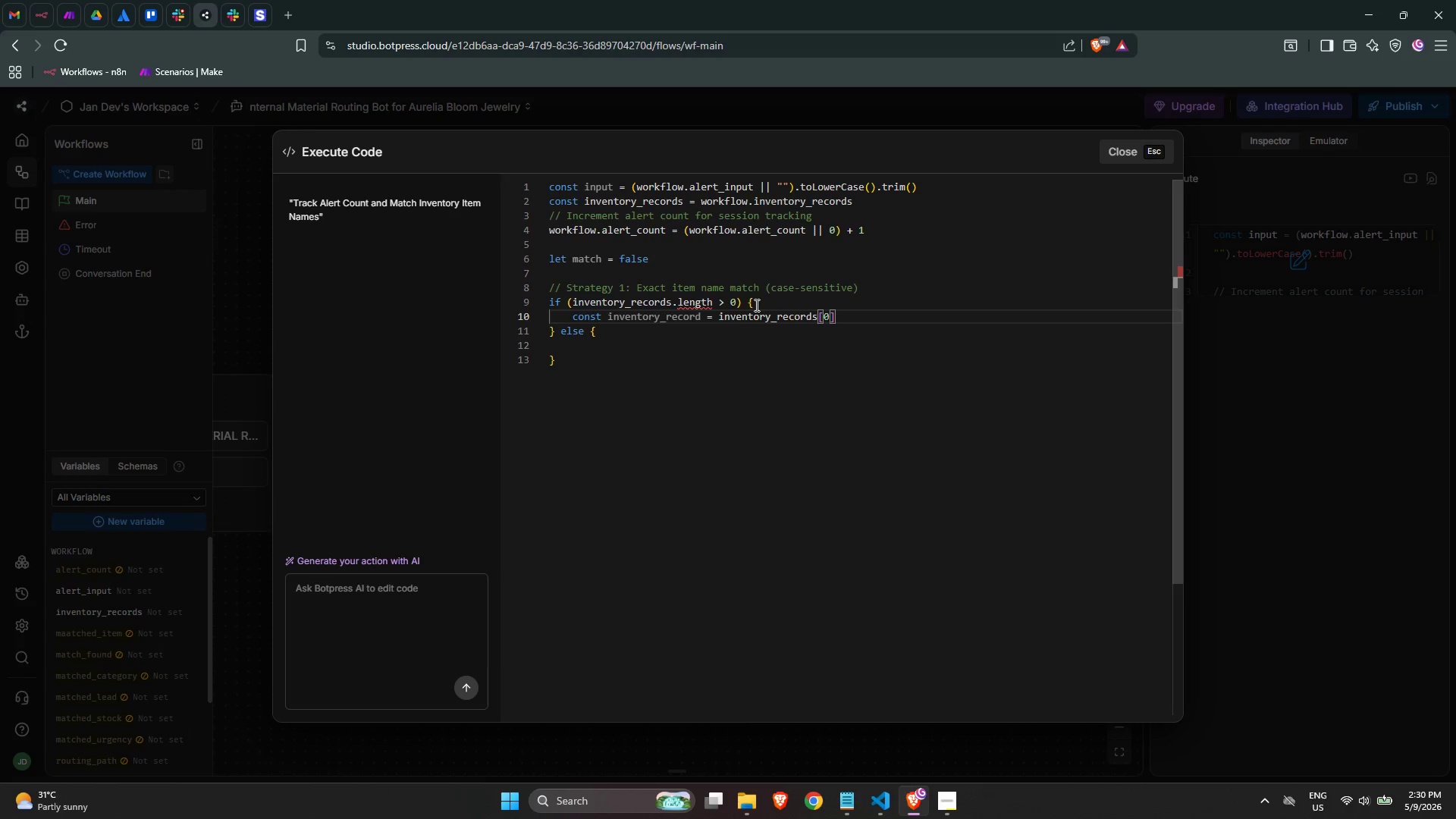 
key(Enter)
 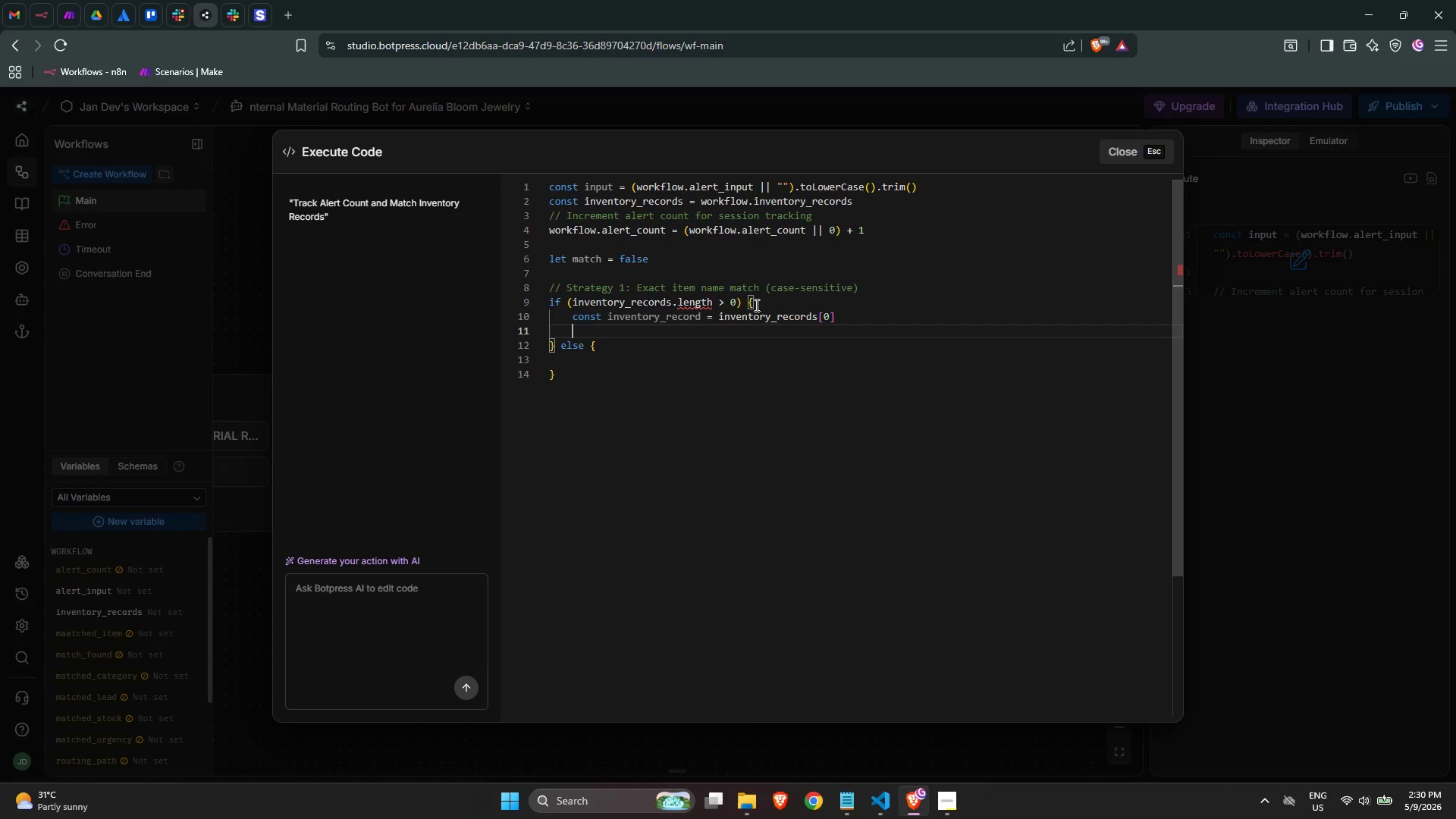 
type(returb)
key(Backspace)
type(n )
 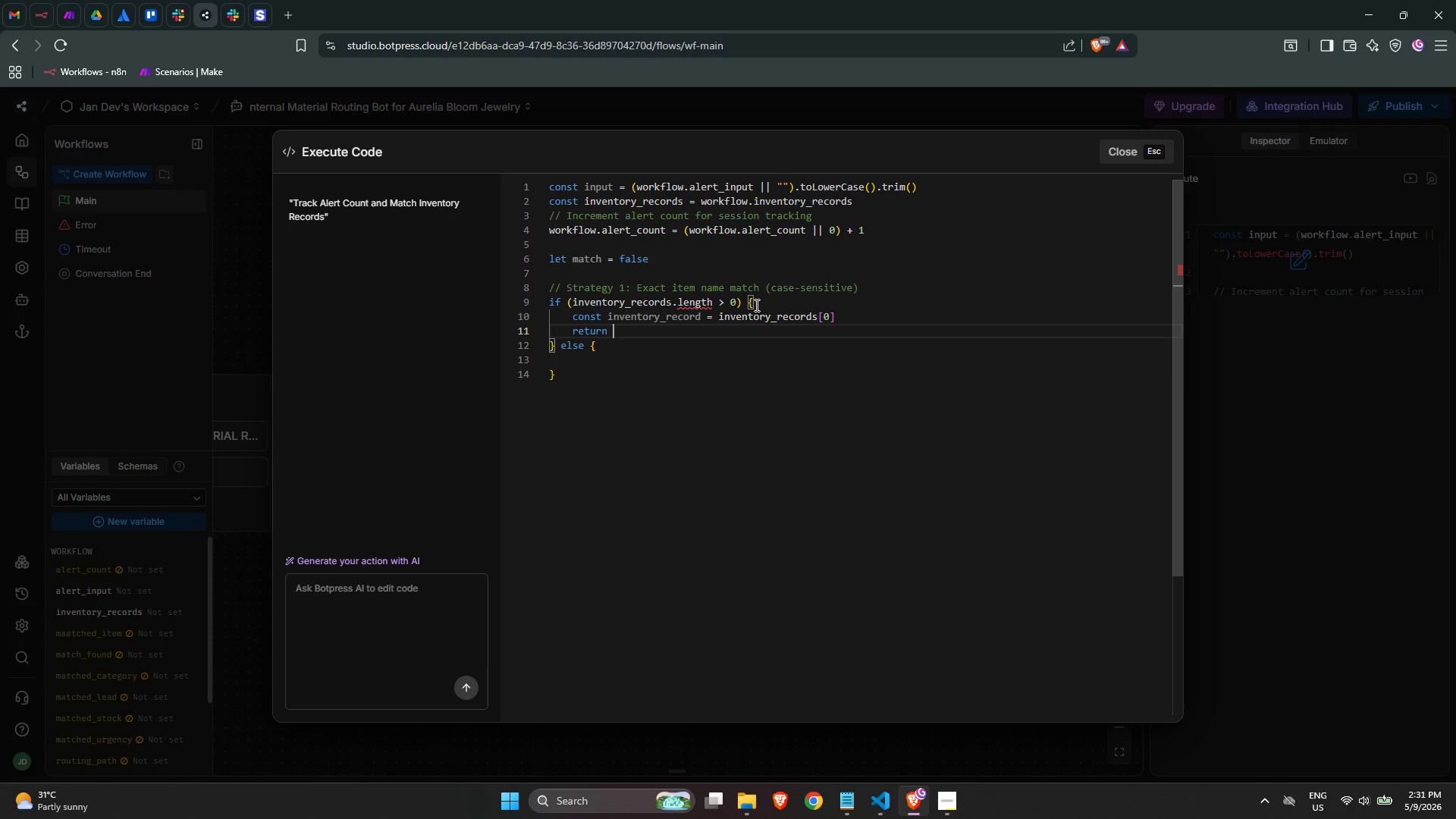 
wait(41.88)
 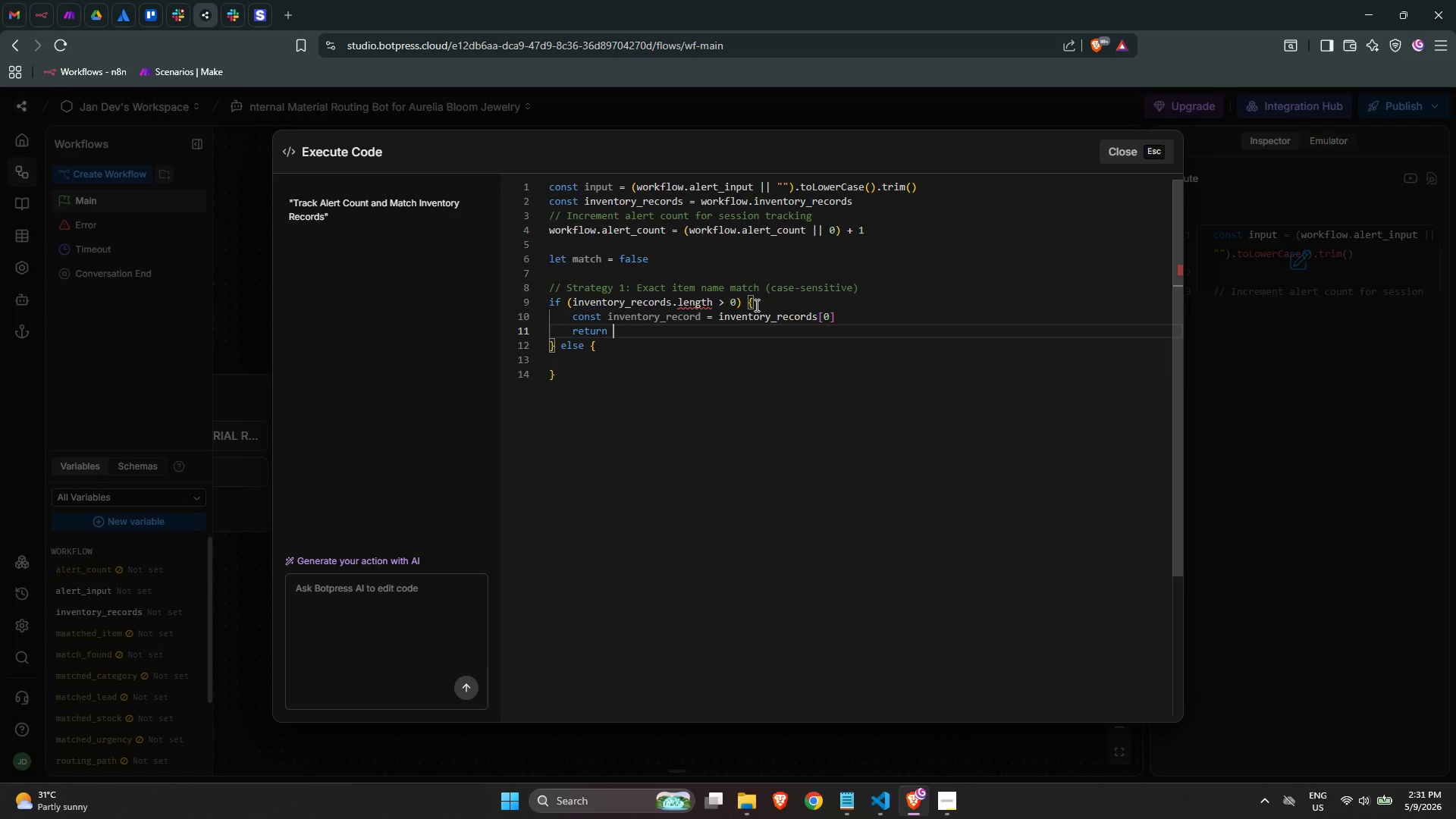 
key(Backspace)
key(Backspace)
key(Backspace)
key(Backspace)
key(Backspace)
key(Backspace)
key(Backspace)
type(match = return )
key(Backspace)
 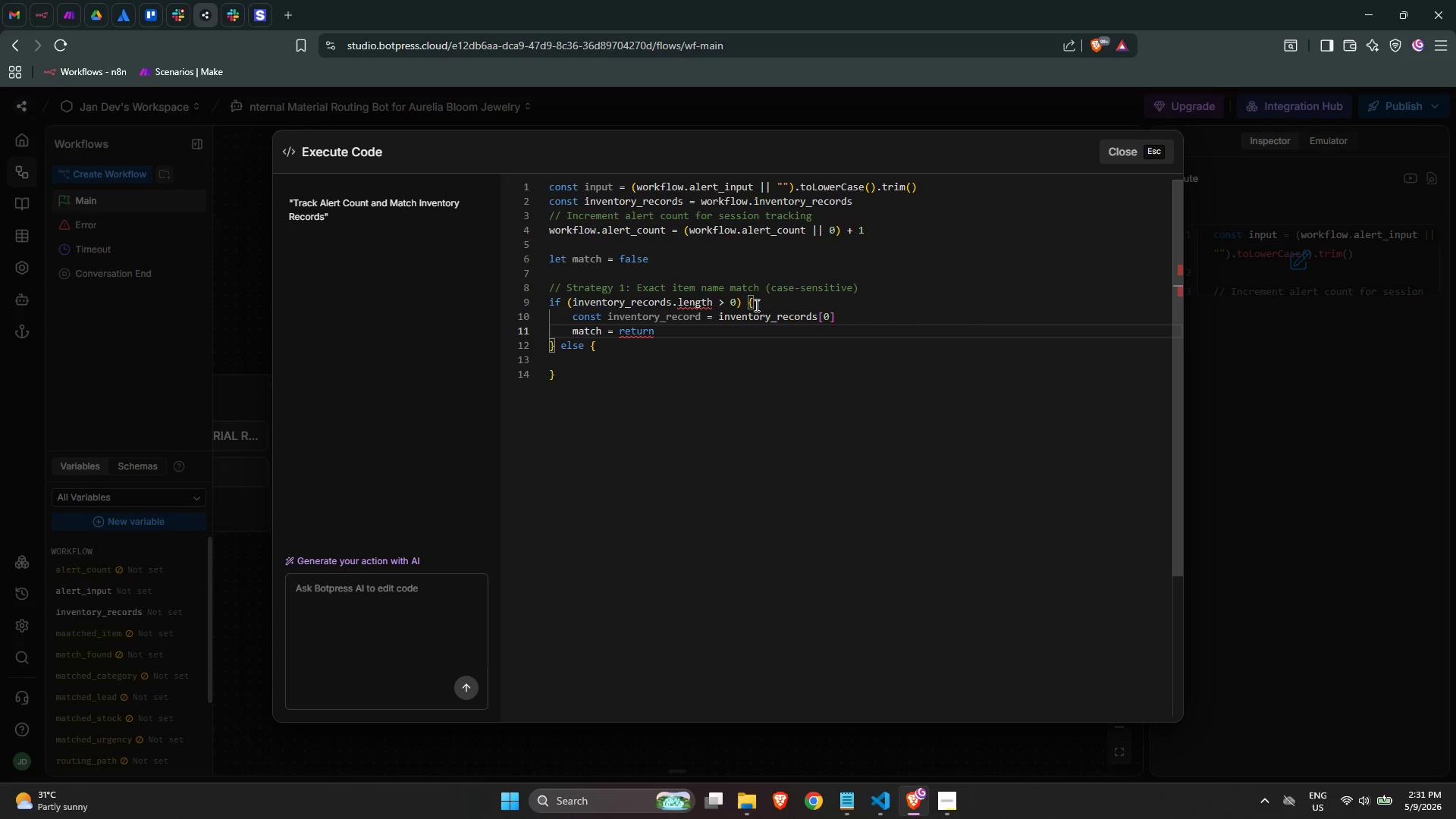 
key(Backspace)
 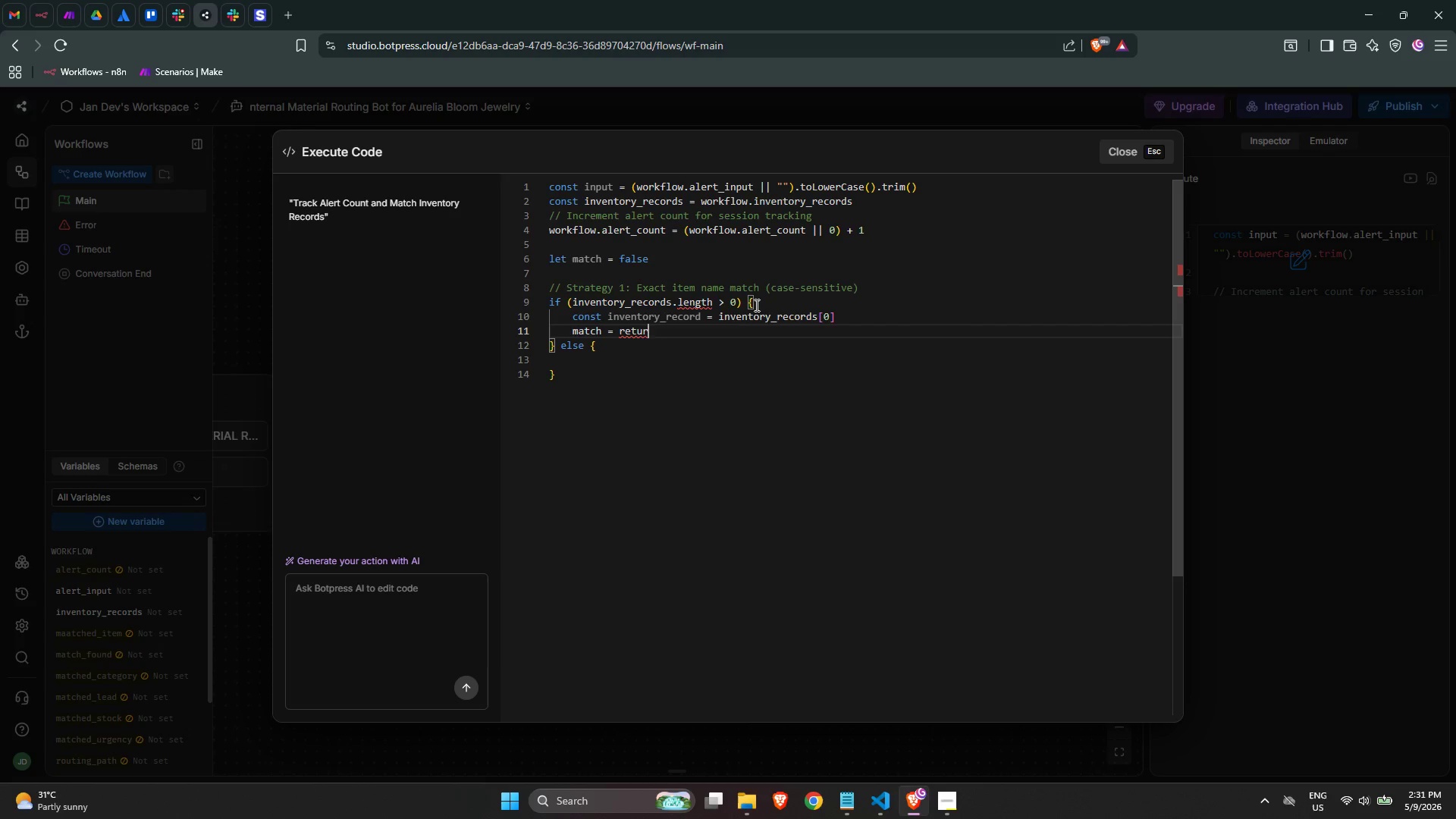 
key(Backspace)
 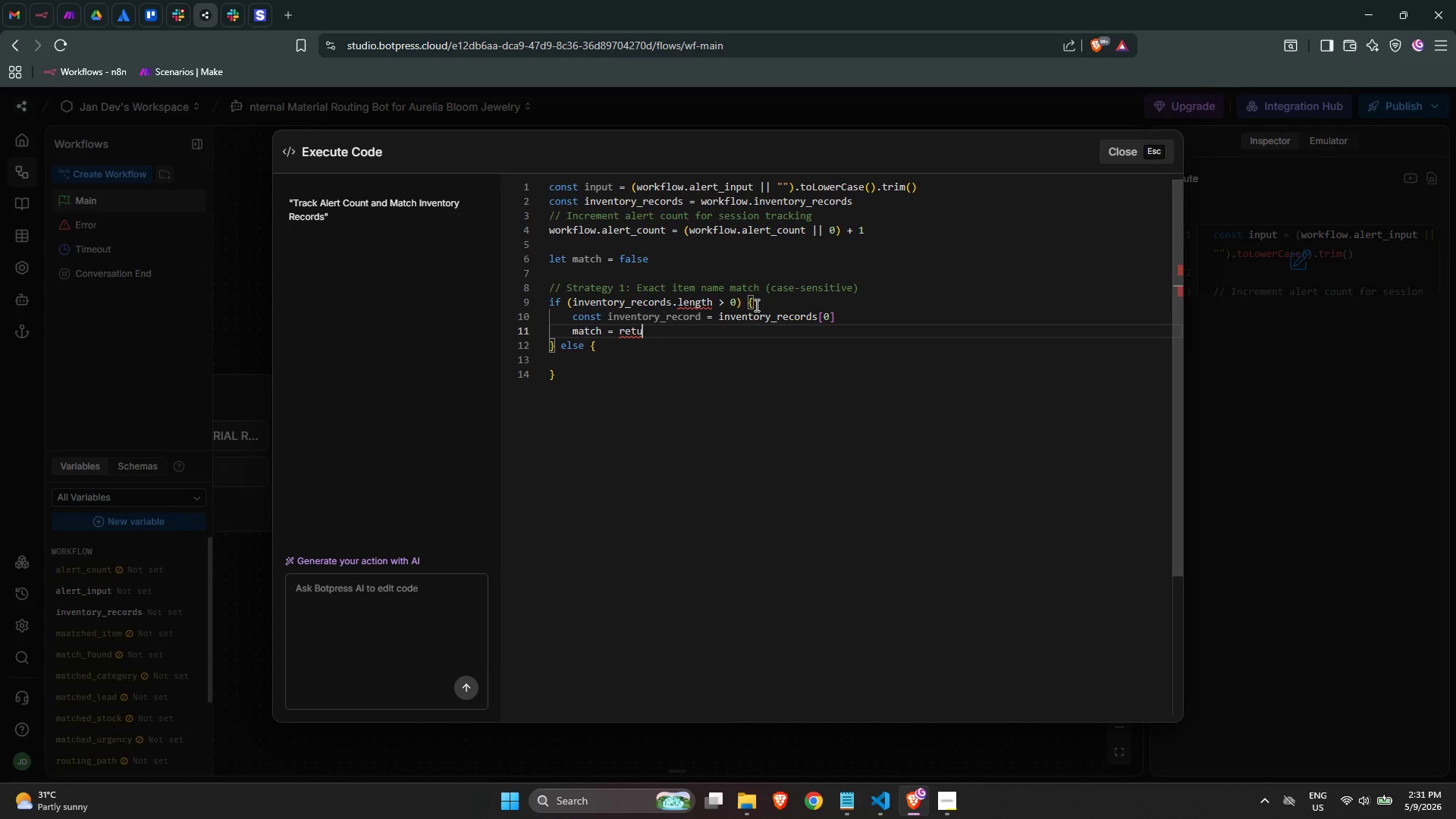 
key(Backspace)
 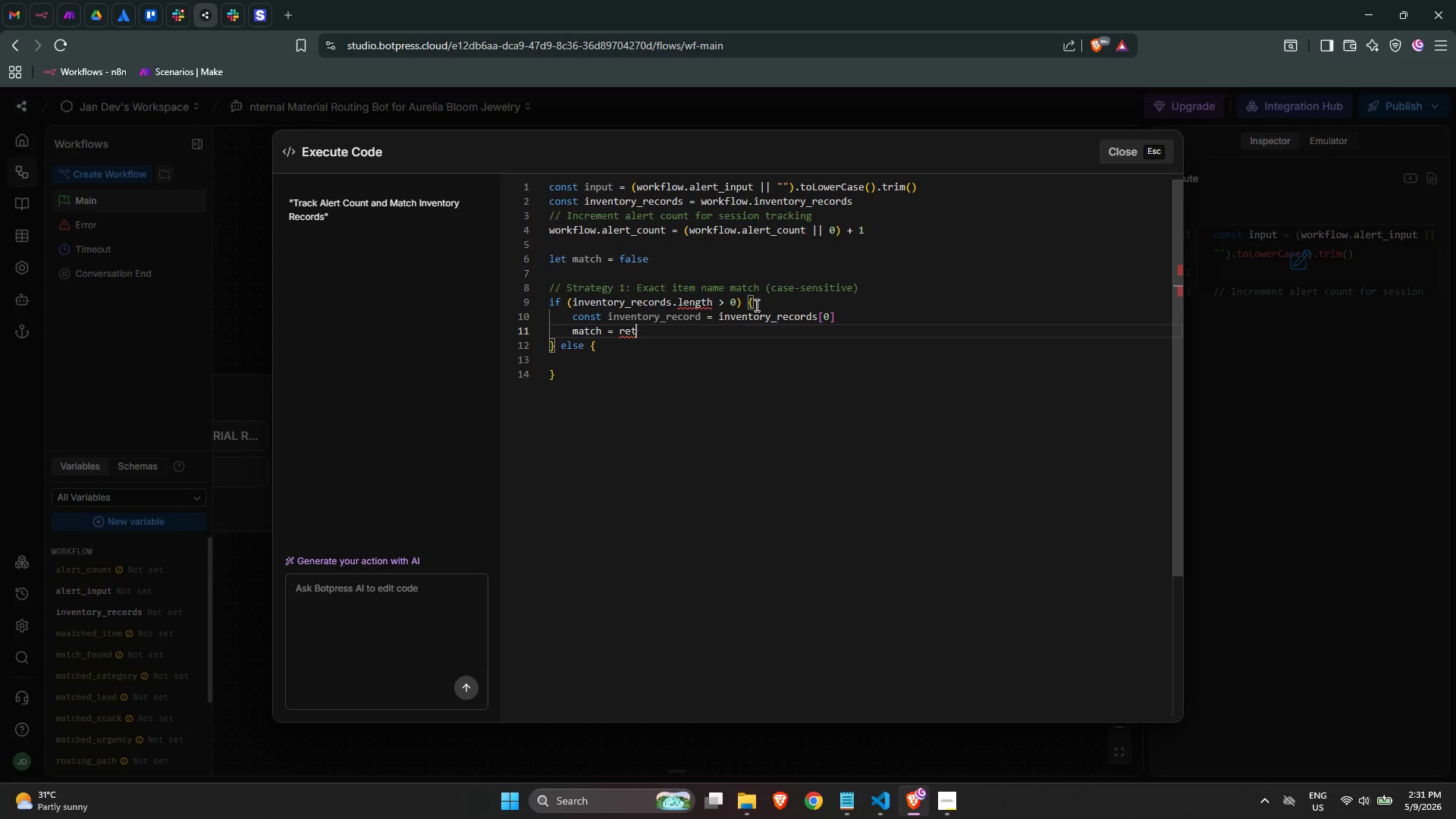 
key(Backspace)
 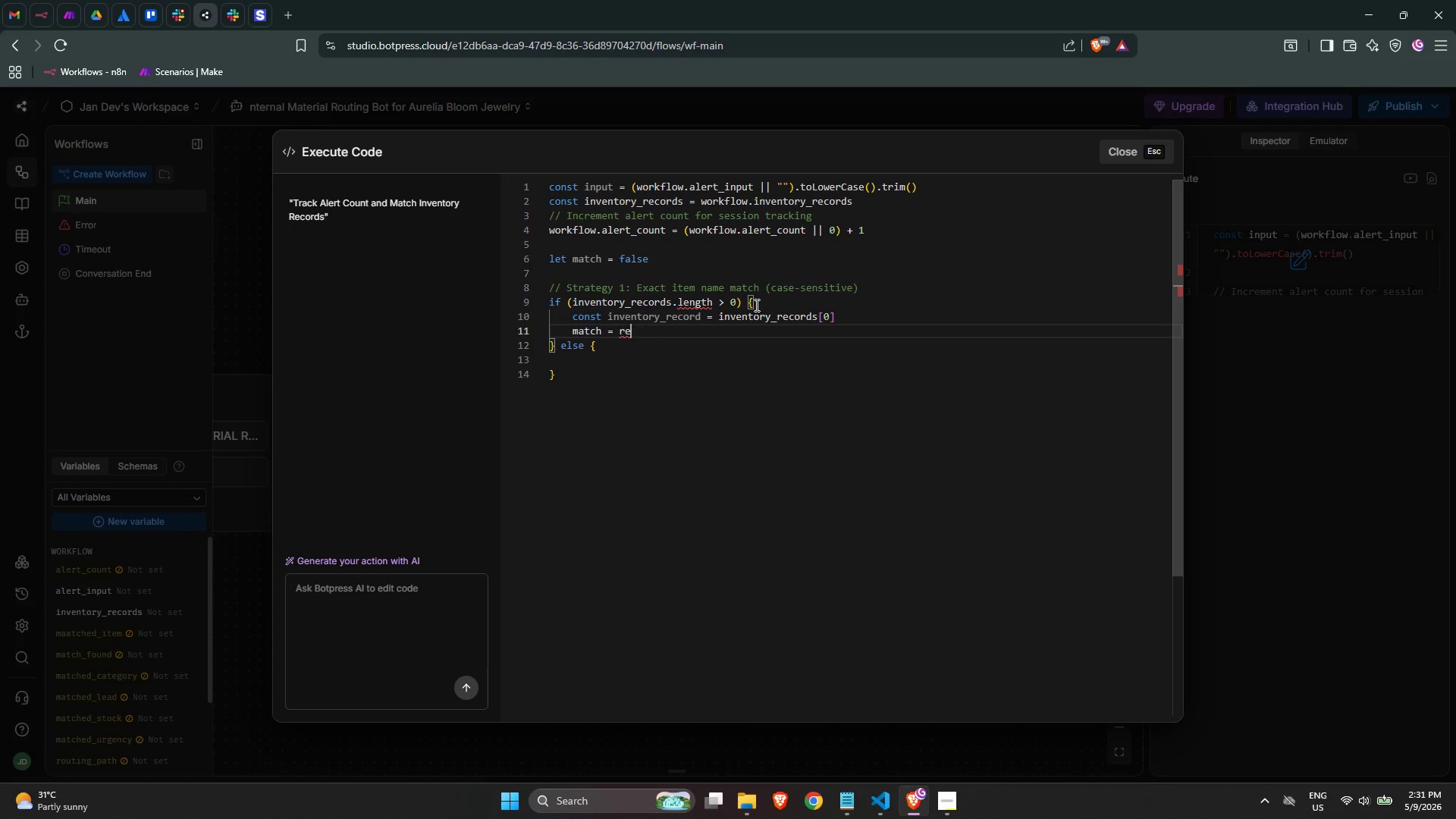 
key(Backspace)
 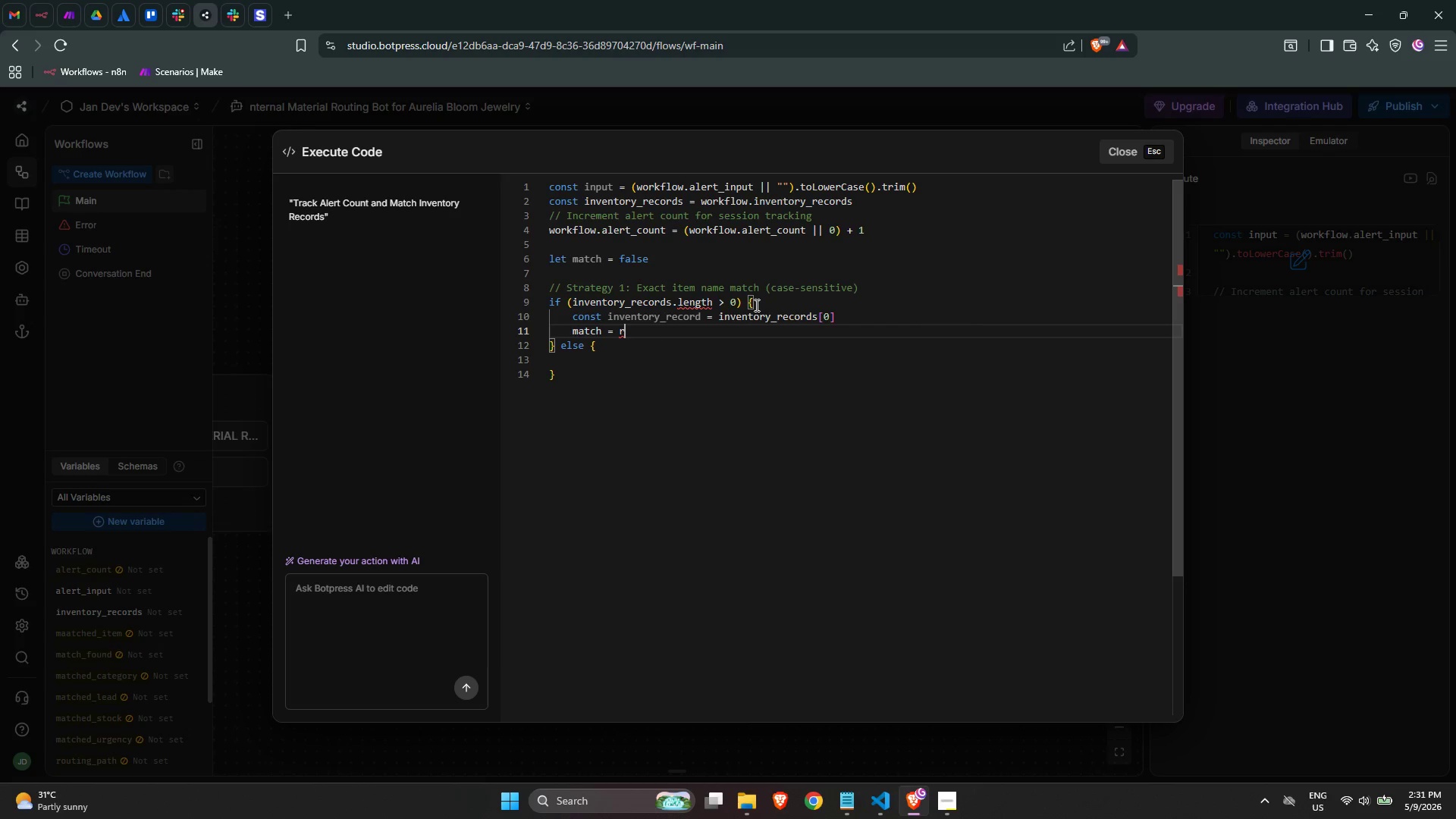 
key(Backspace)
 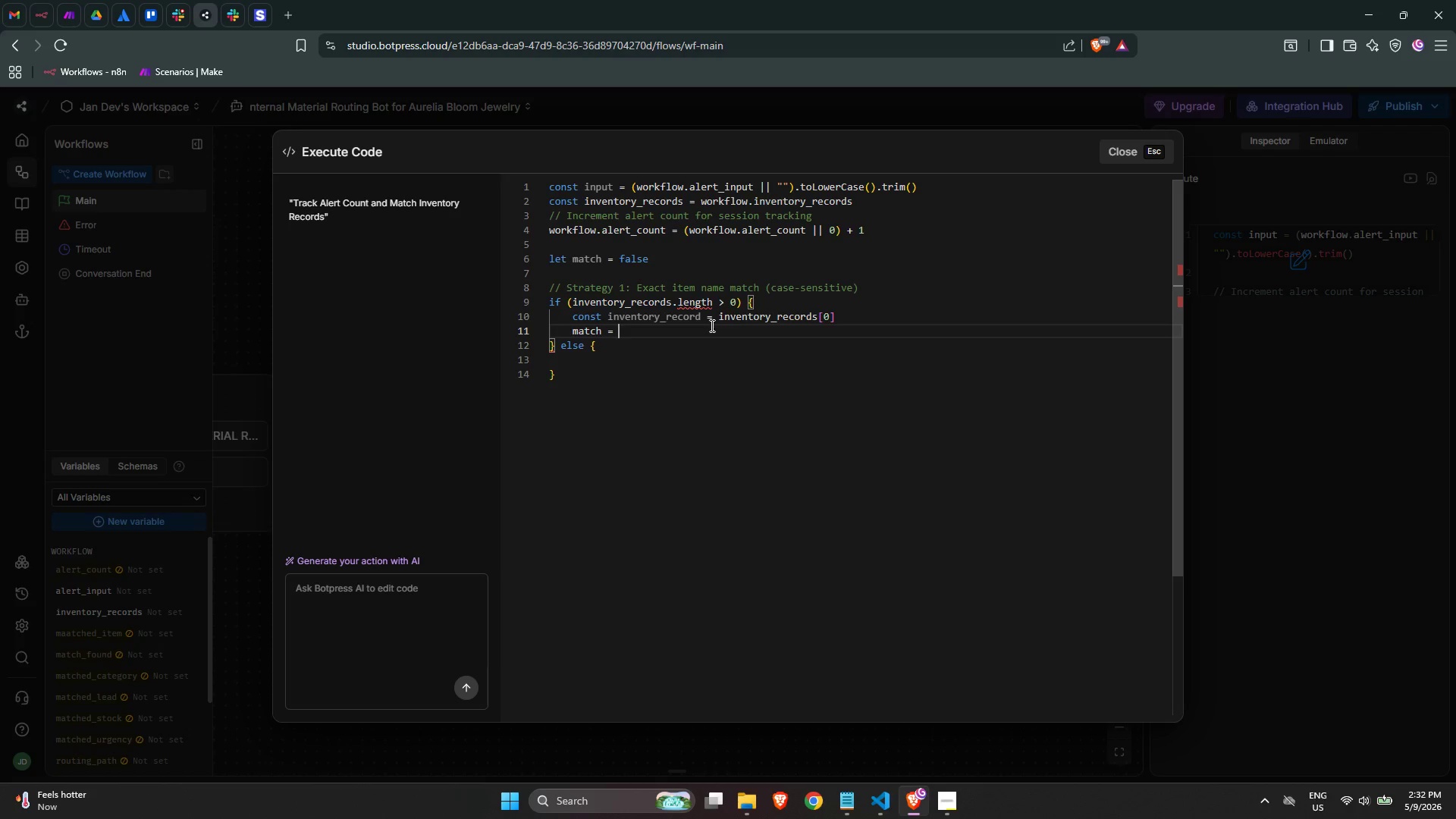 
wait(50.09)
 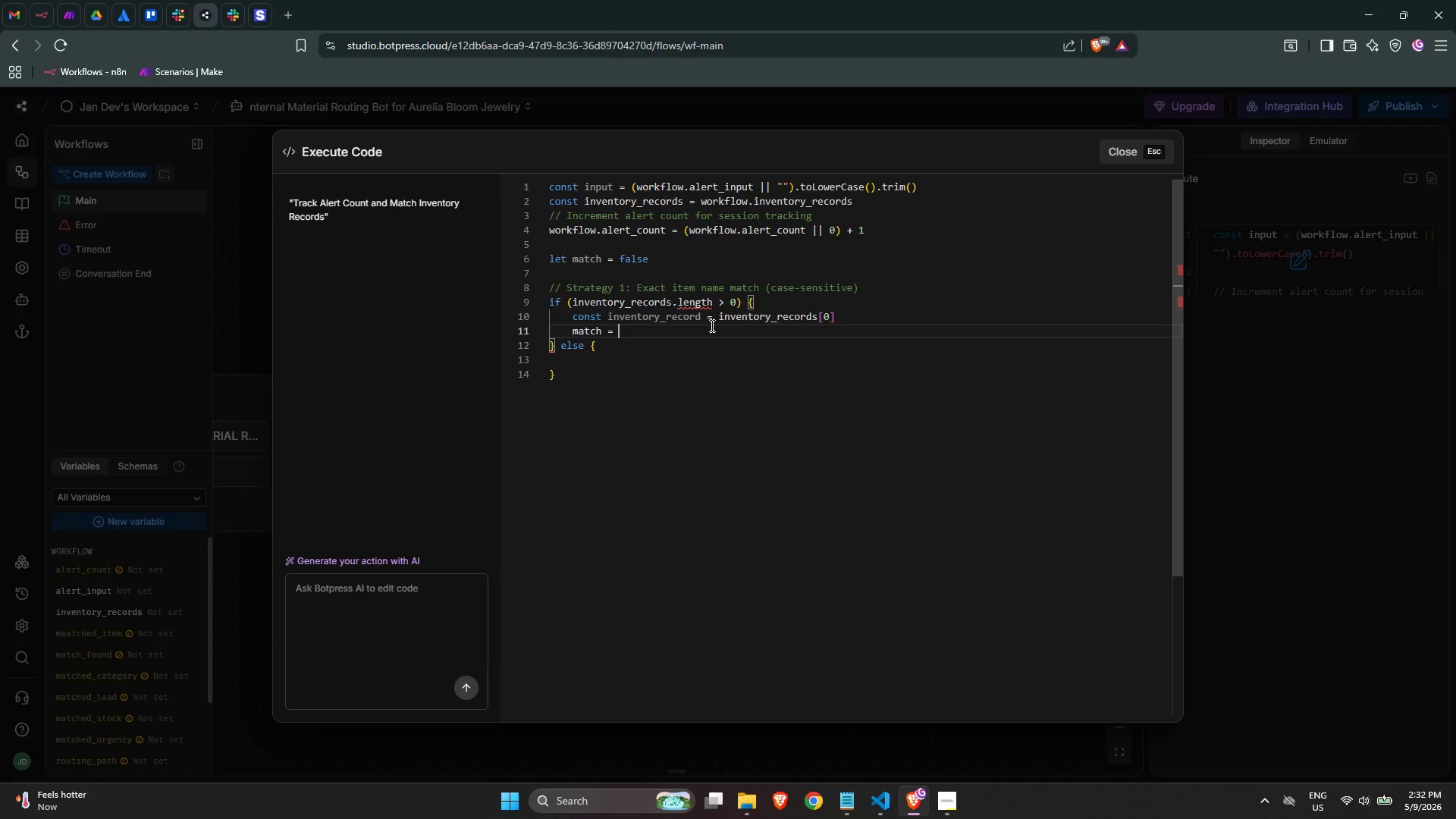 
type(inve)
 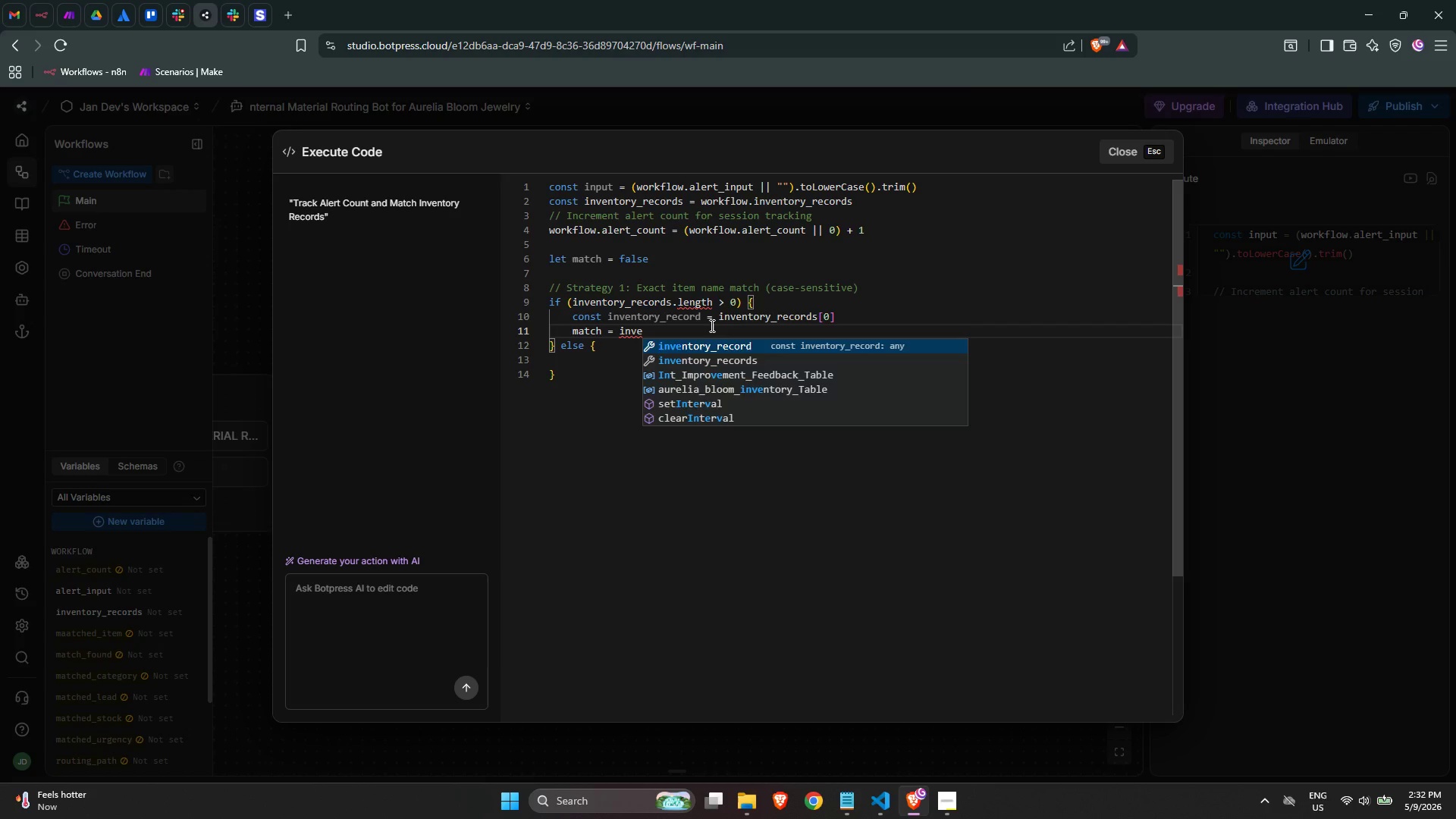 
key(Enter)
 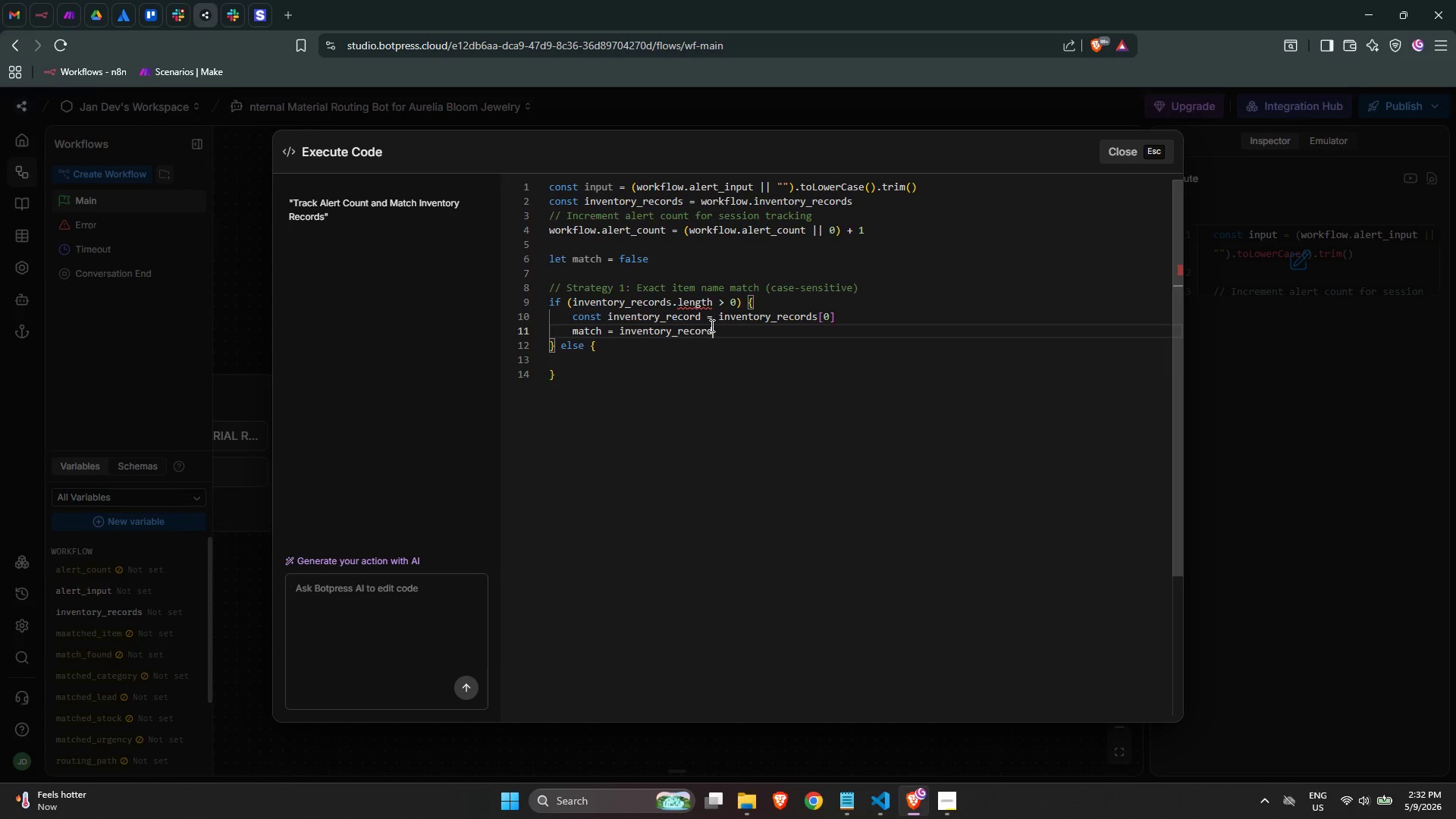 
key(Period)
 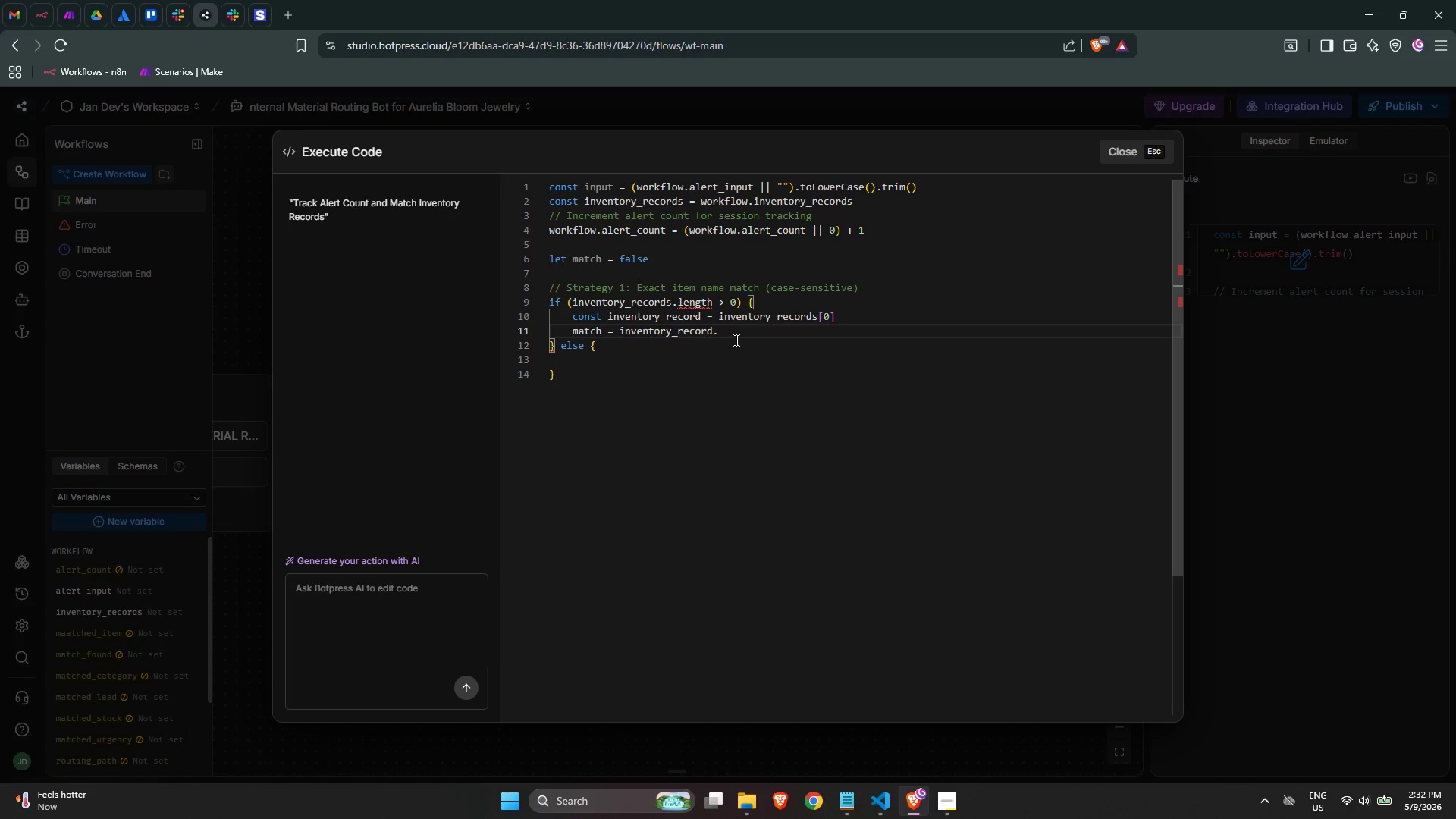 
left_click([1307, 405])
 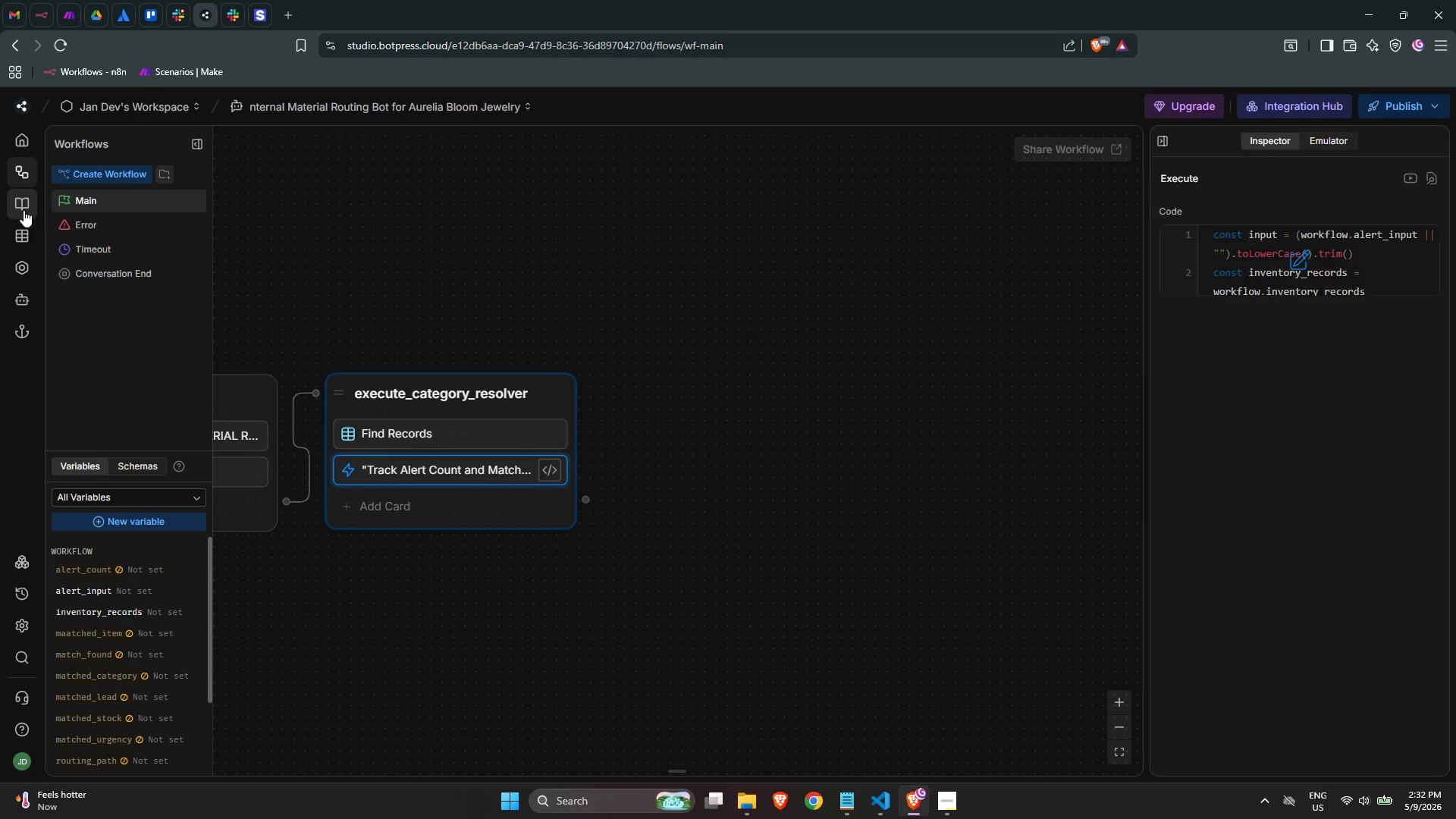 
left_click([18, 239])
 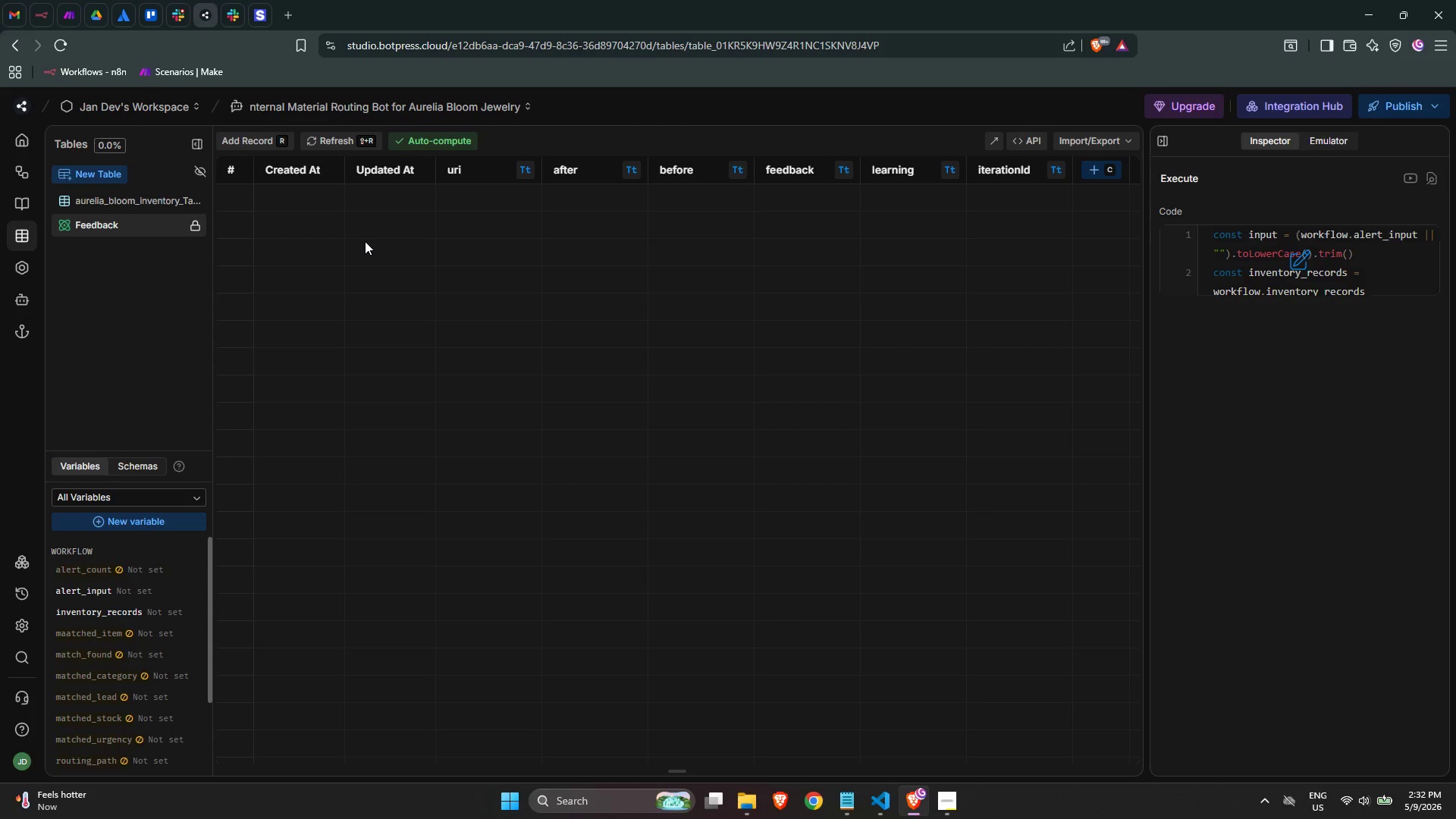 
left_click([122, 205])
 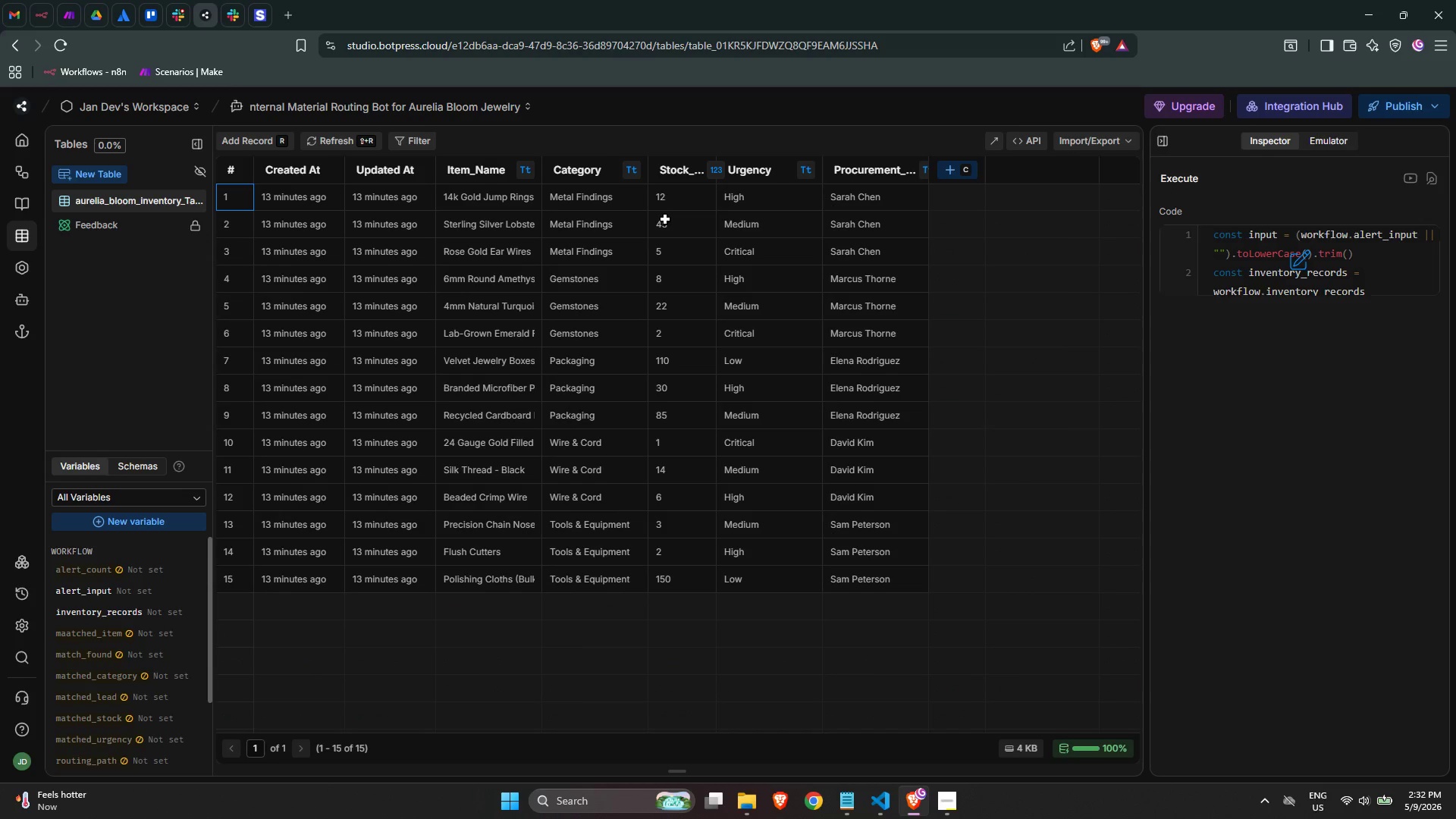 
wait(10.53)
 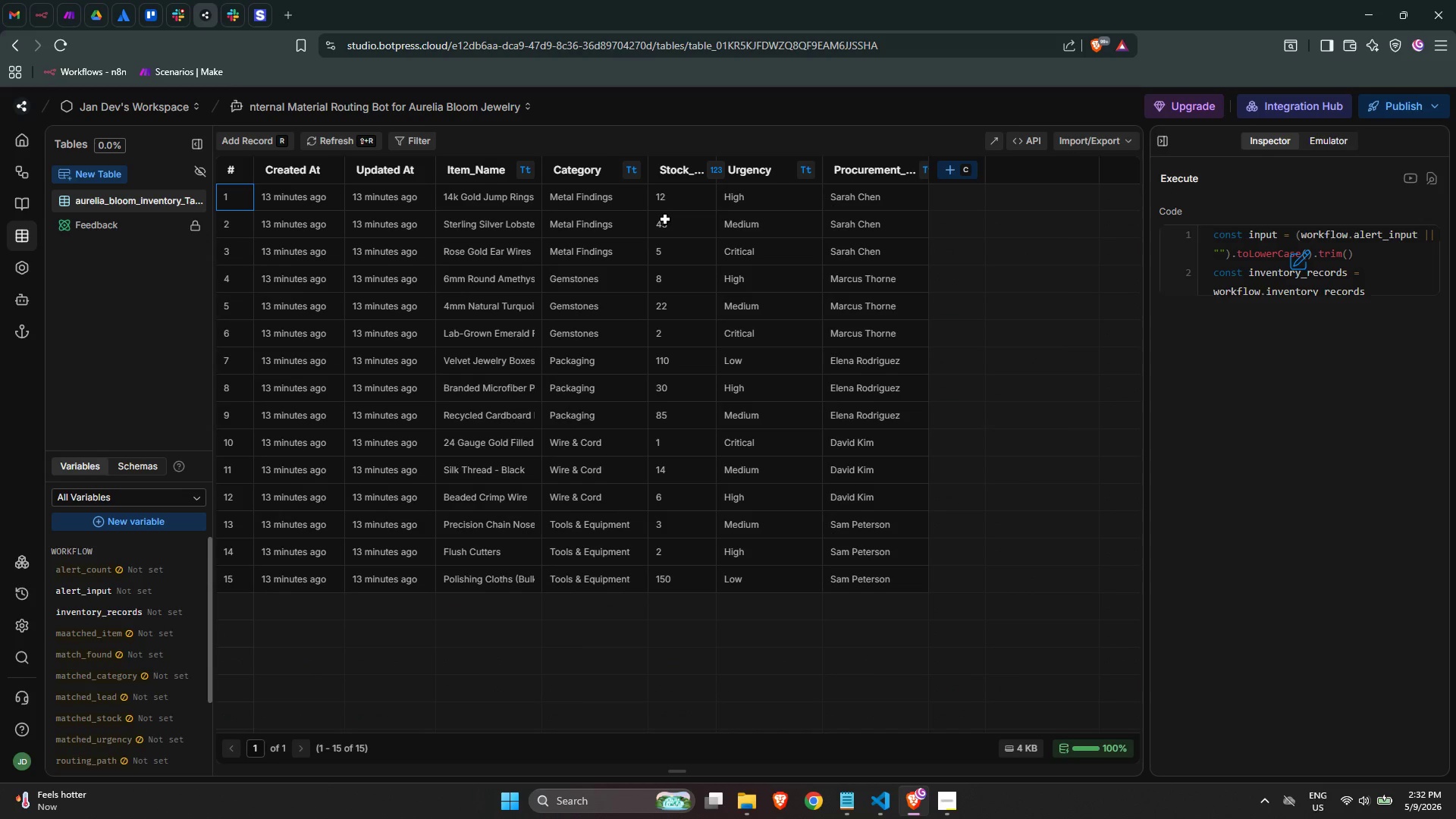 
left_click([11, 165])
 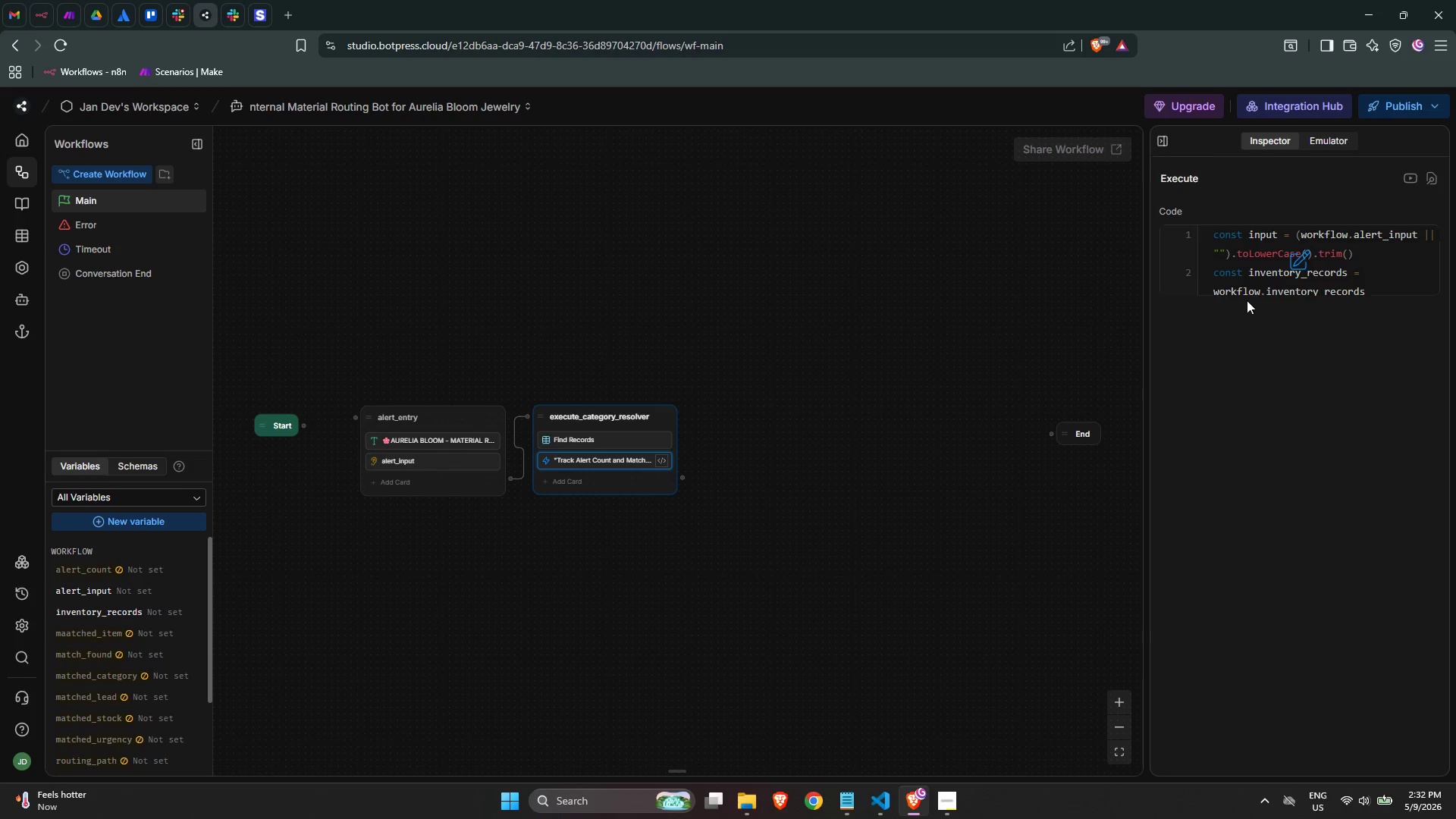 
scroll: coordinate [761, 395], scroll_direction: up, amount: 3.0
 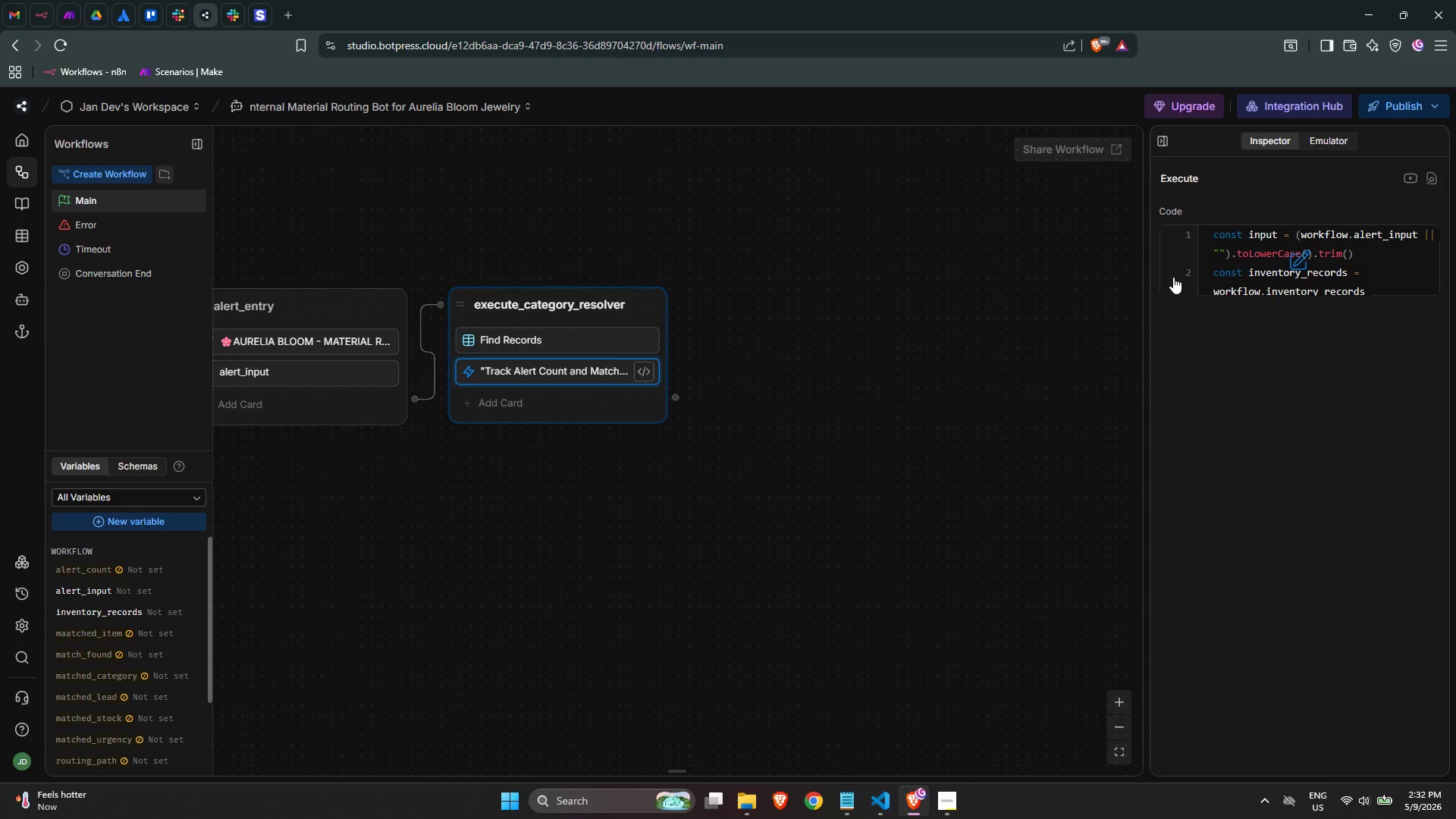 
left_click([1315, 265])
 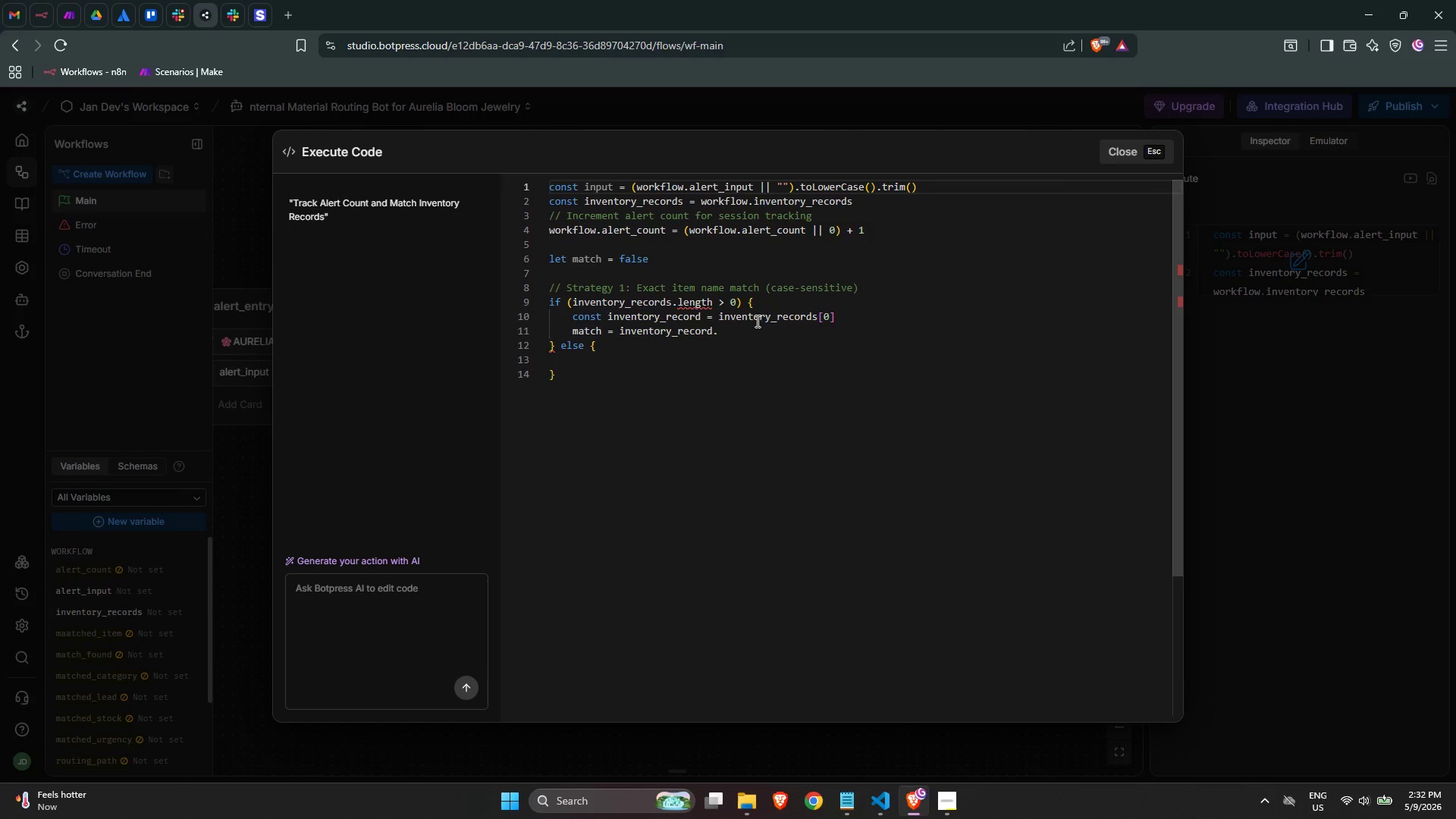 
double_click([756, 331])
 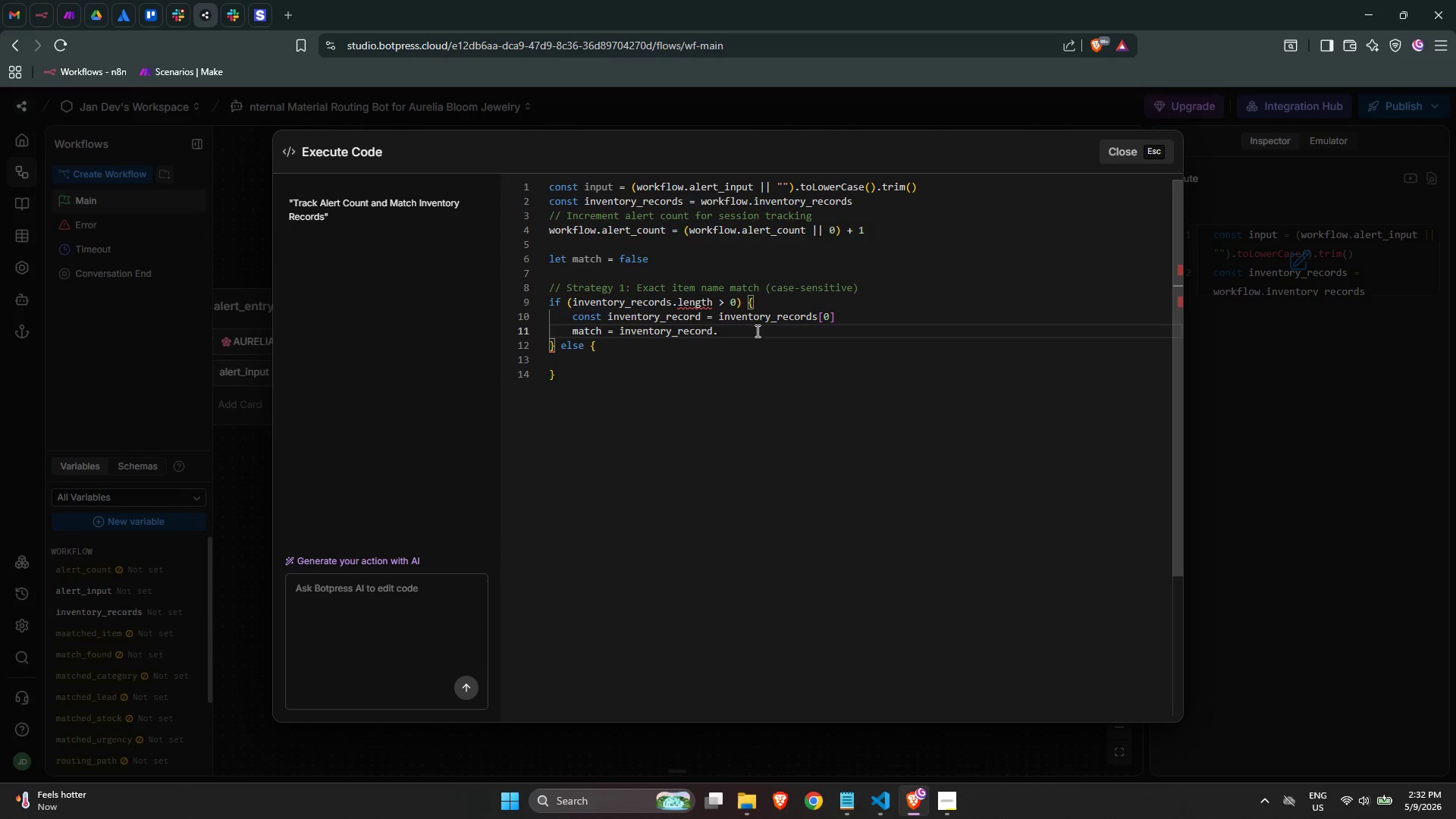 
type(item_nam)
 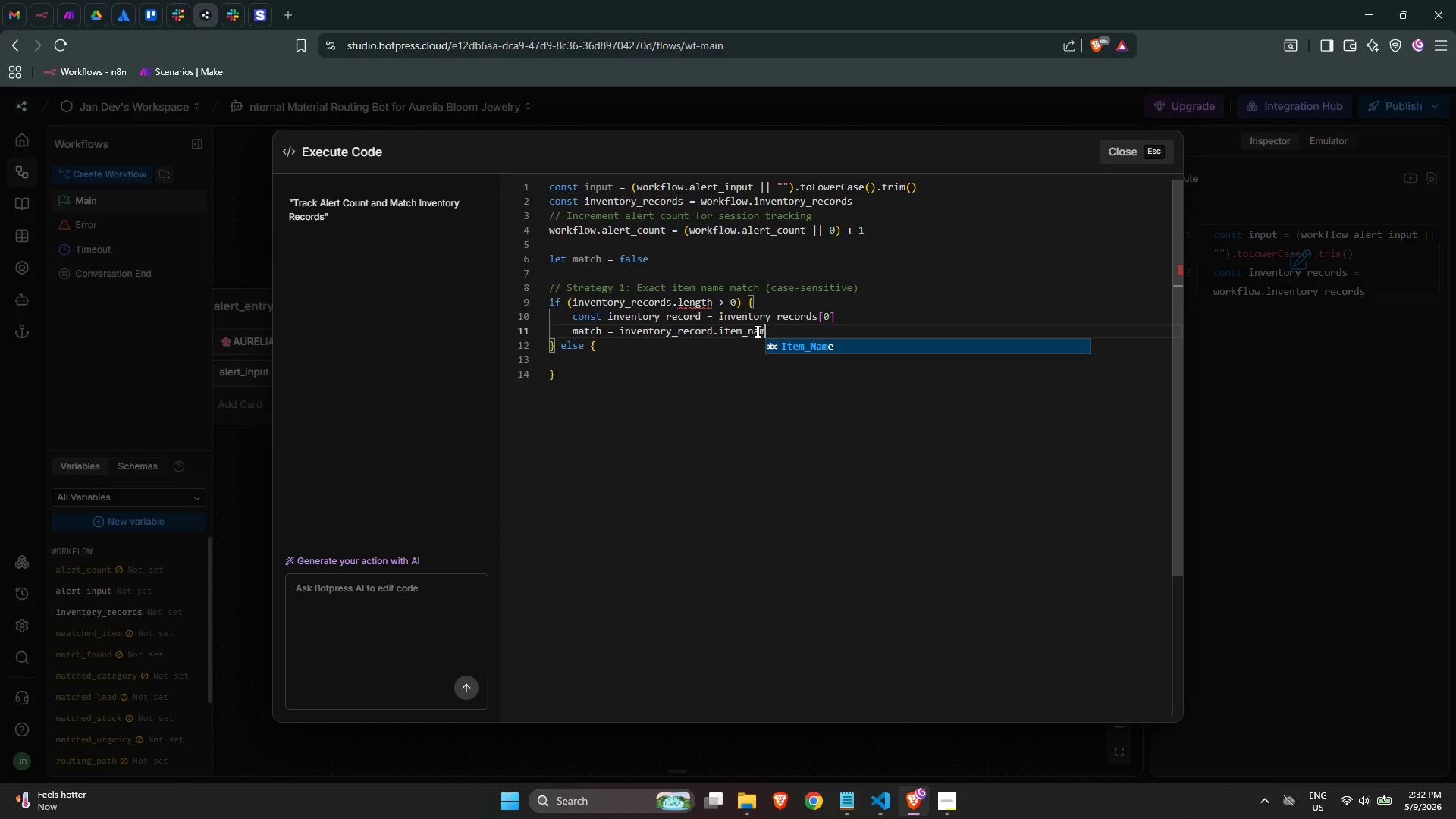 
key(Enter)
 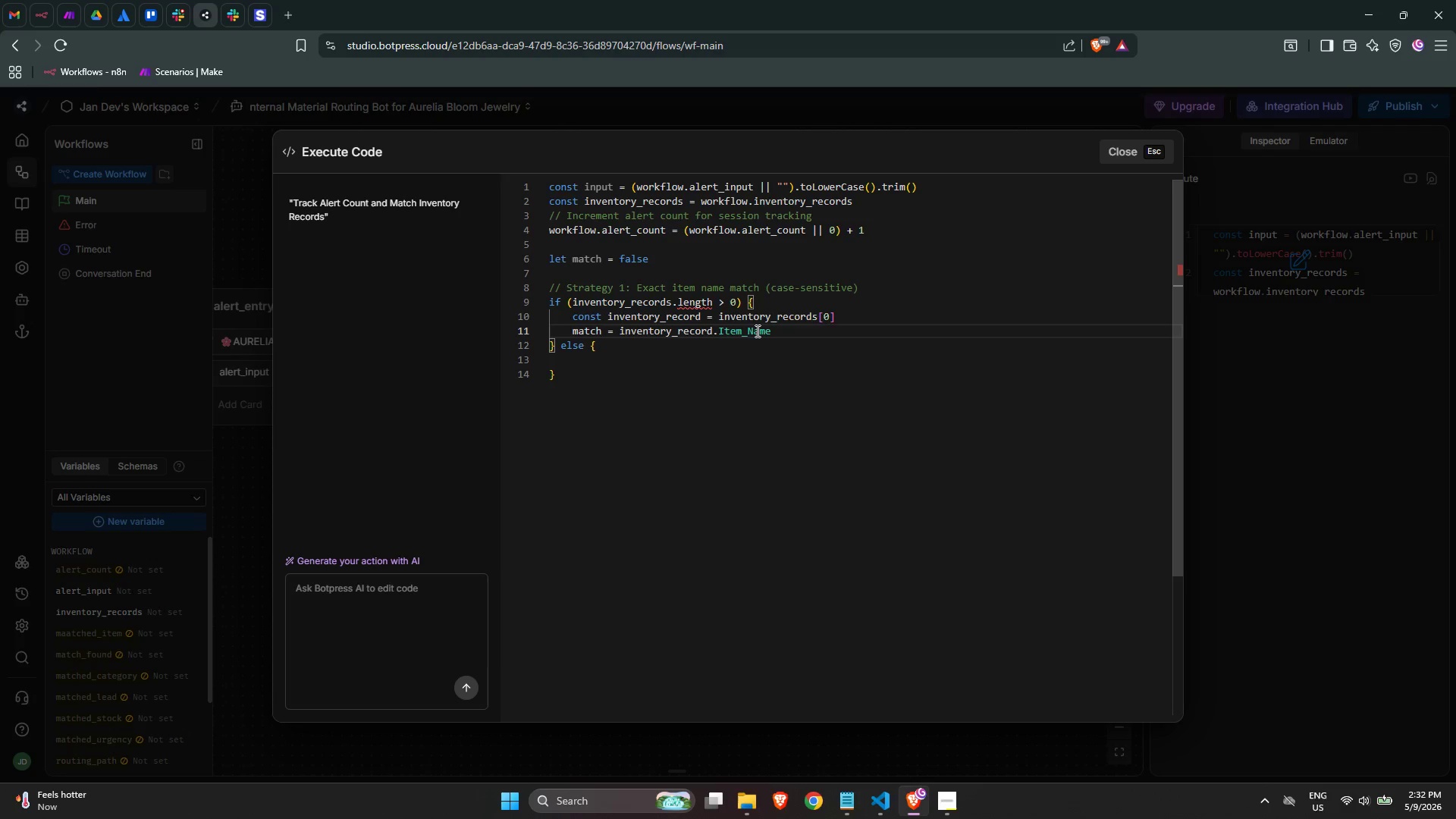 
key(Enter)
 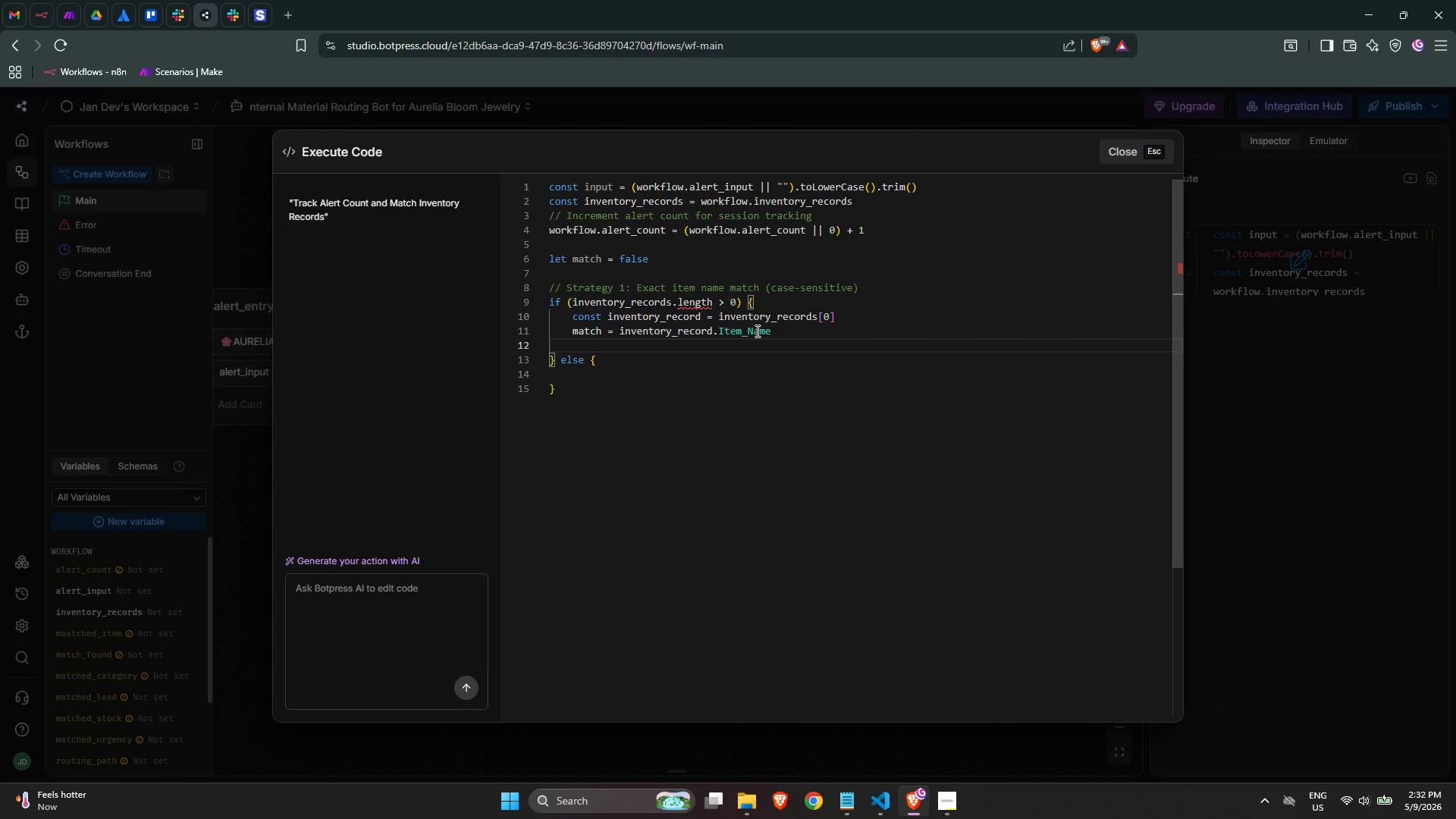 
key(Backspace)
 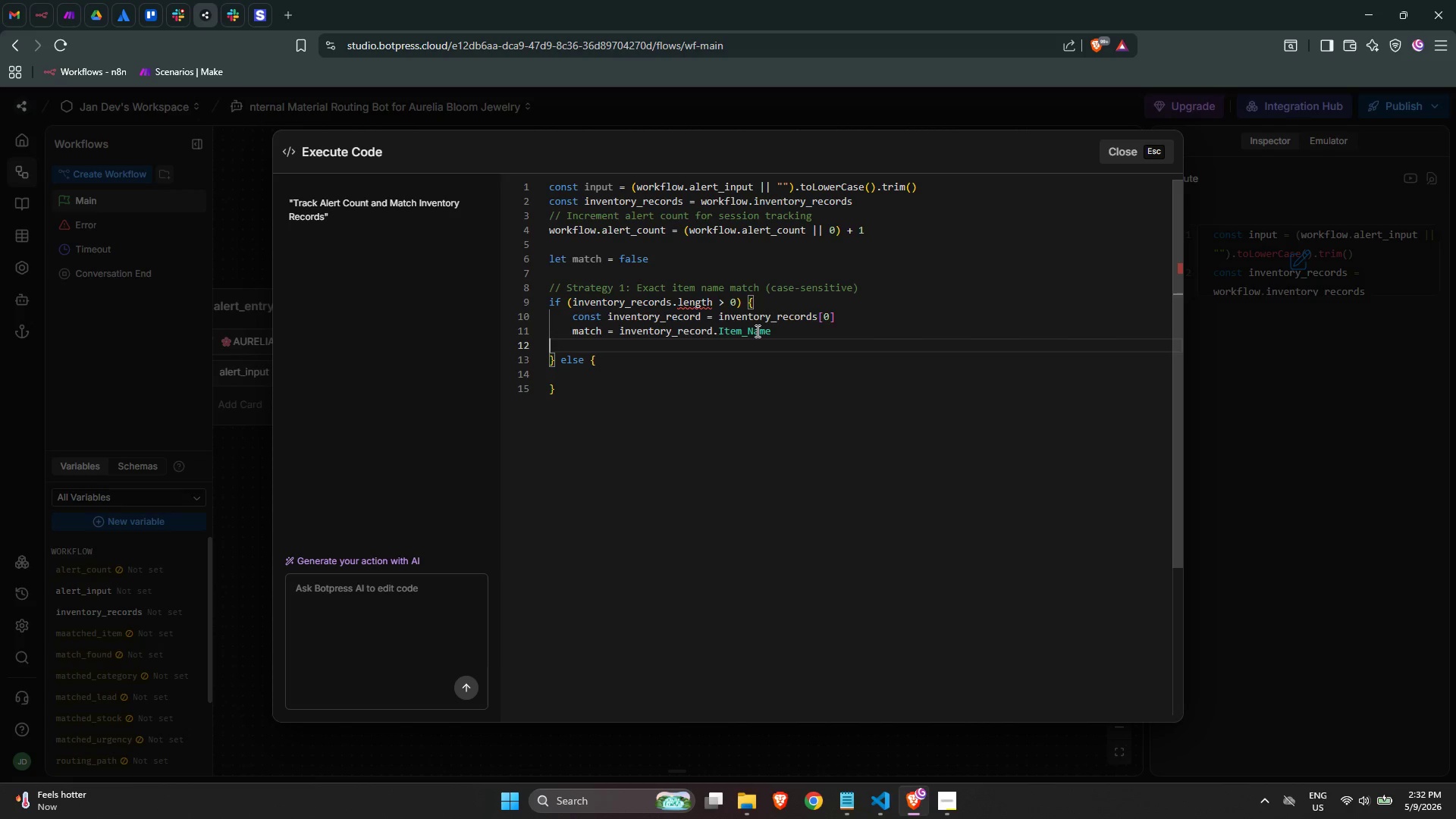 
key(Control+ControlLeft)
 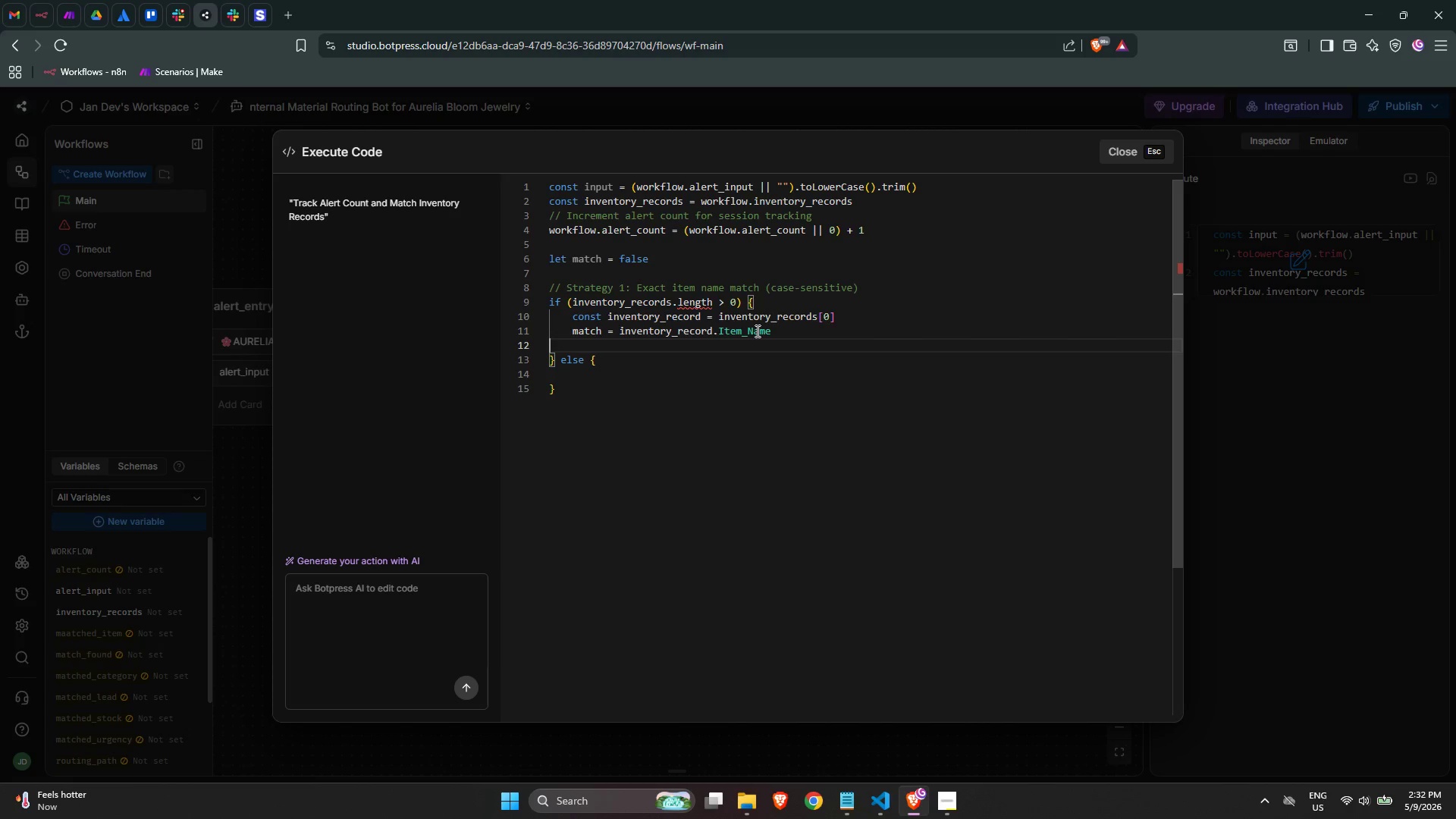 
key(Control+ControlLeft)
 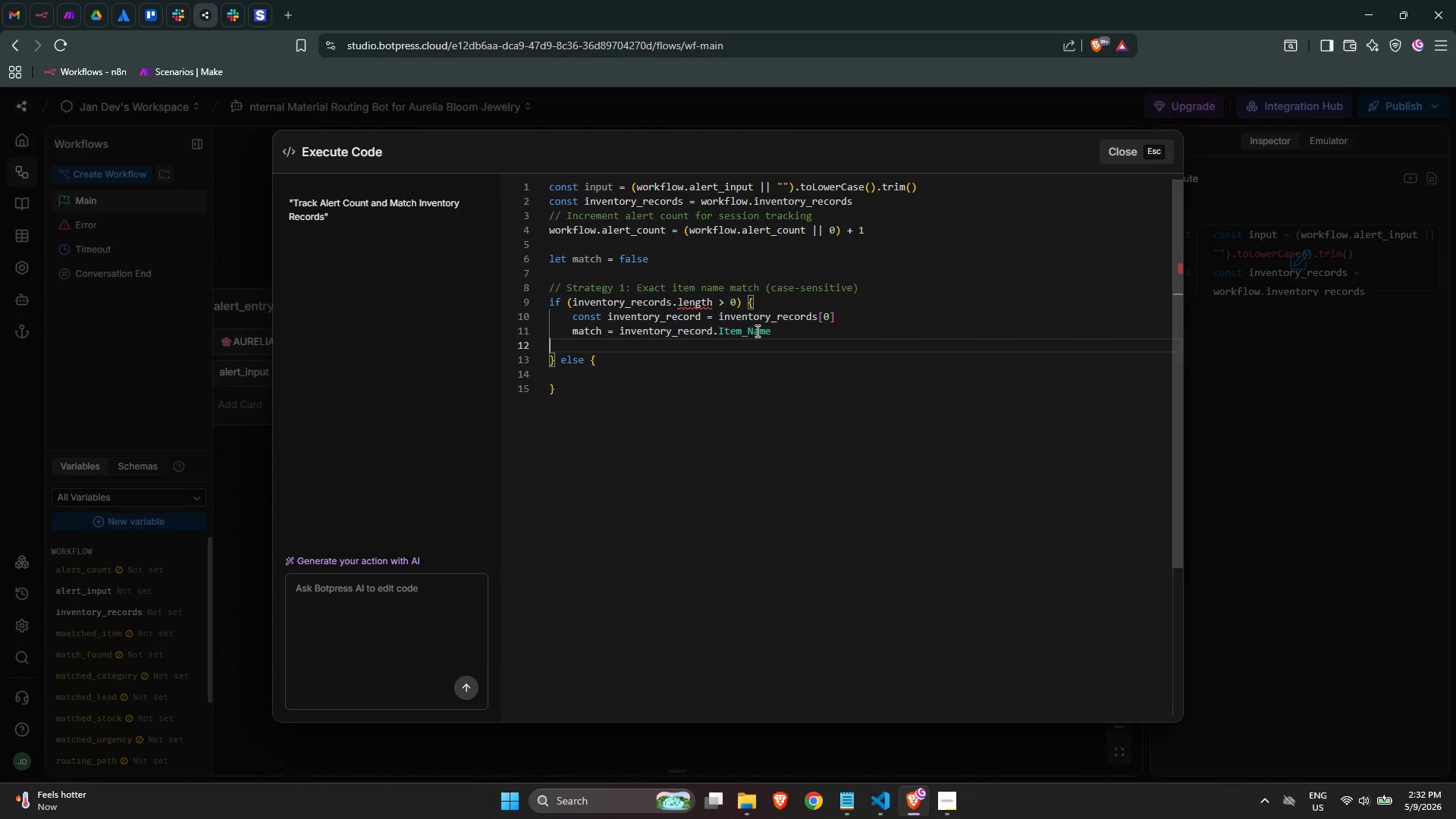 
key(Backspace)
 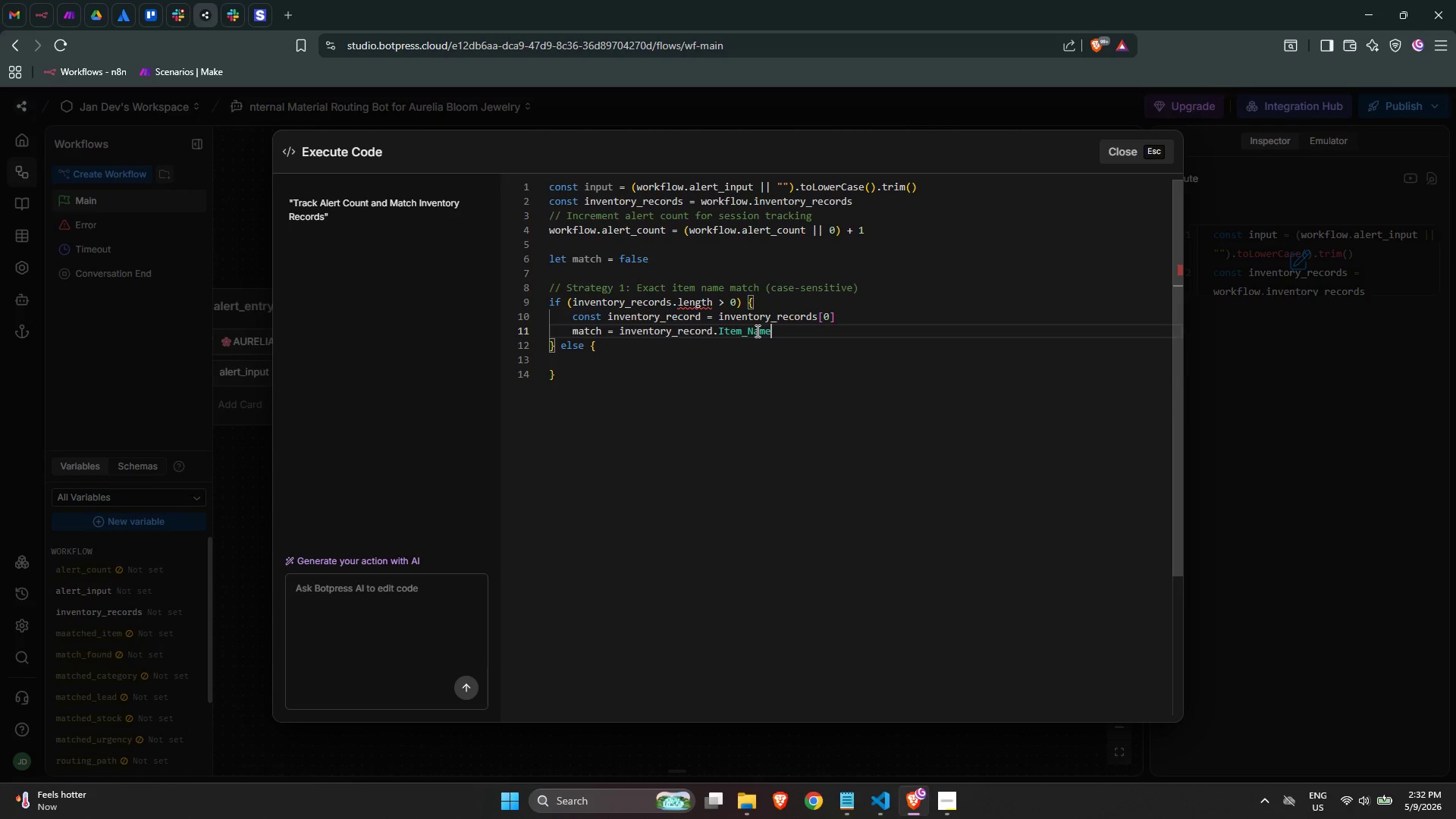 
key(ArrowDown)
 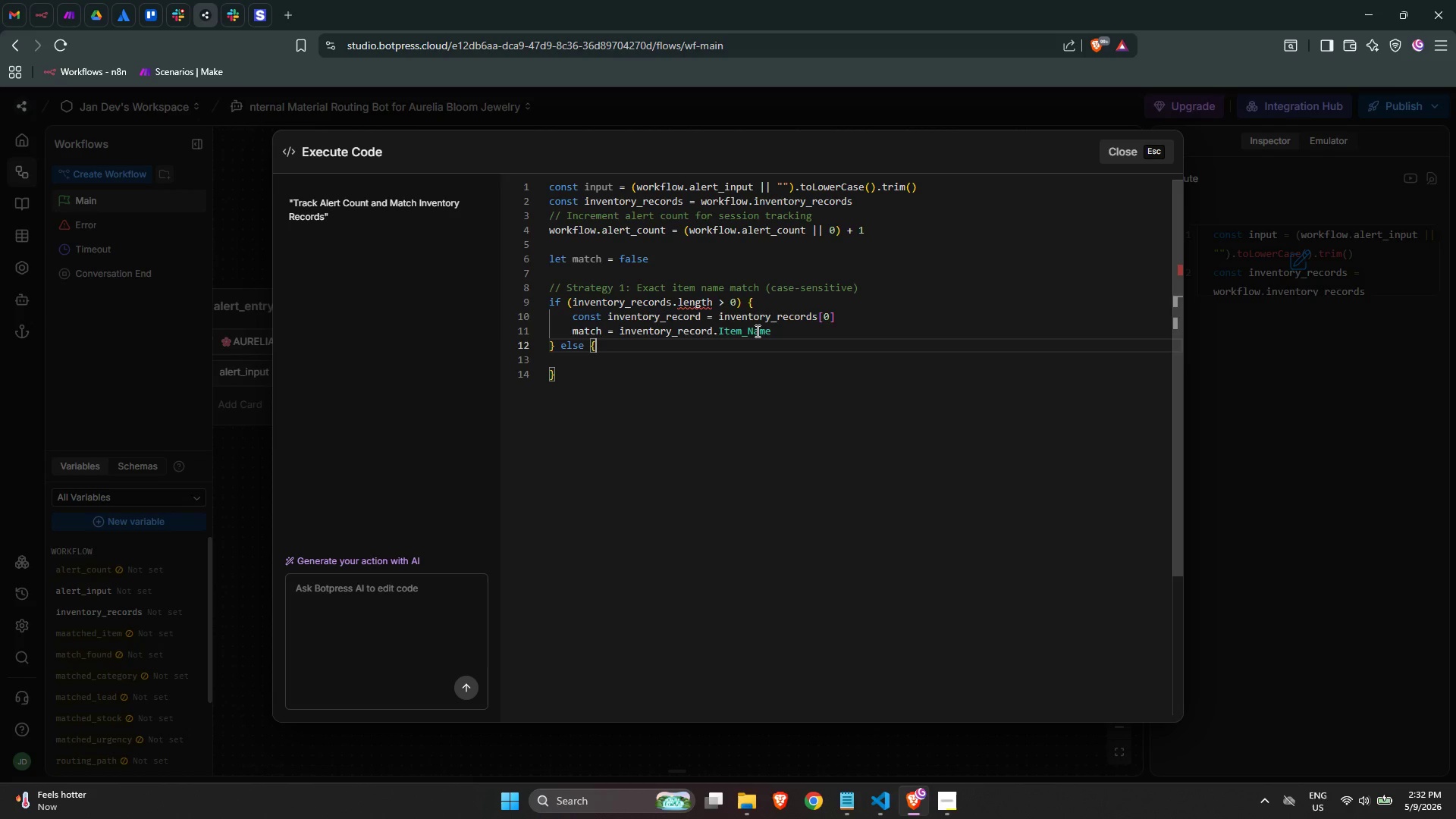 
key(ArrowDown)
 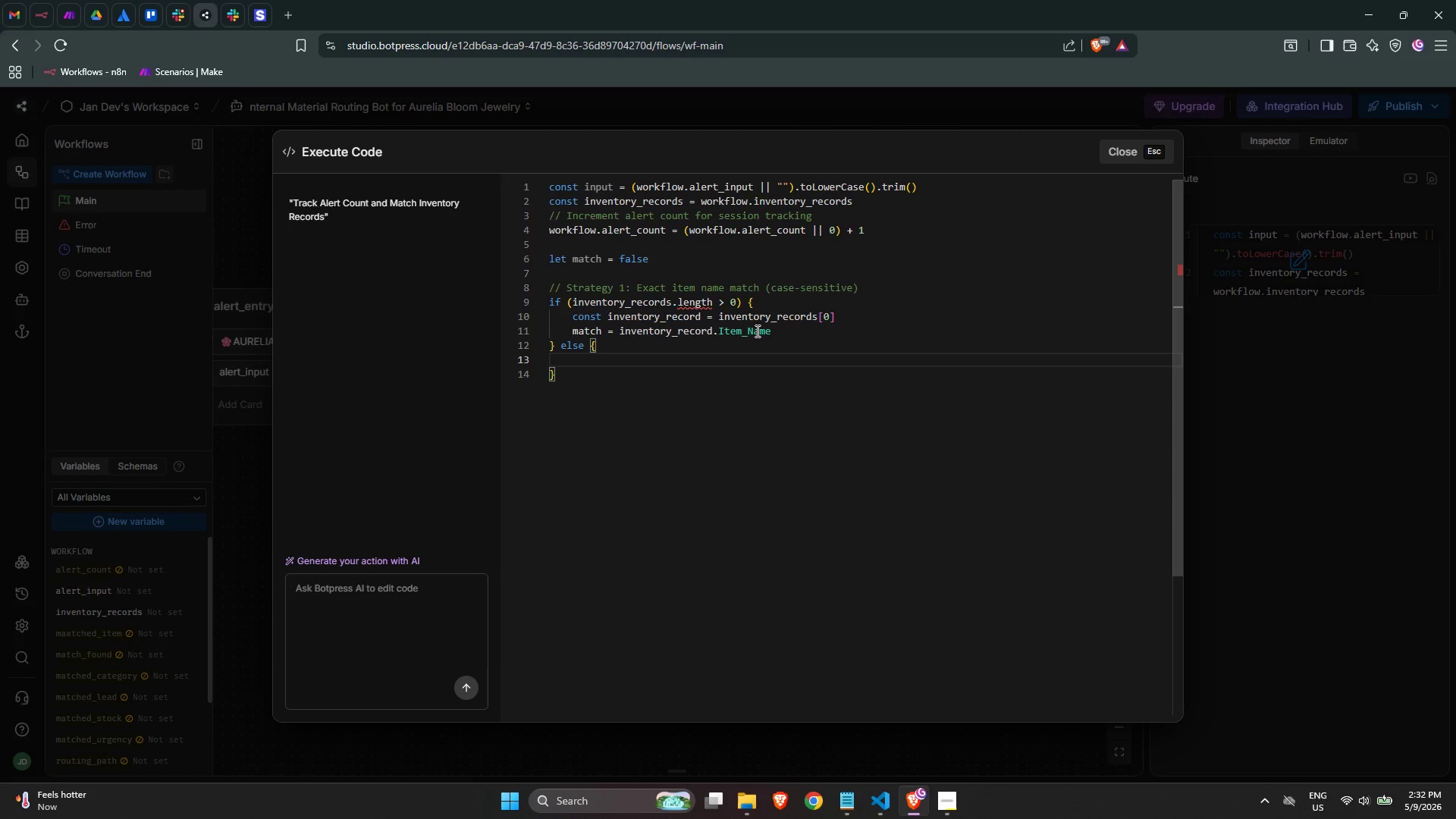 
key(ArrowUp)
 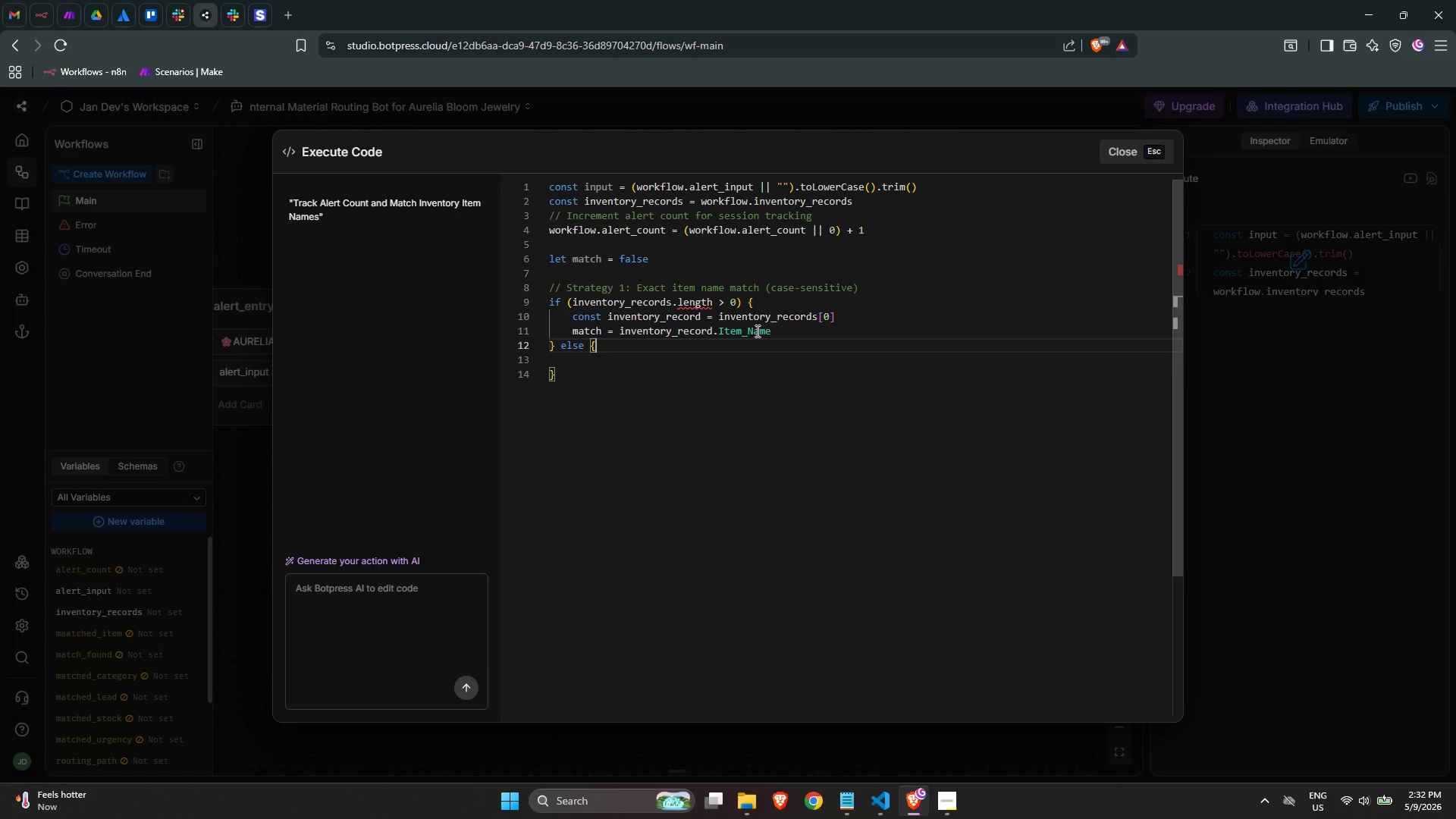 
key(ArrowLeft)
 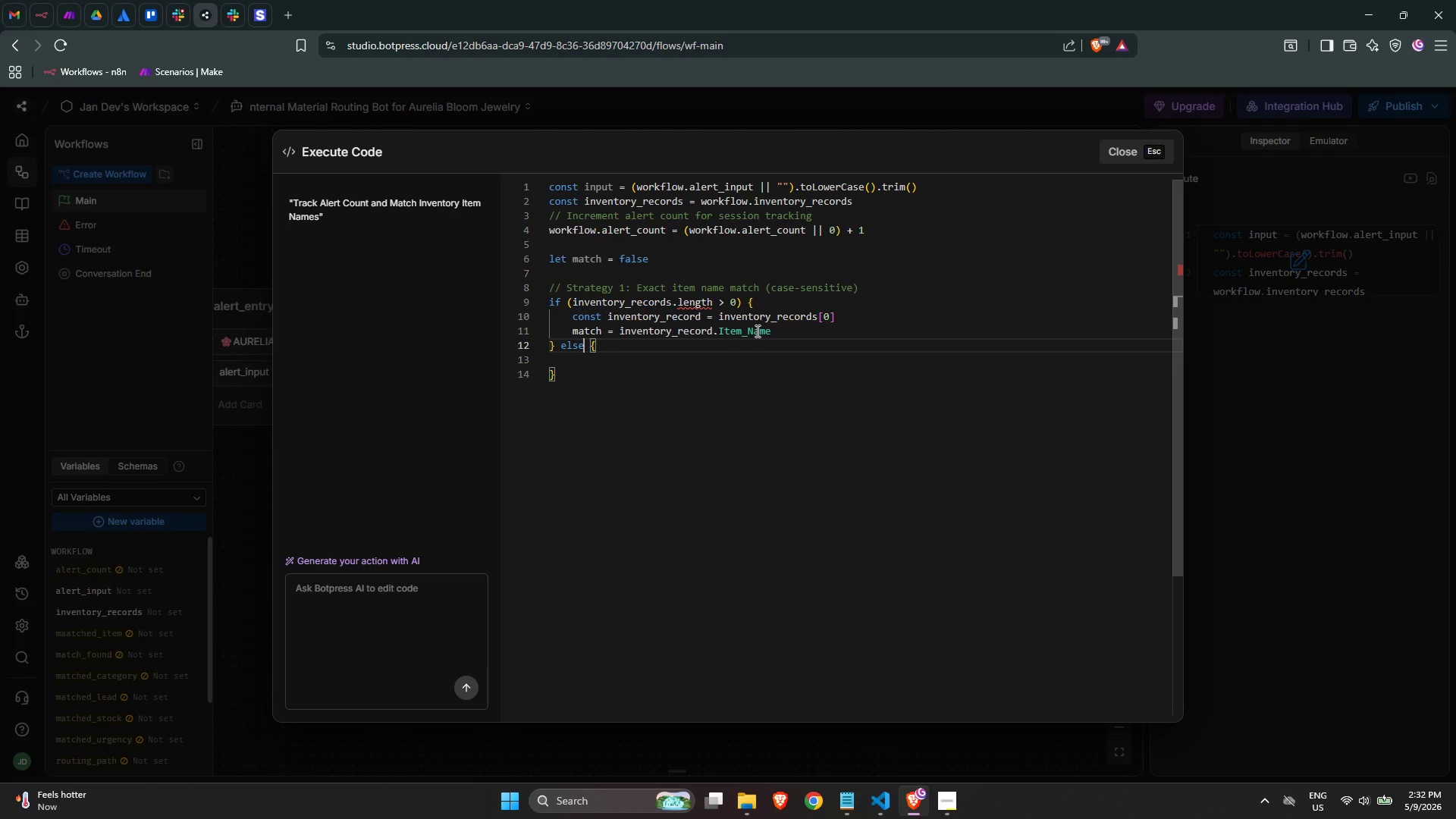 
key(ArrowLeft)
 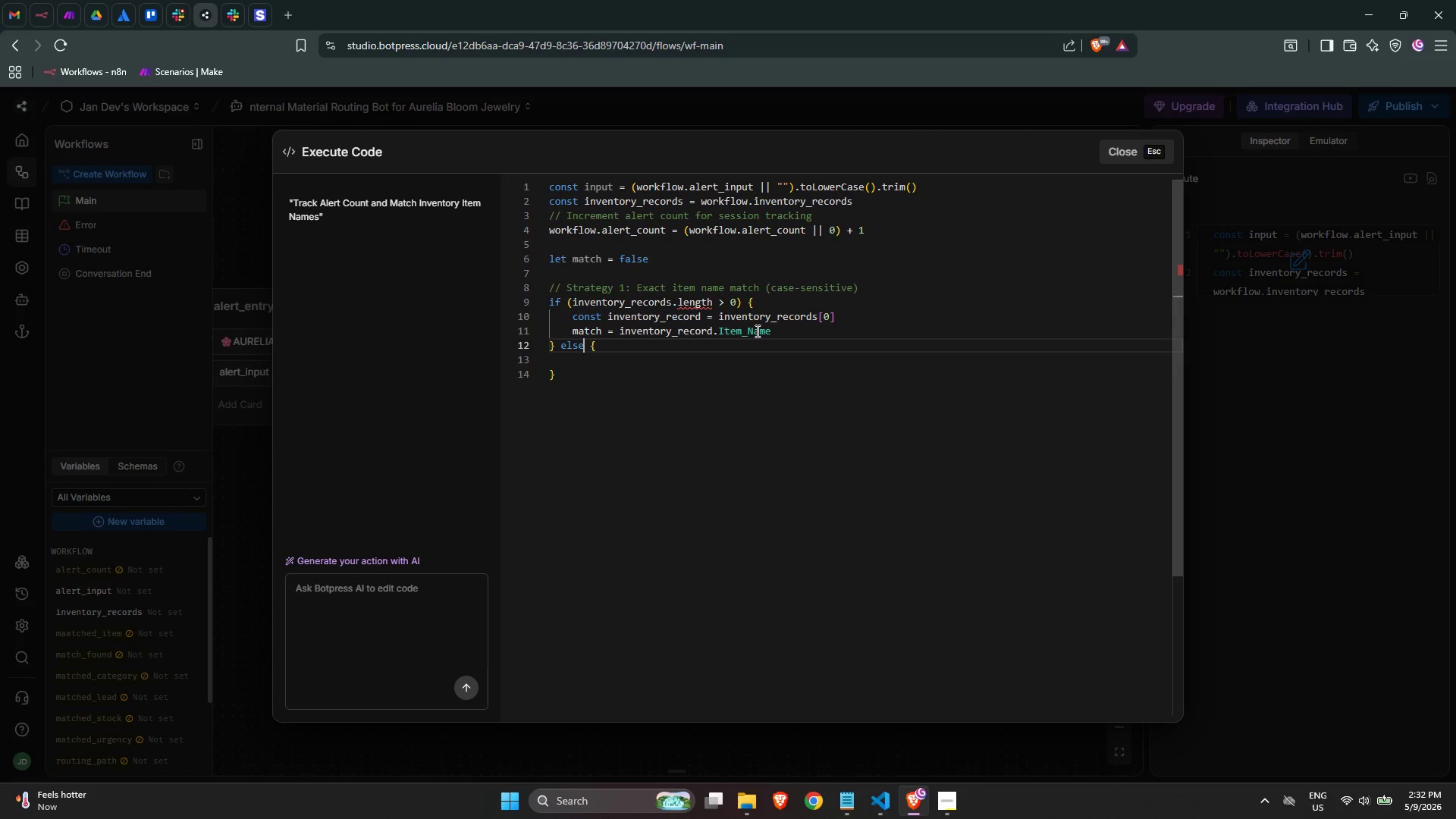 
key(ArrowLeft)
 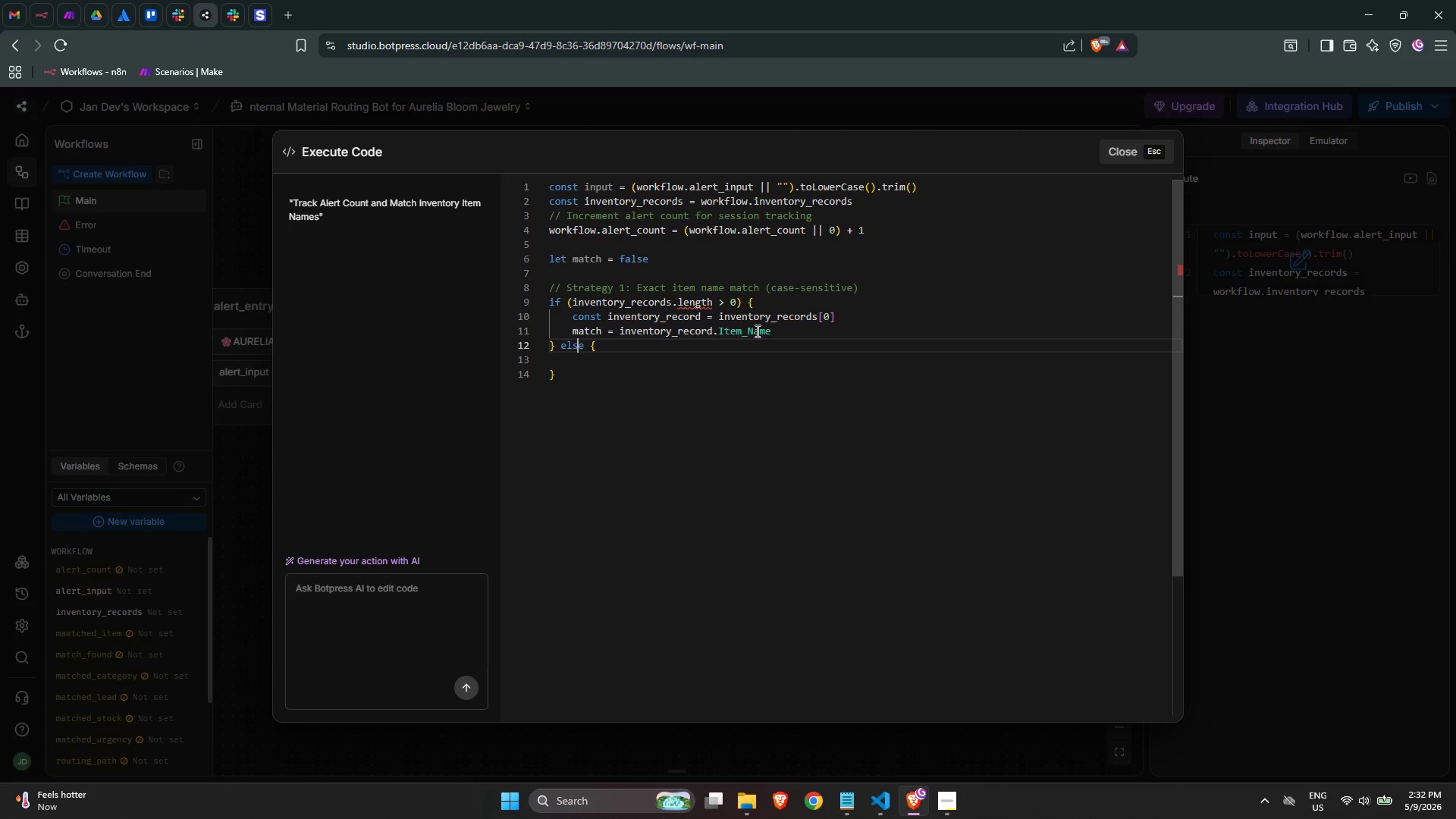 
key(ArrowLeft)
 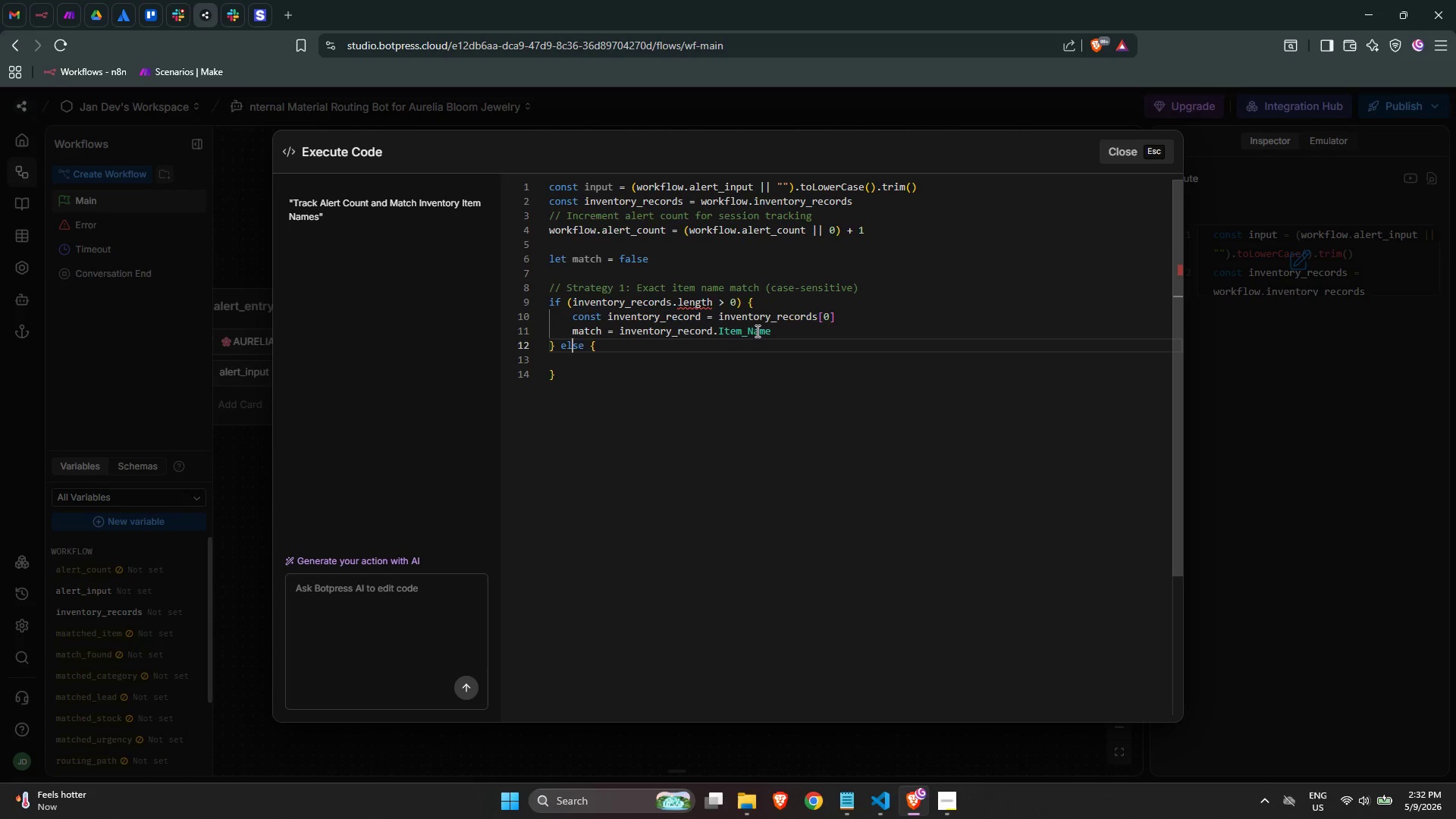 
key(ArrowLeft)
 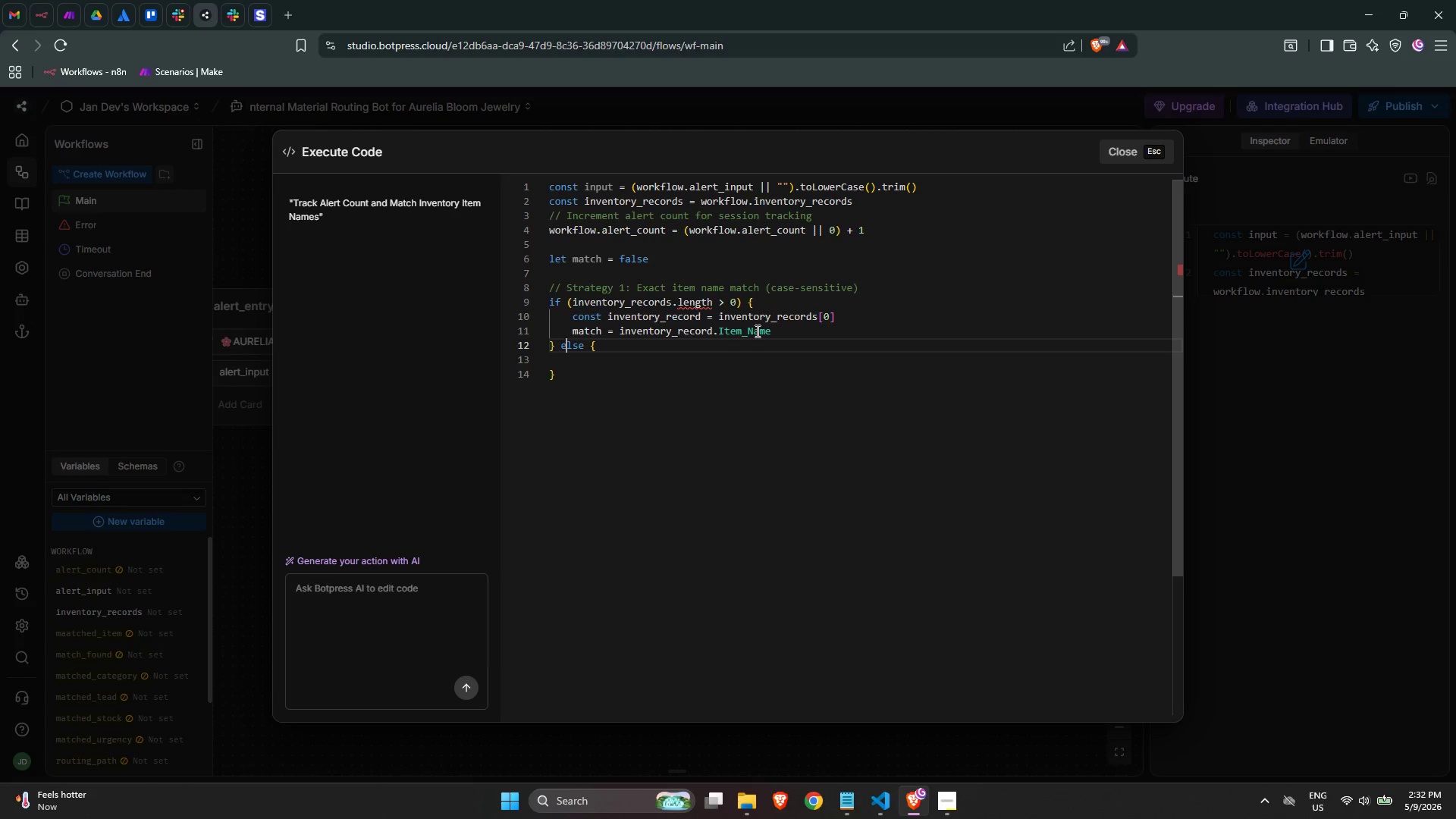 
key(ArrowDown)
 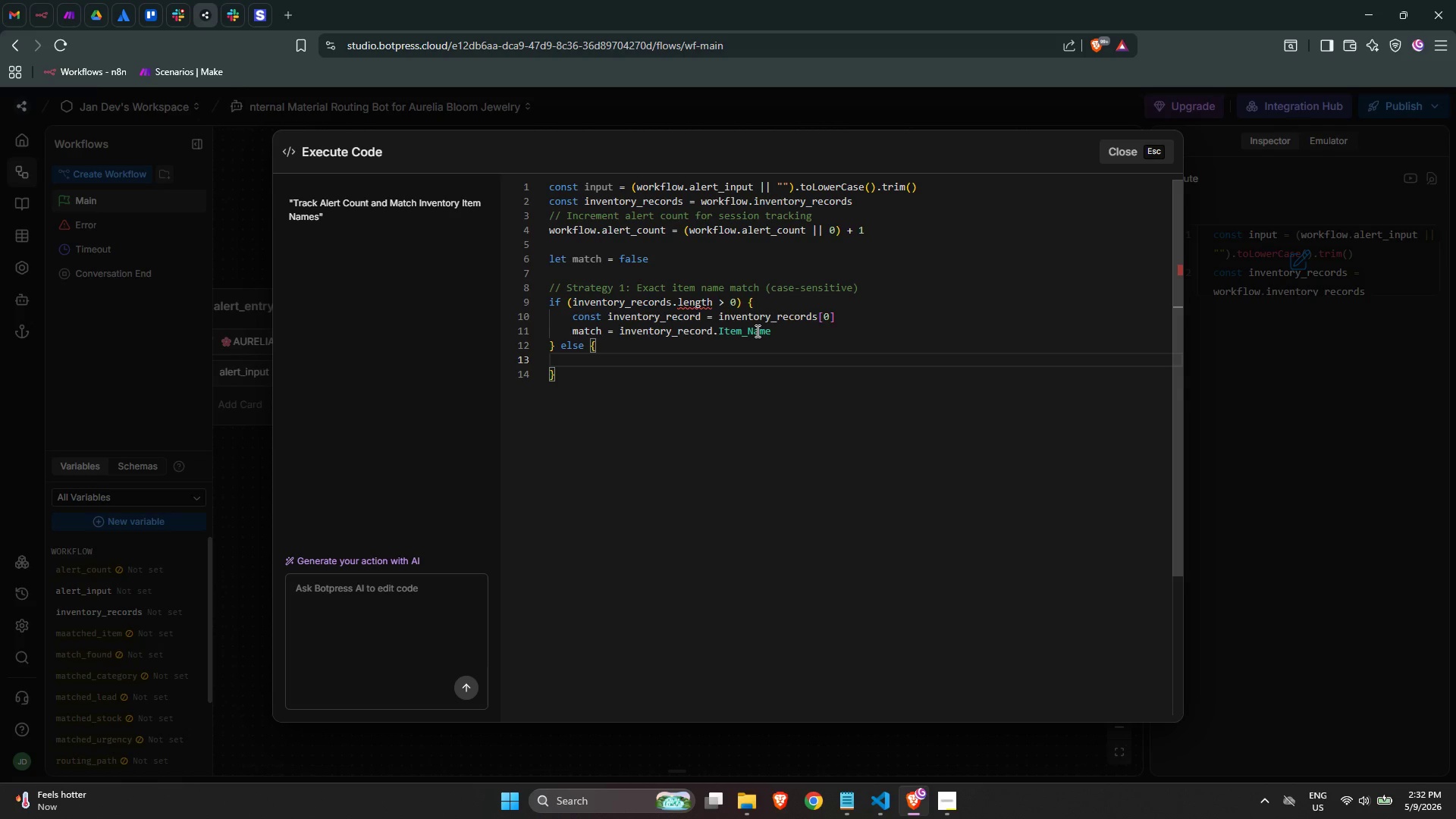 
wait(8.53)
 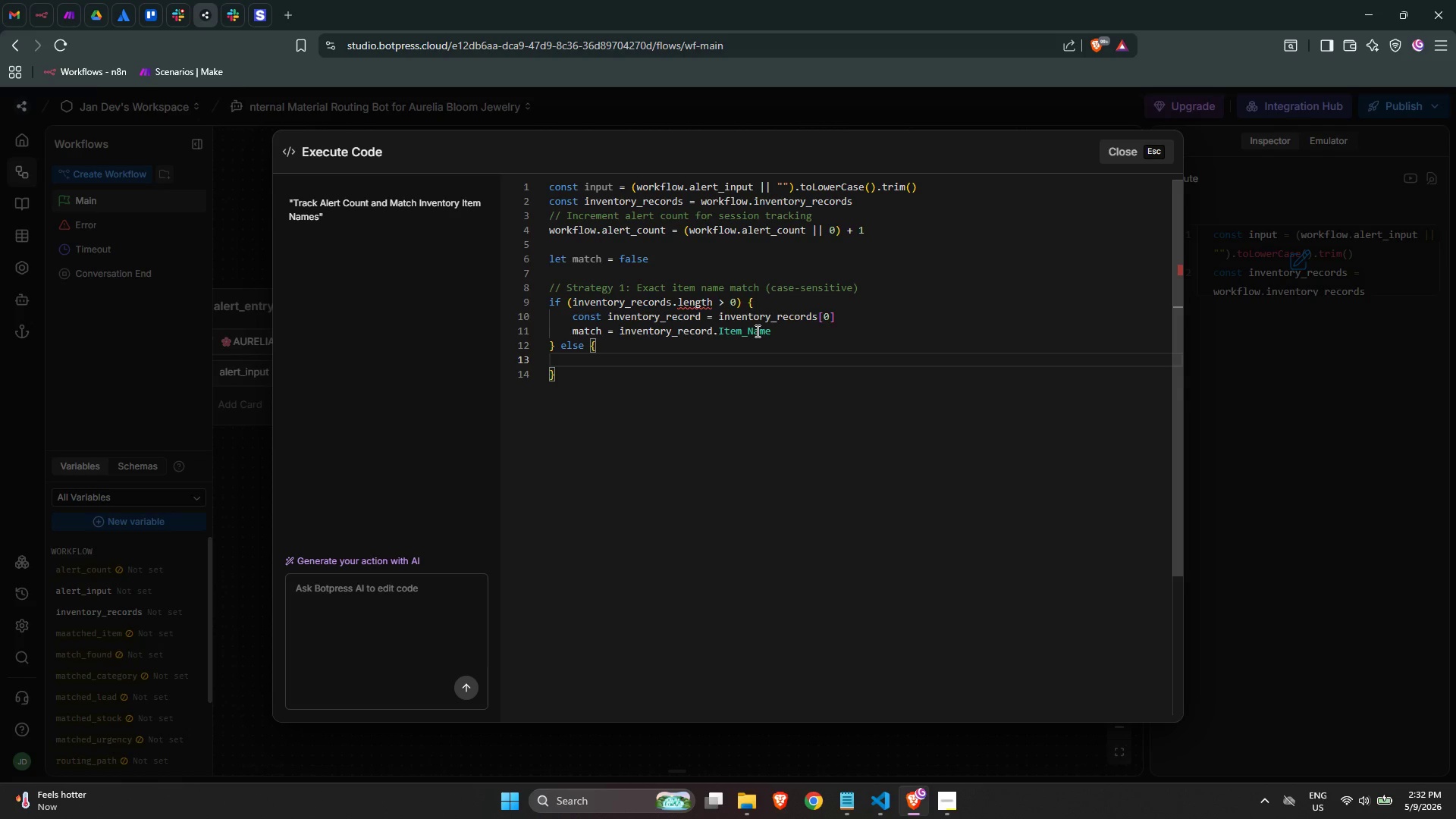 
left_click([785, 331])
 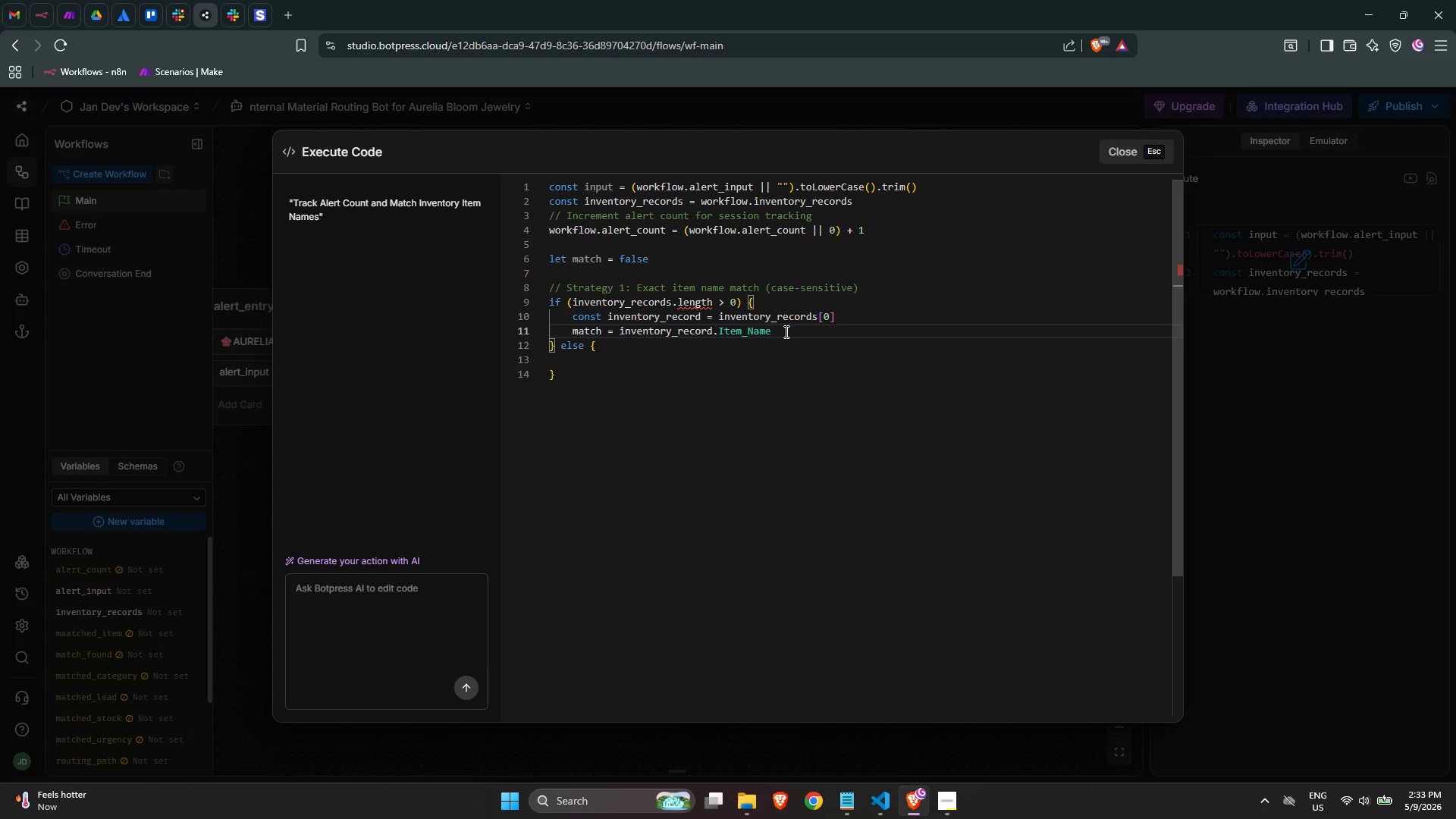 
key(Space)
 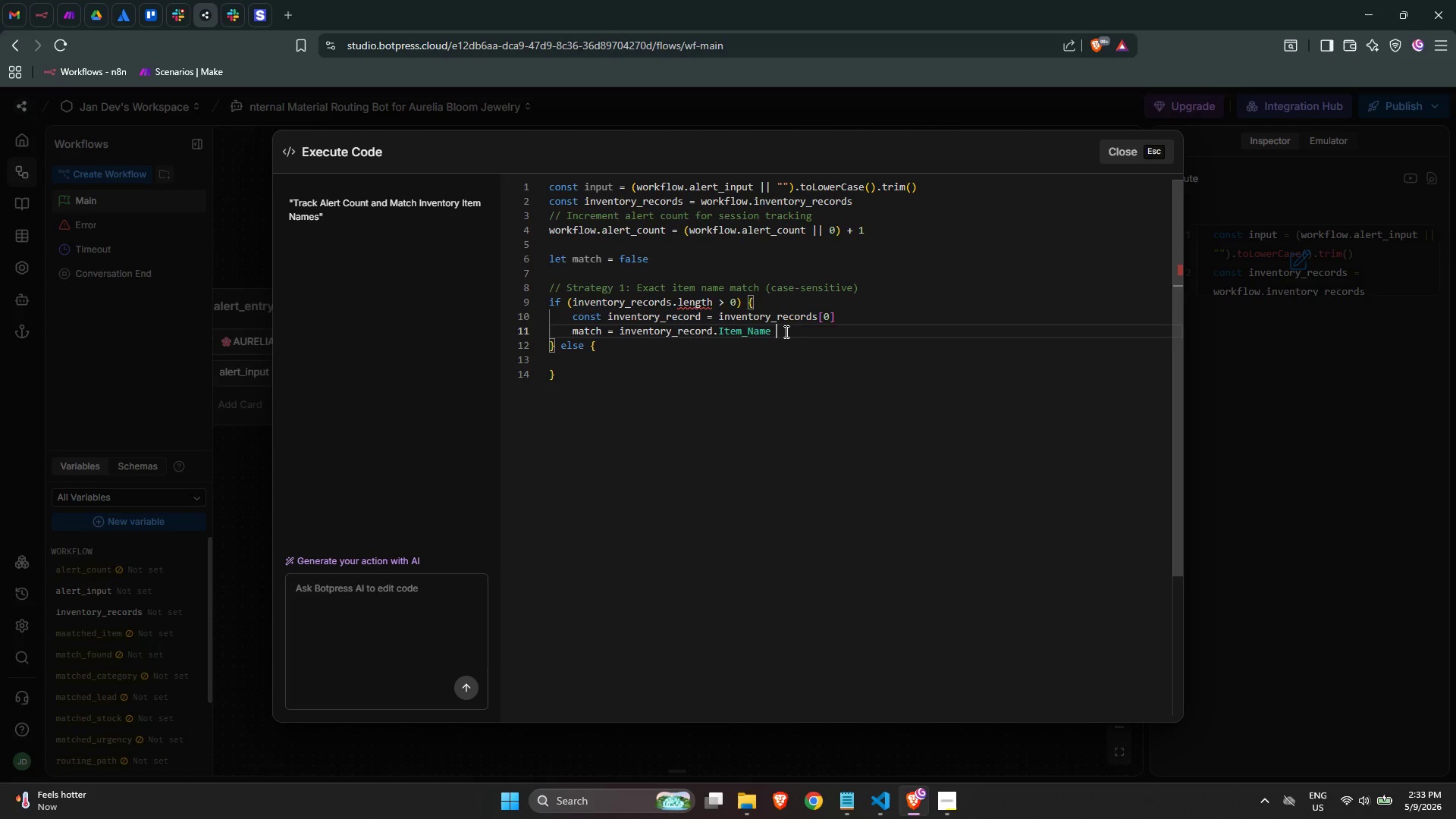 
key(Equal)
 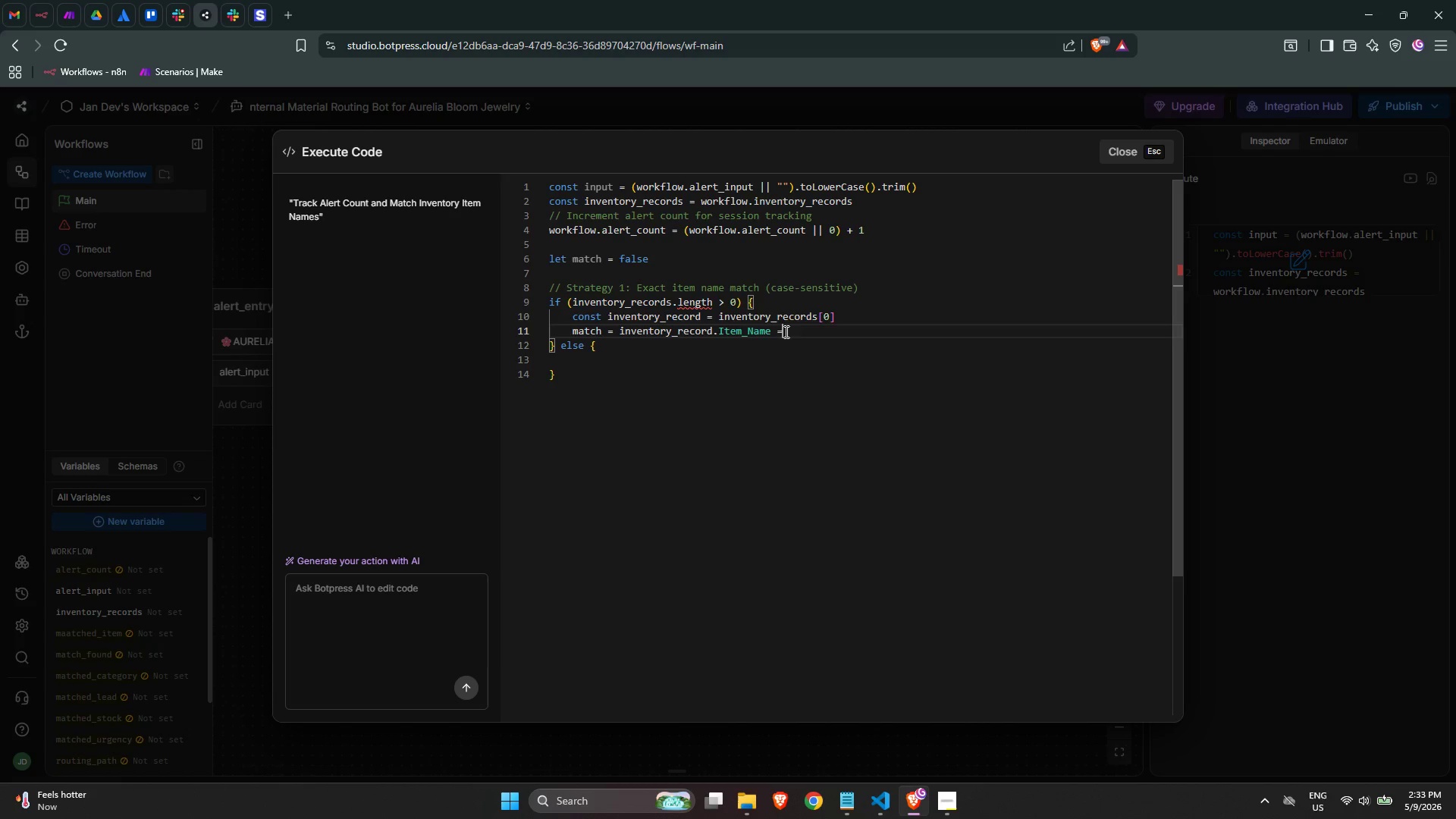 
key(Equal)
 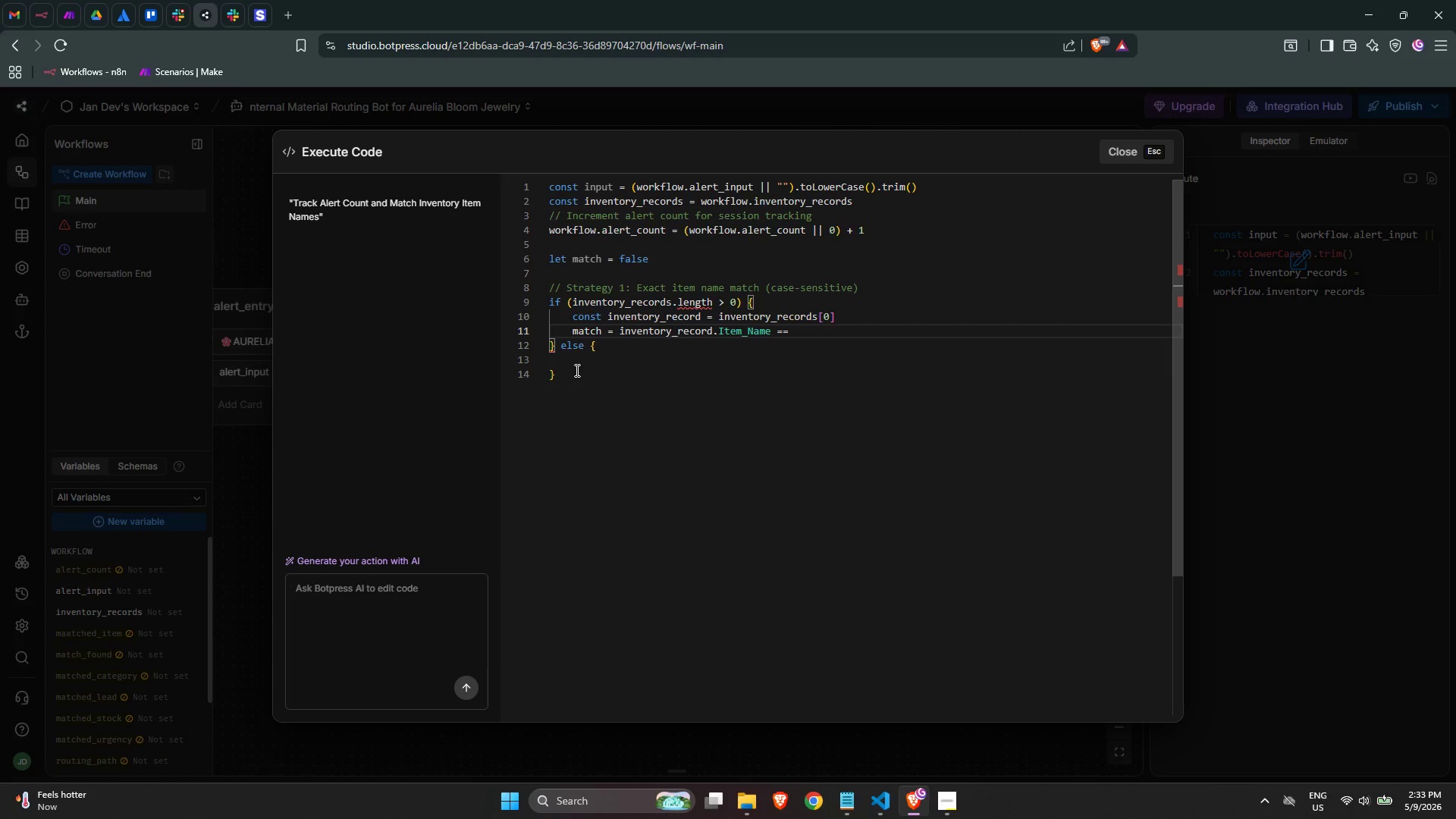 
wait(7.8)
 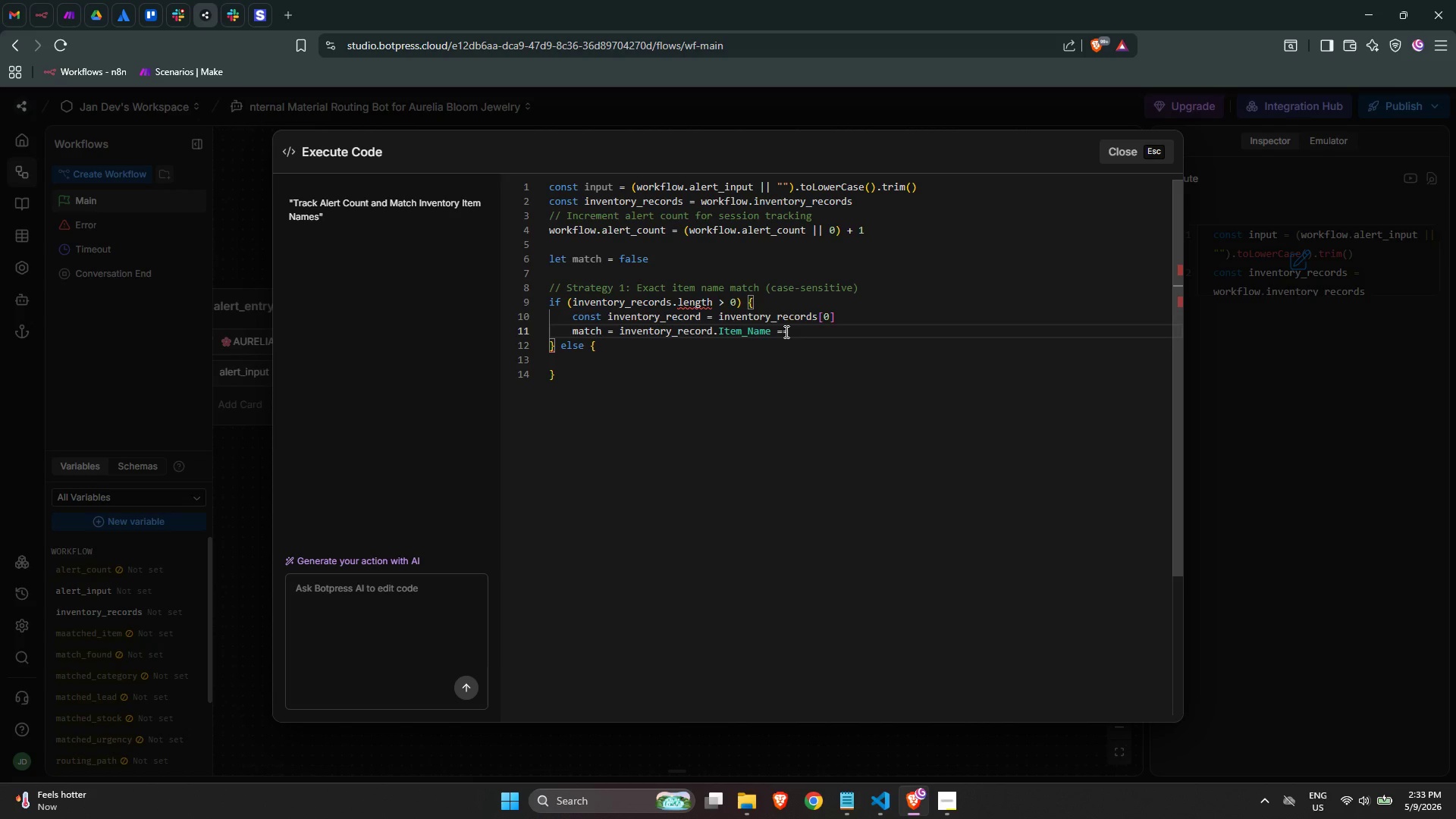 
left_click([576, 373])
 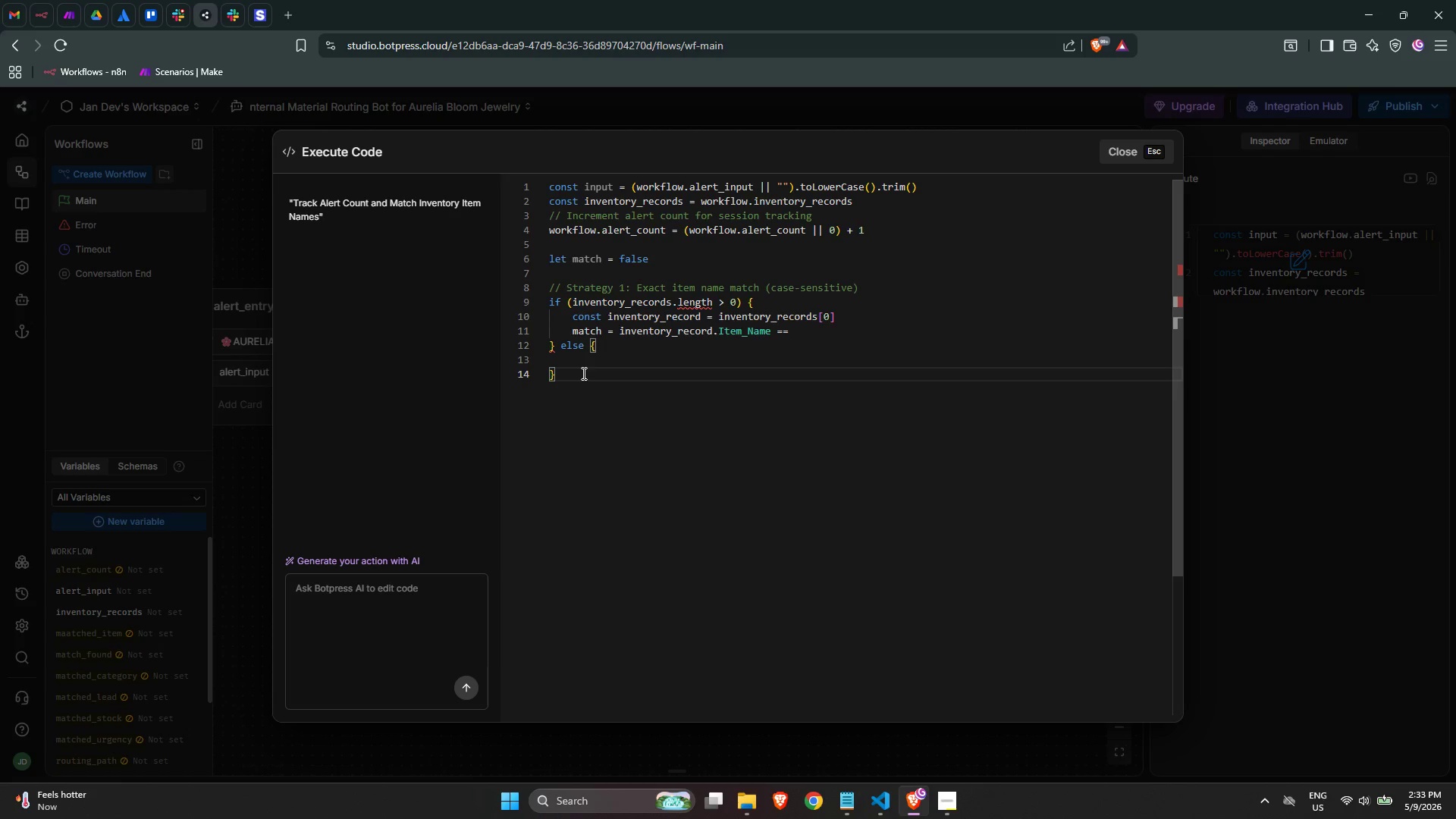 
left_click([582, 373])
 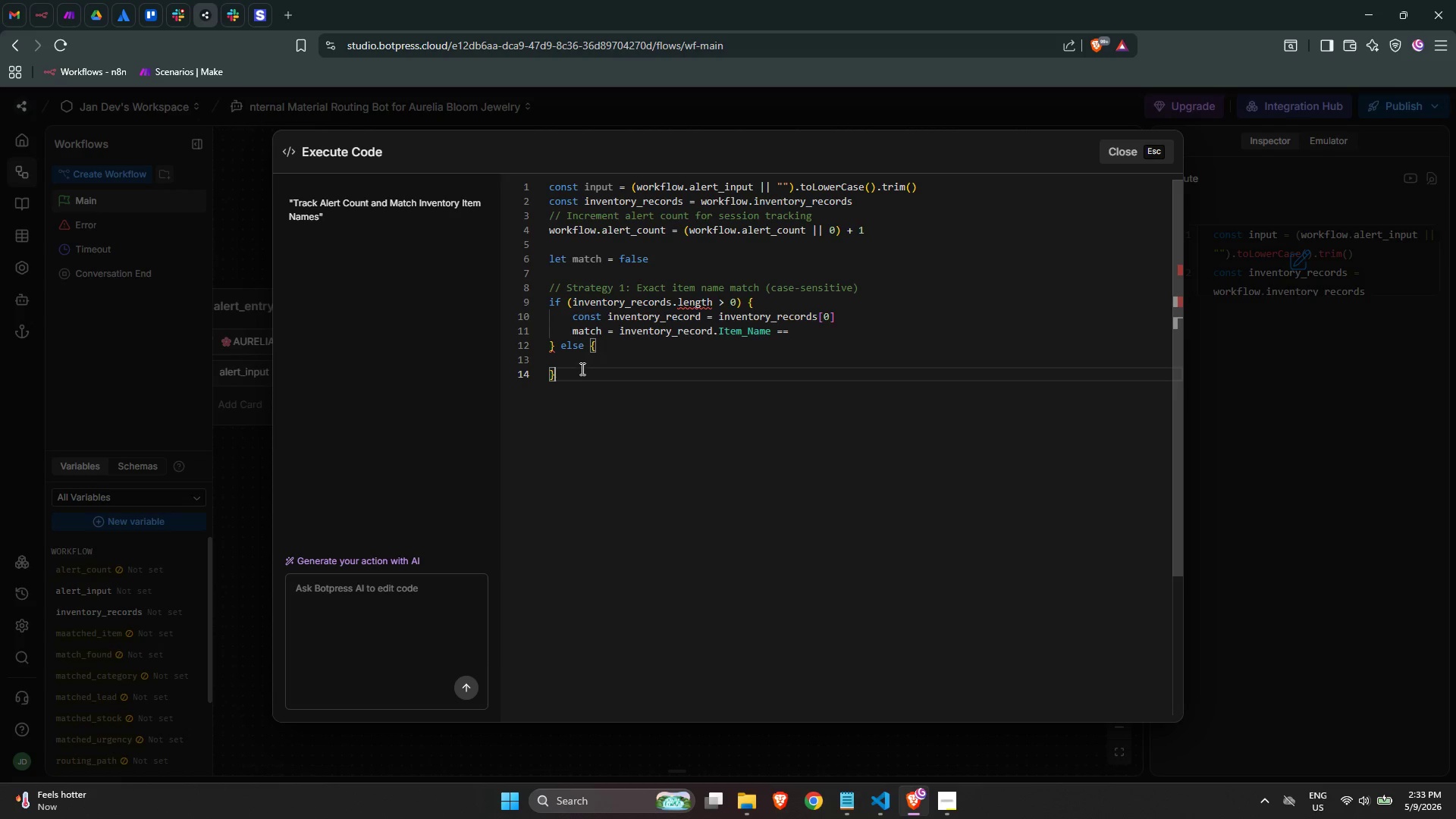 
left_click_drag(start_coordinate=[581, 368], to_coordinate=[576, 347])
 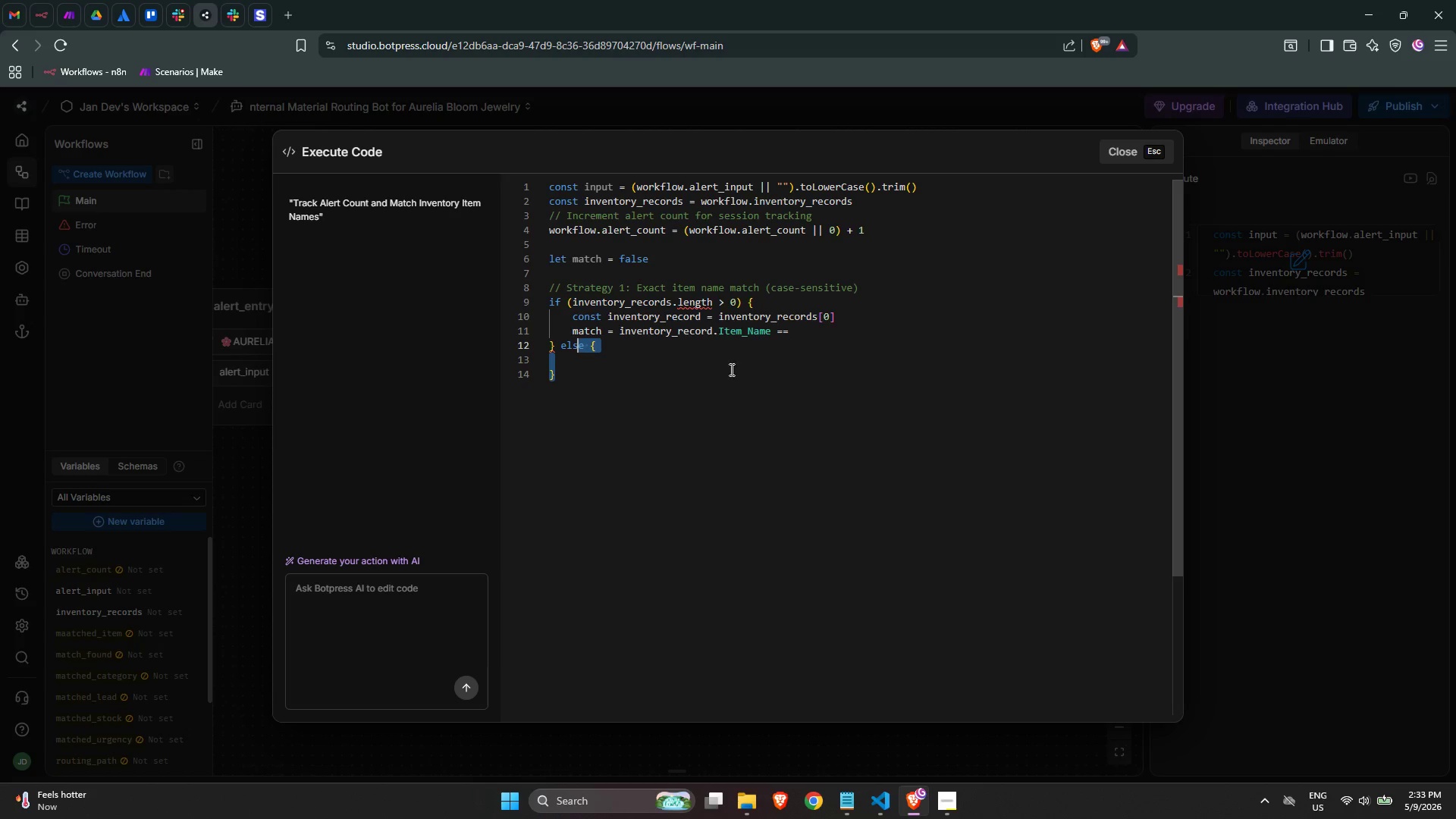 
left_click([753, 369])
 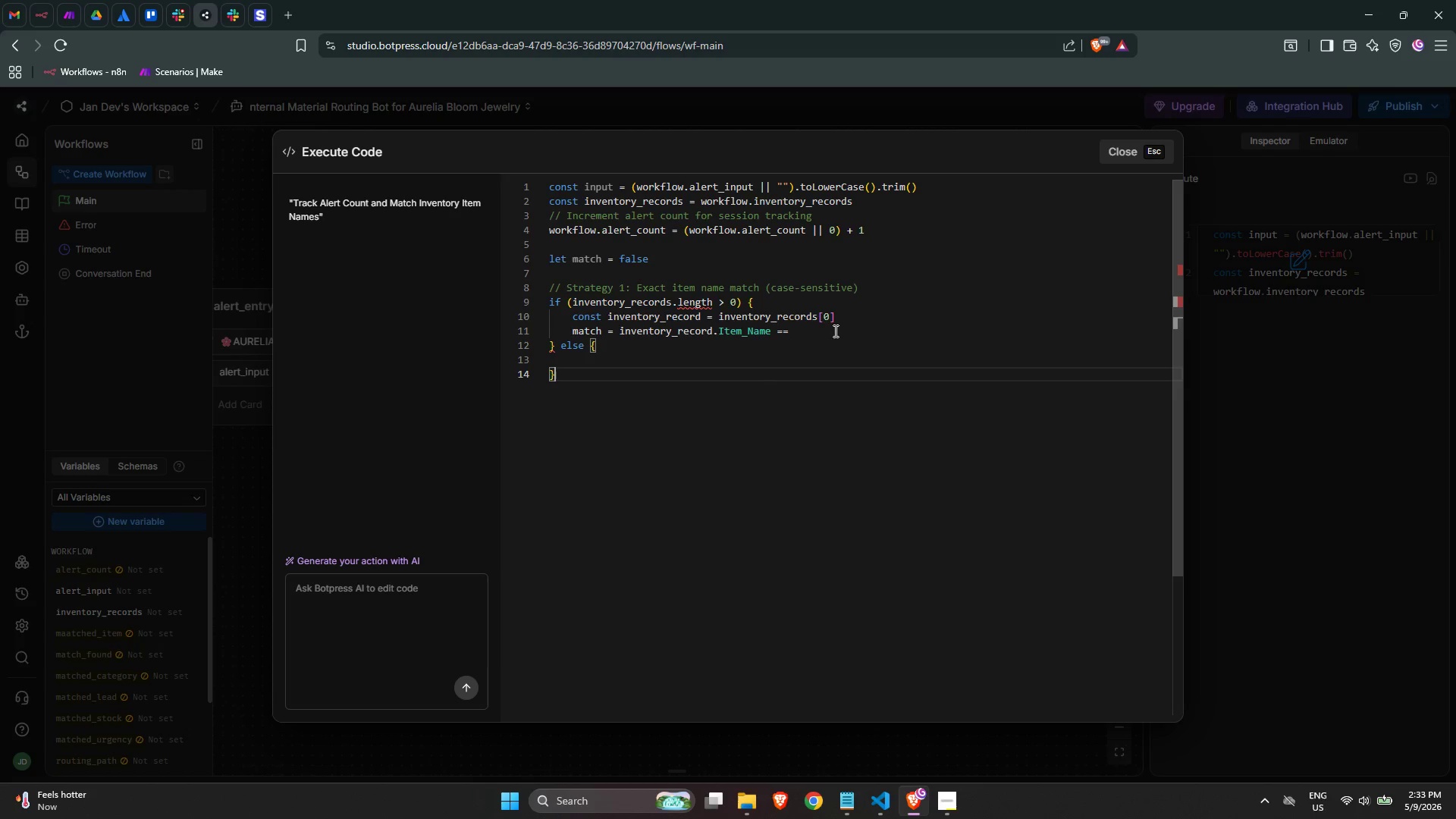 
left_click([802, 326])
 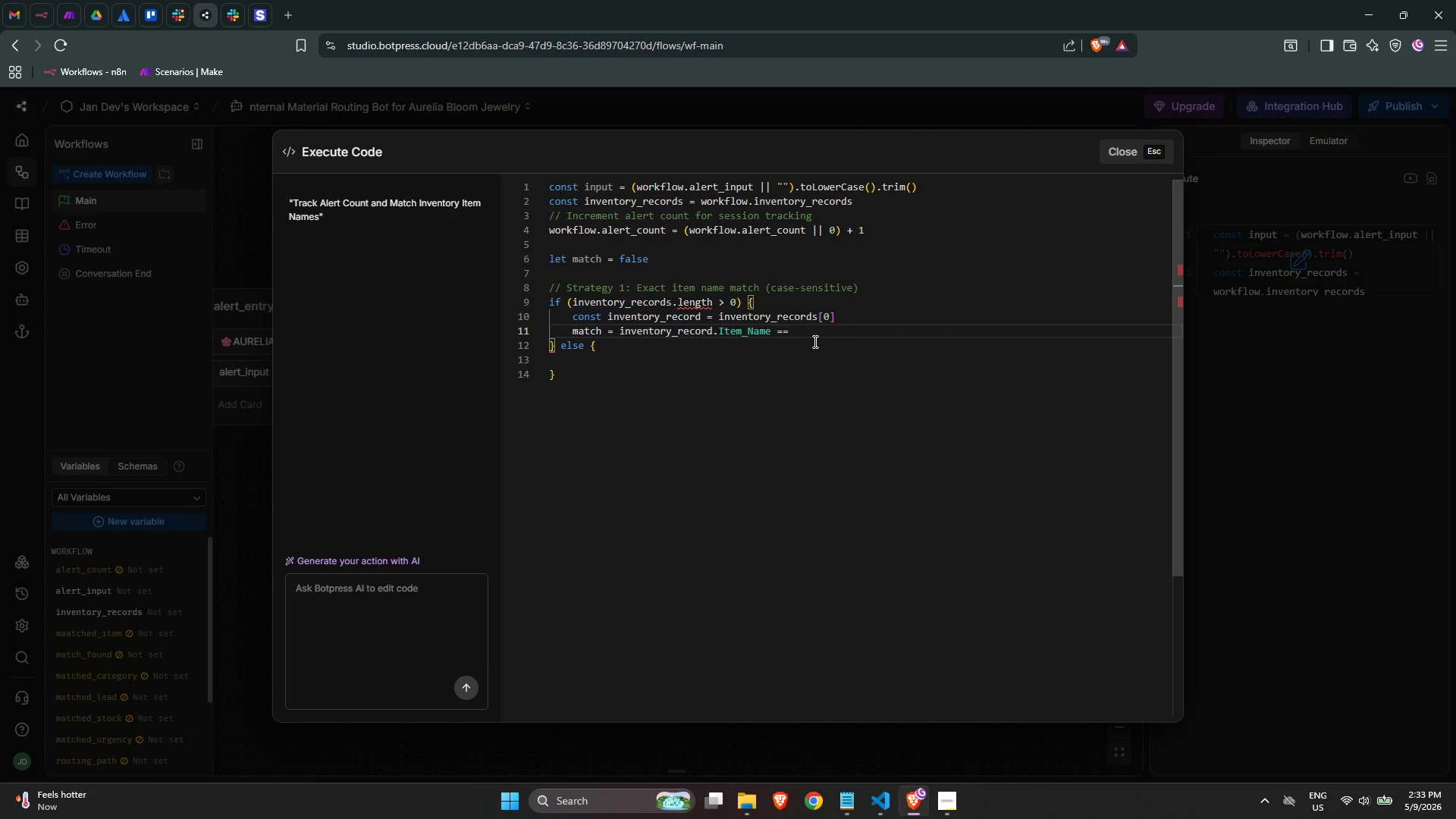 
wait(7.34)
 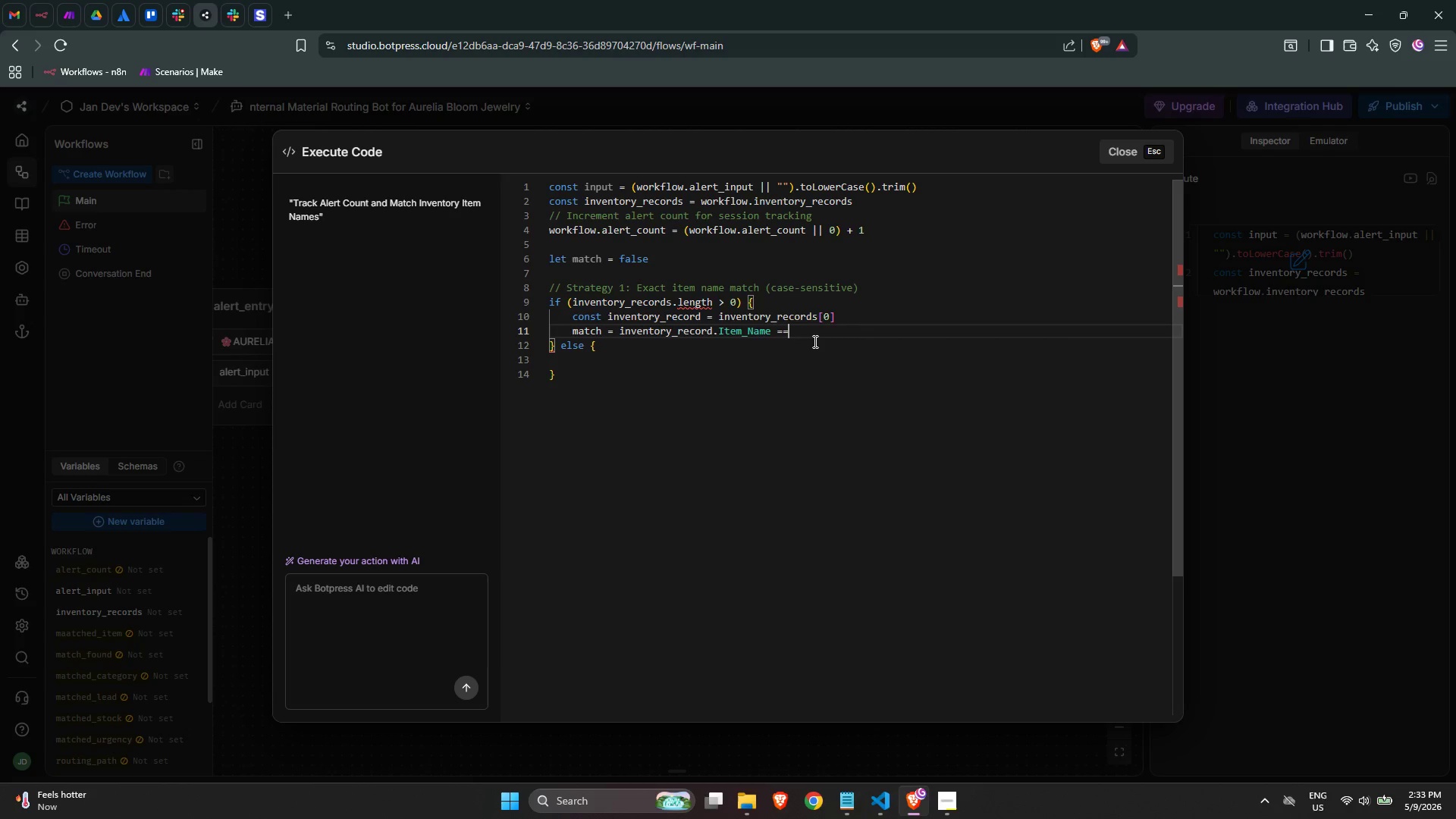 
key(Equal)
 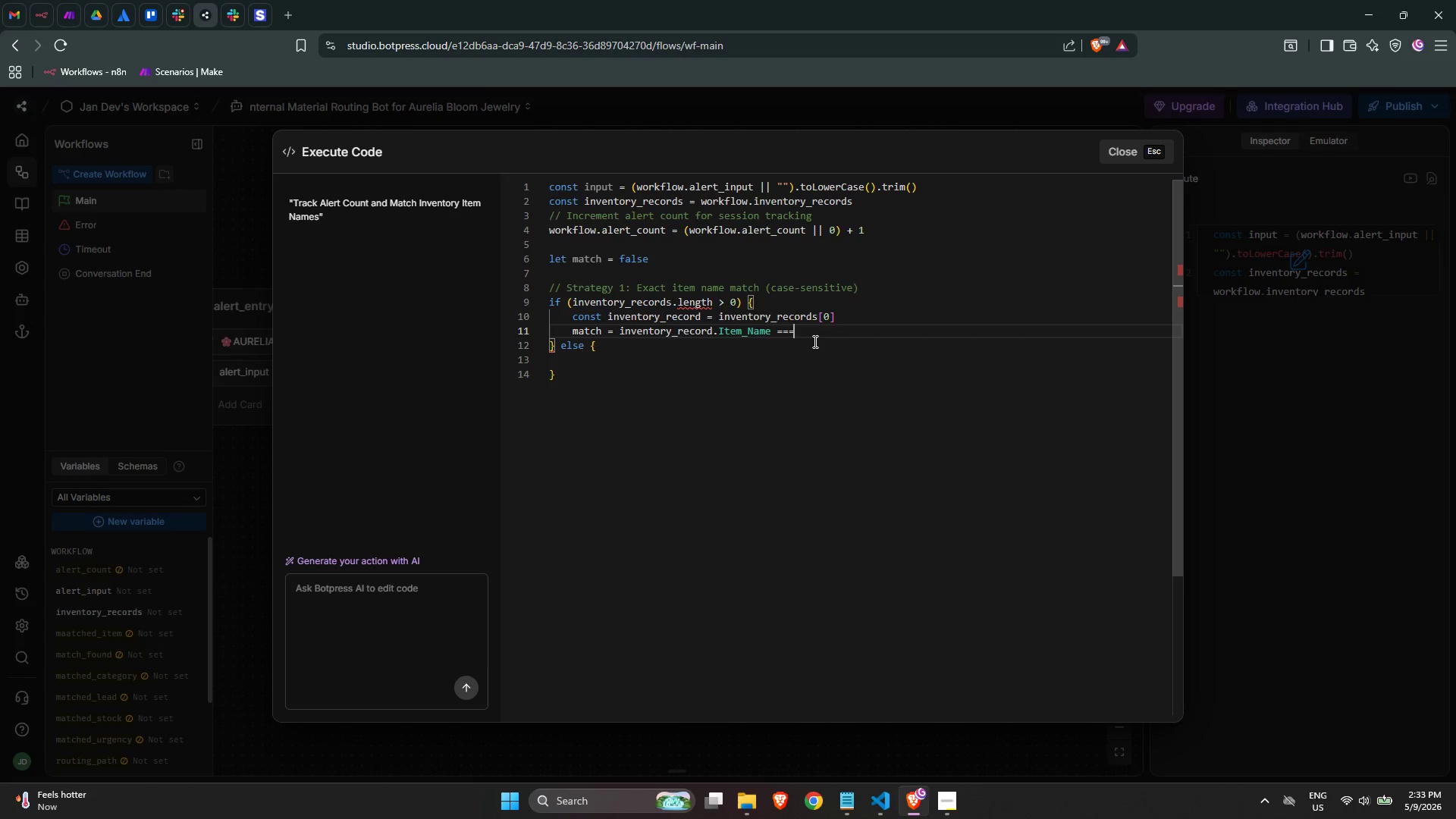 
key(Space)
 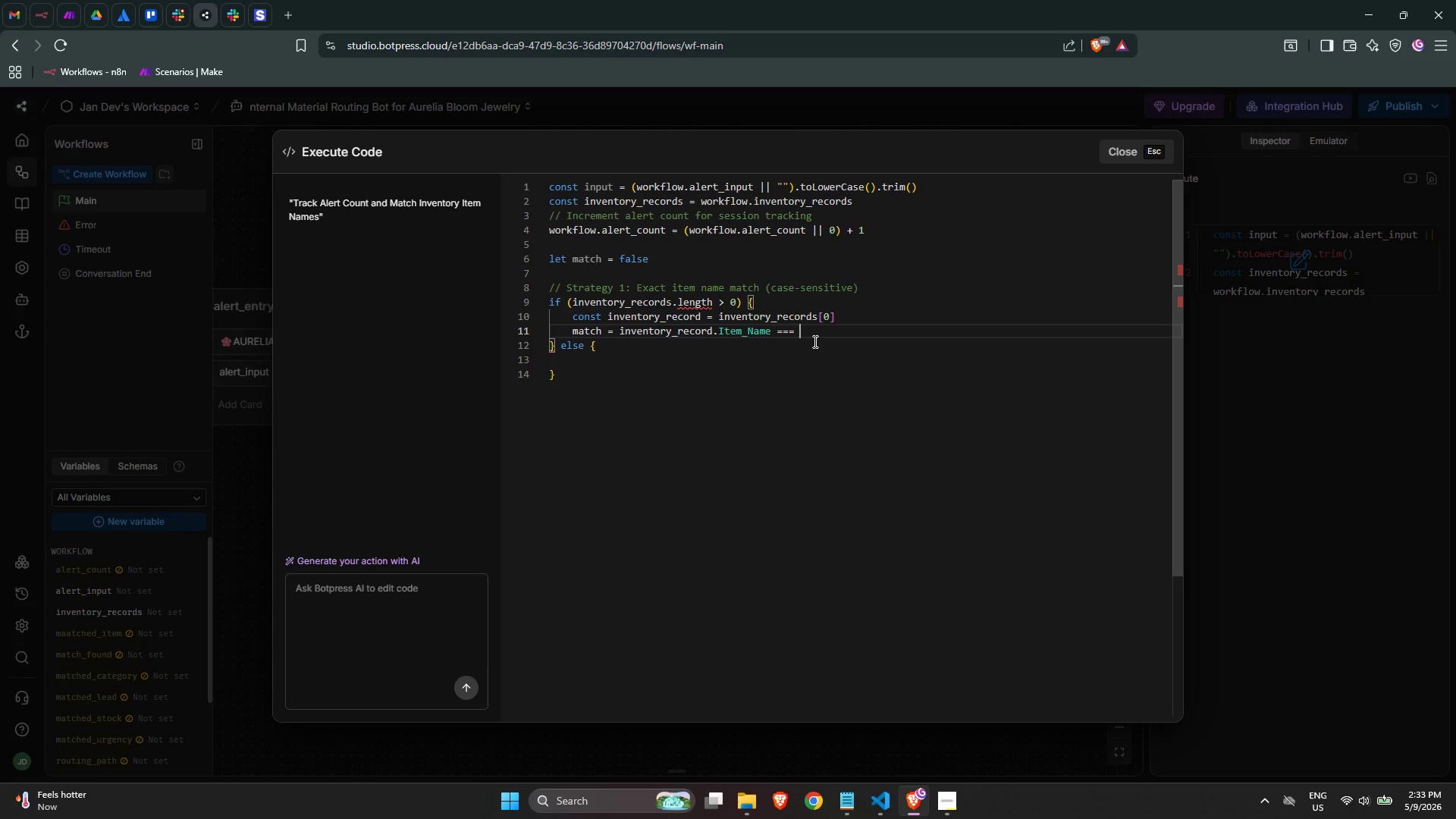 
wait(5.66)
 